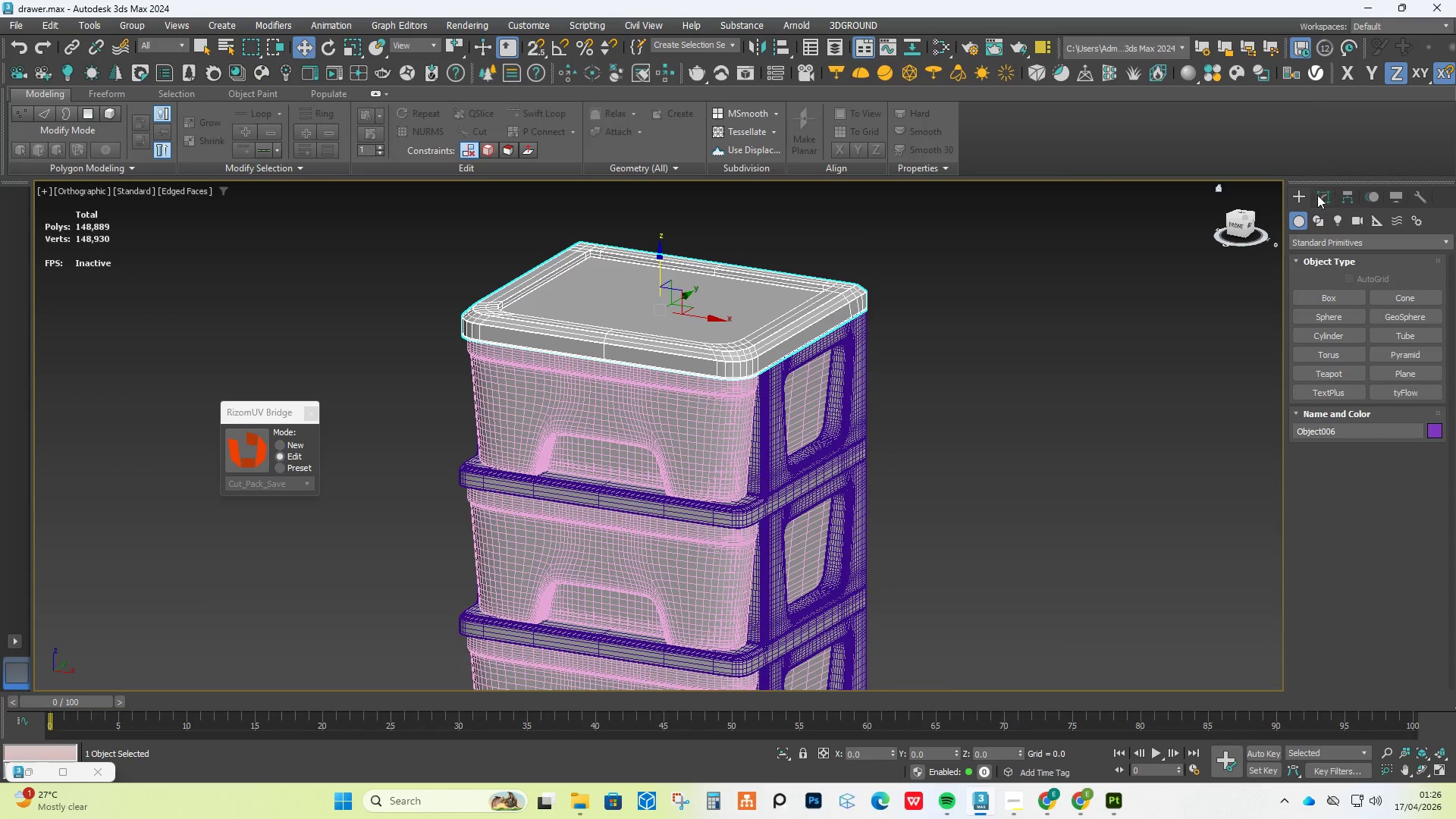 
left_click([1326, 195])
 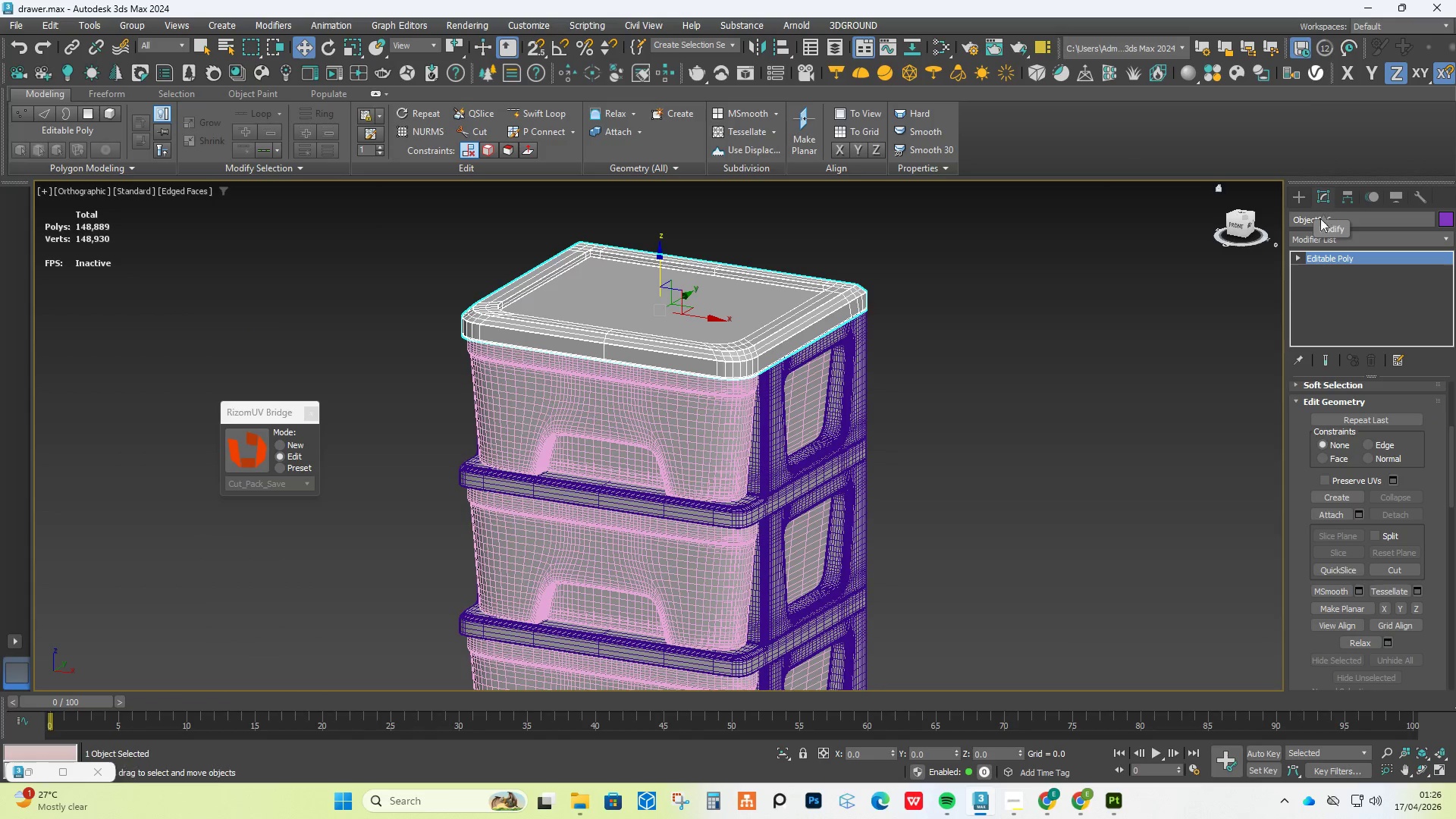 
scroll: coordinate [739, 378], scroll_direction: up, amount: 3.0
 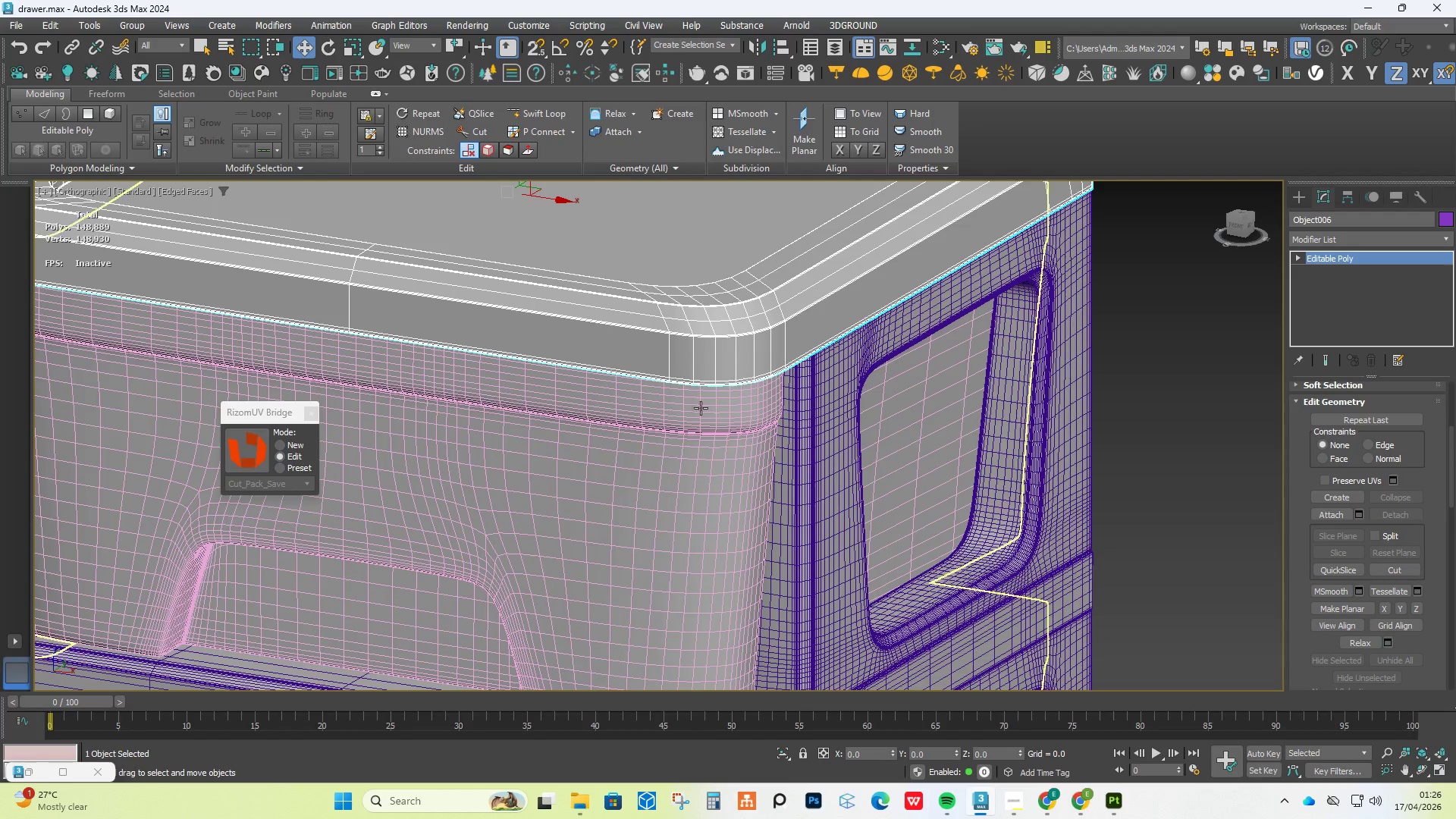 
left_click([786, 421])
 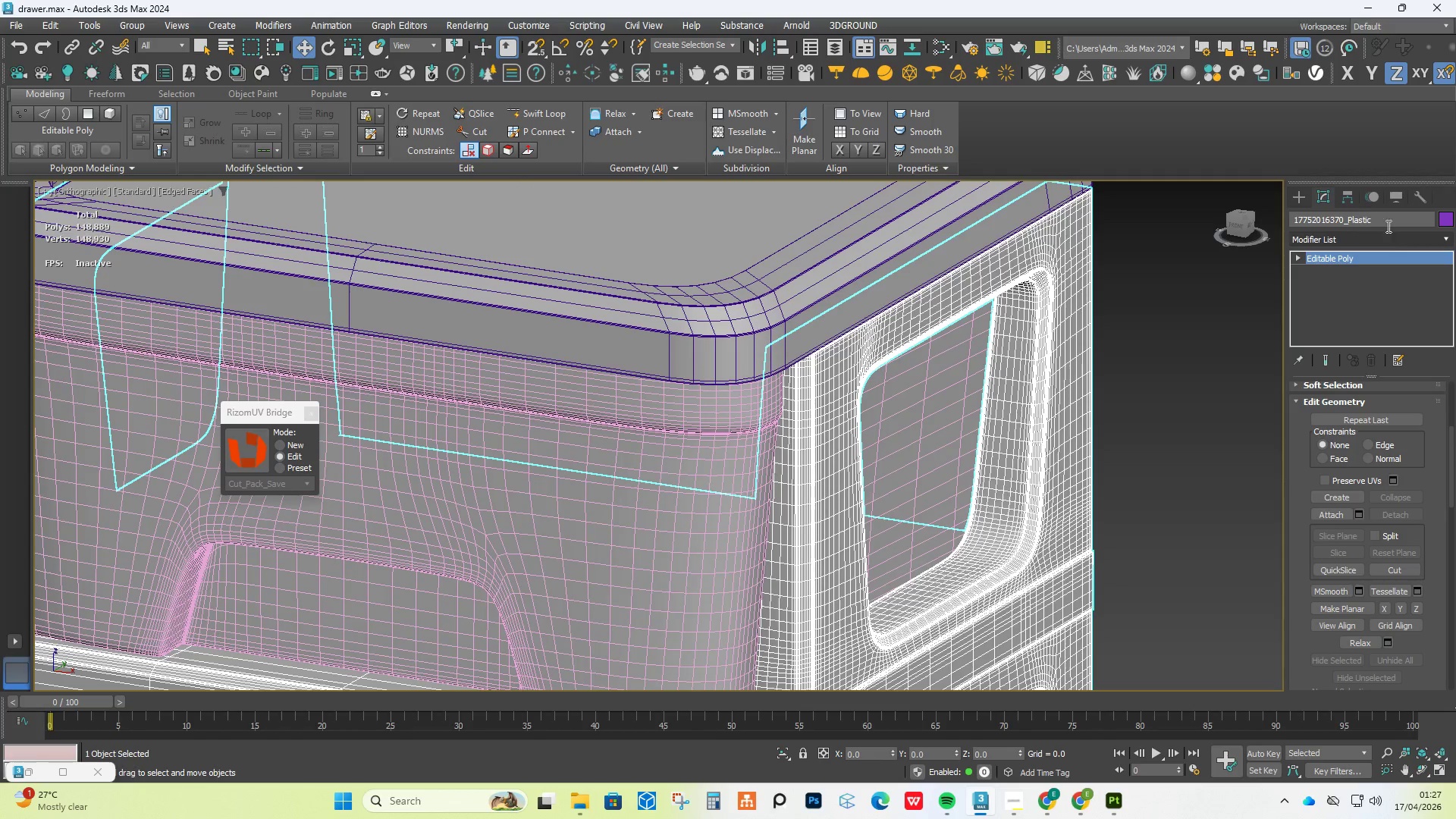 
scroll: coordinate [839, 413], scroll_direction: down, amount: 9.0
 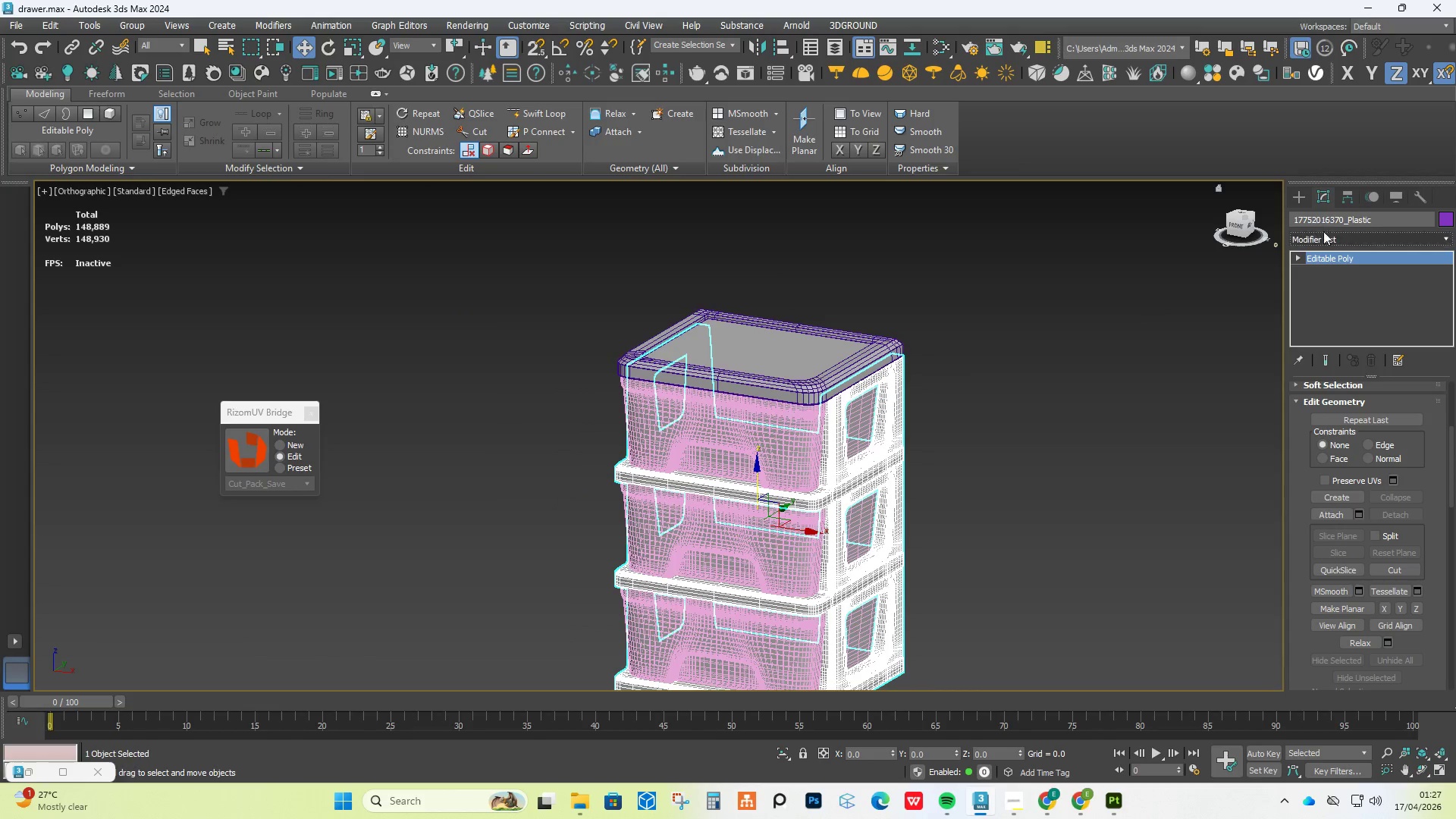 
left_click([1328, 237])
 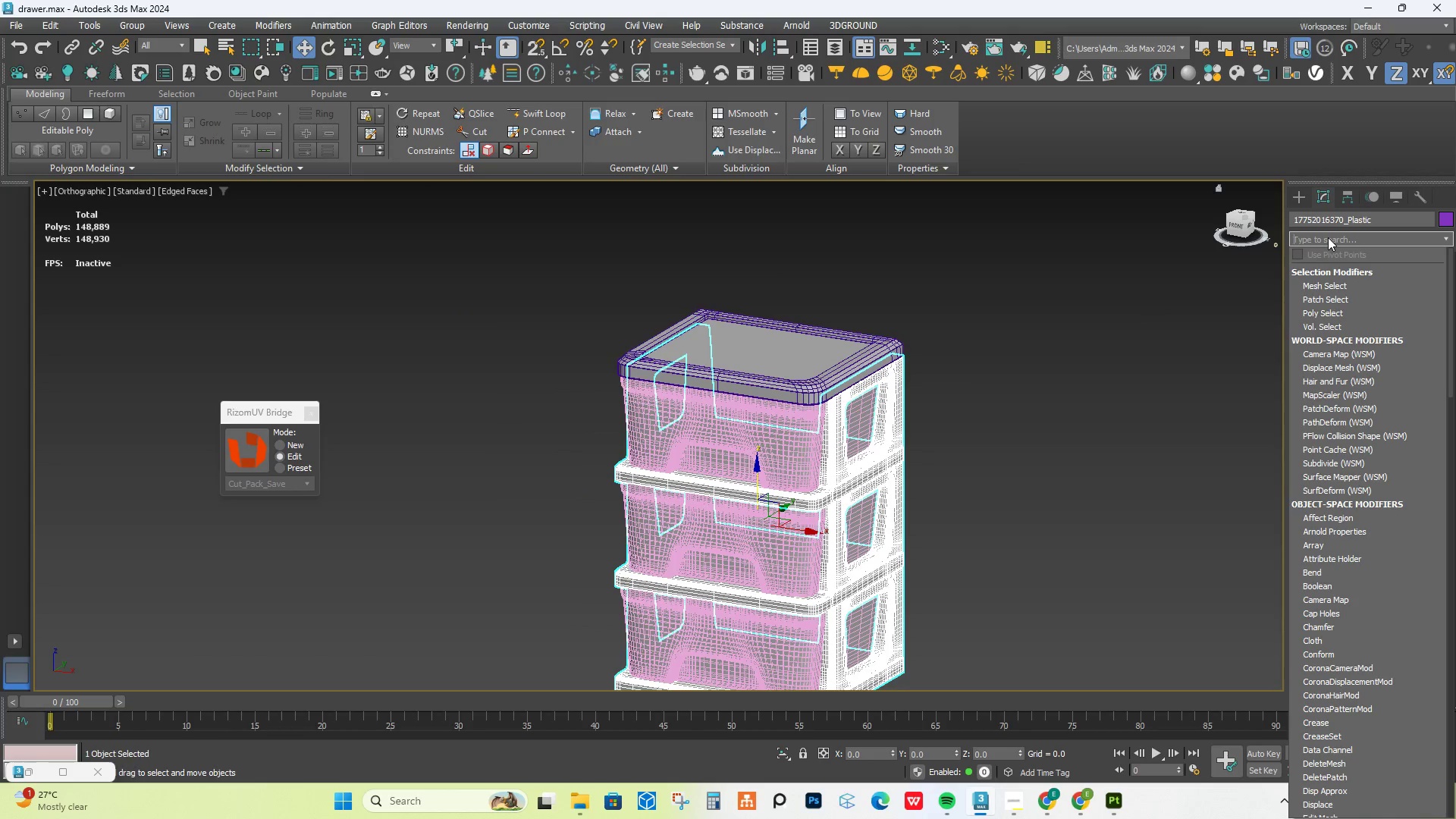 
key(U)
 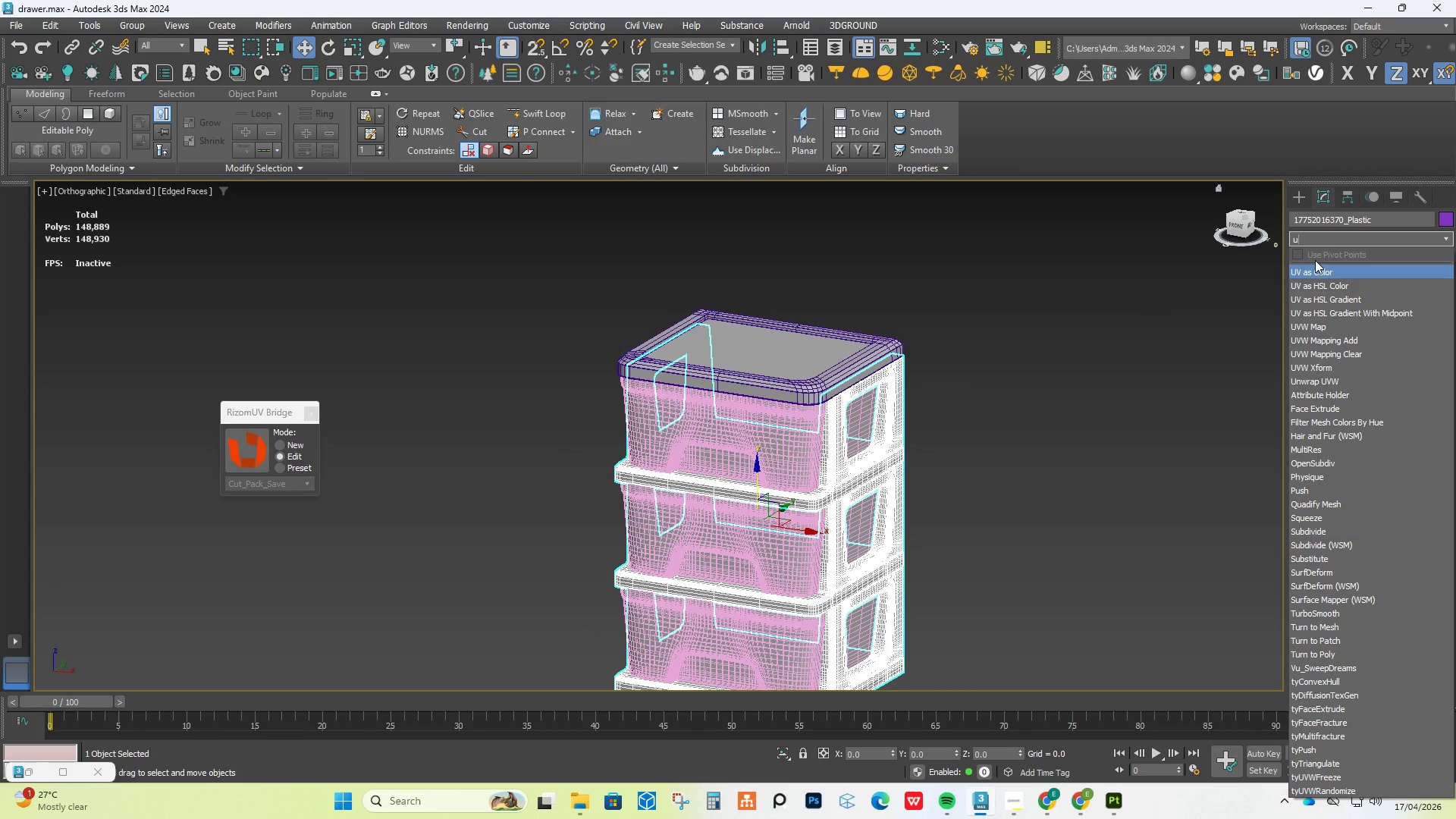 
key(ArrowLeft)
 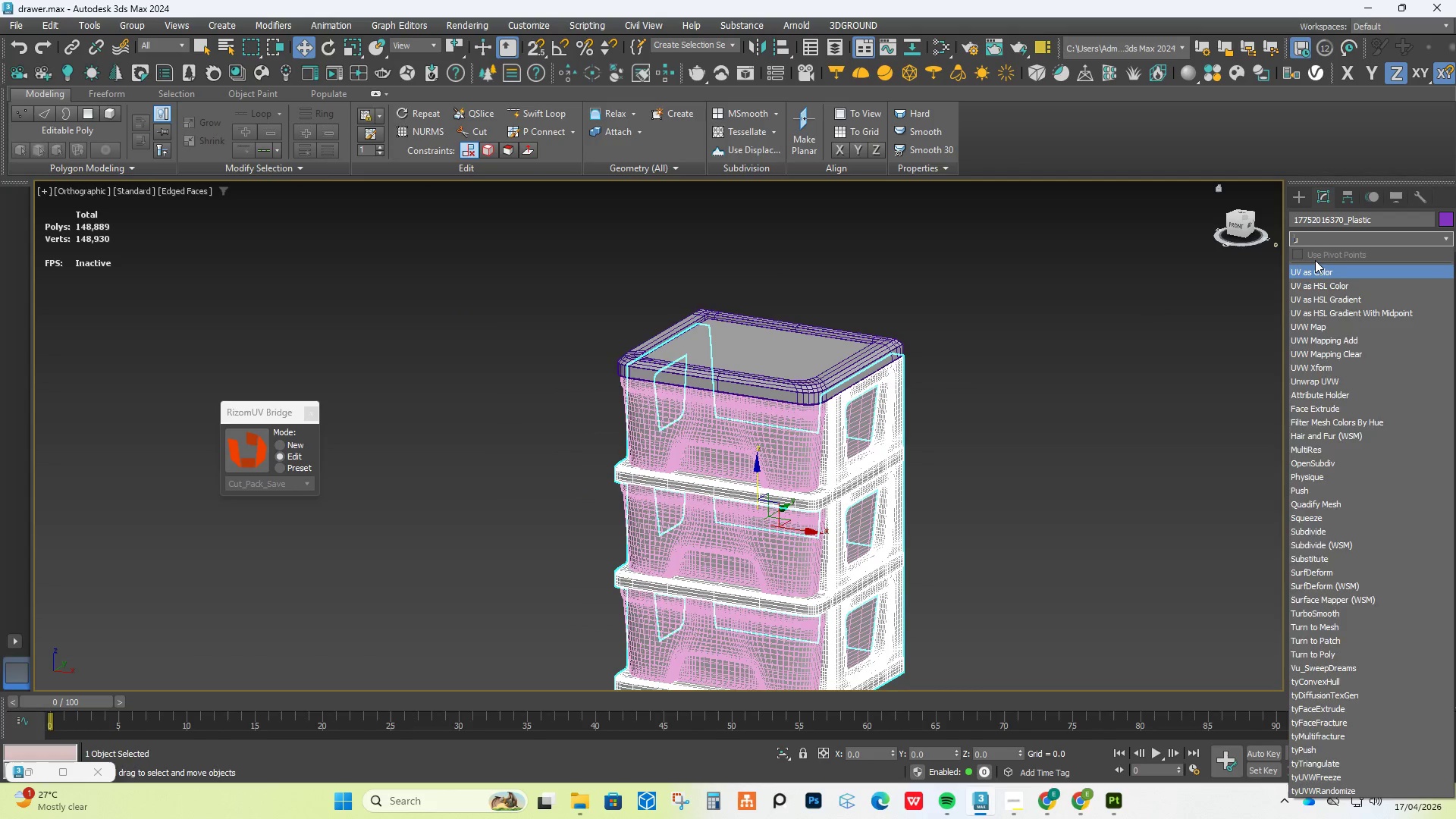 
key(T)
 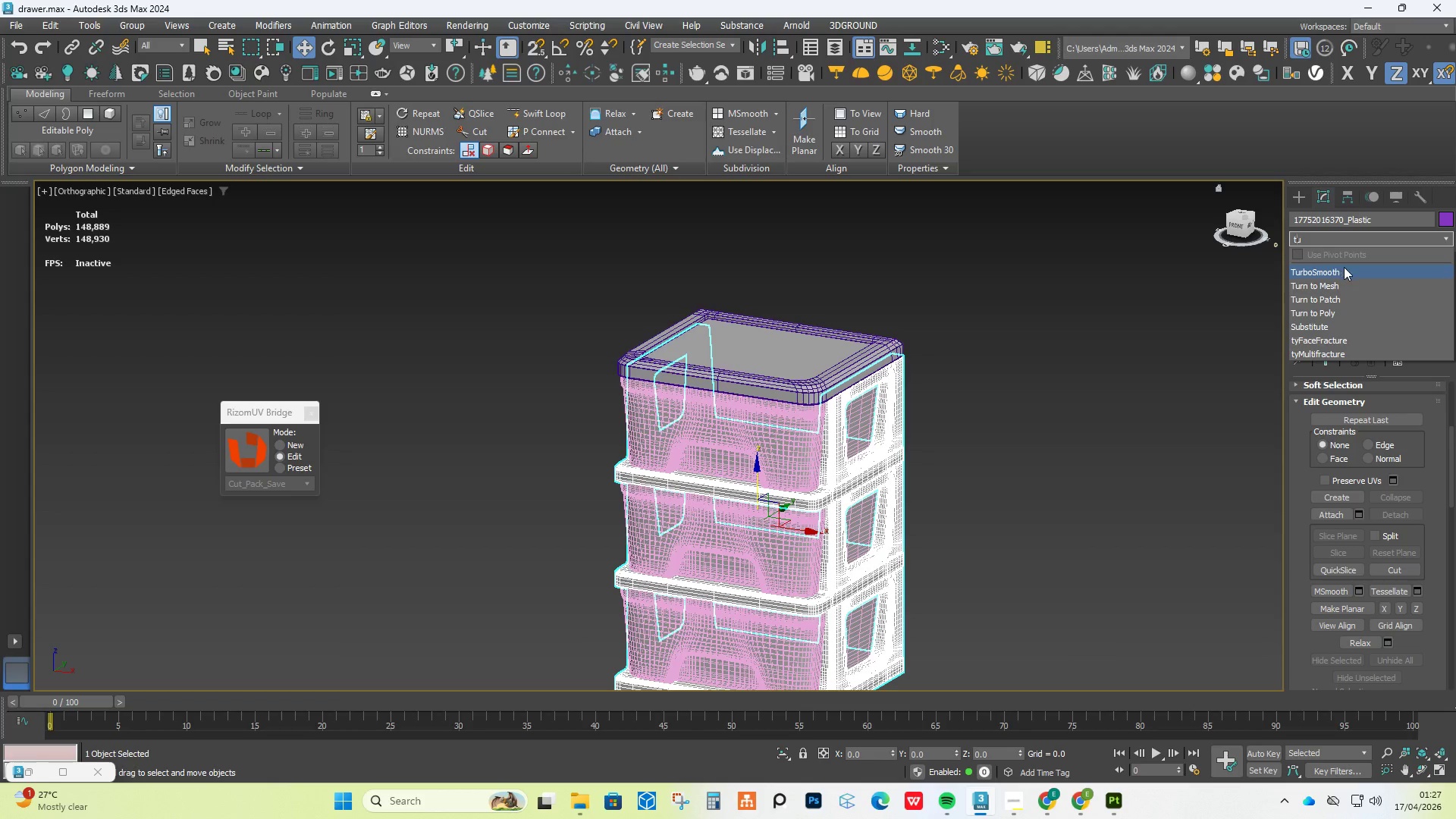 
left_click([1344, 267])
 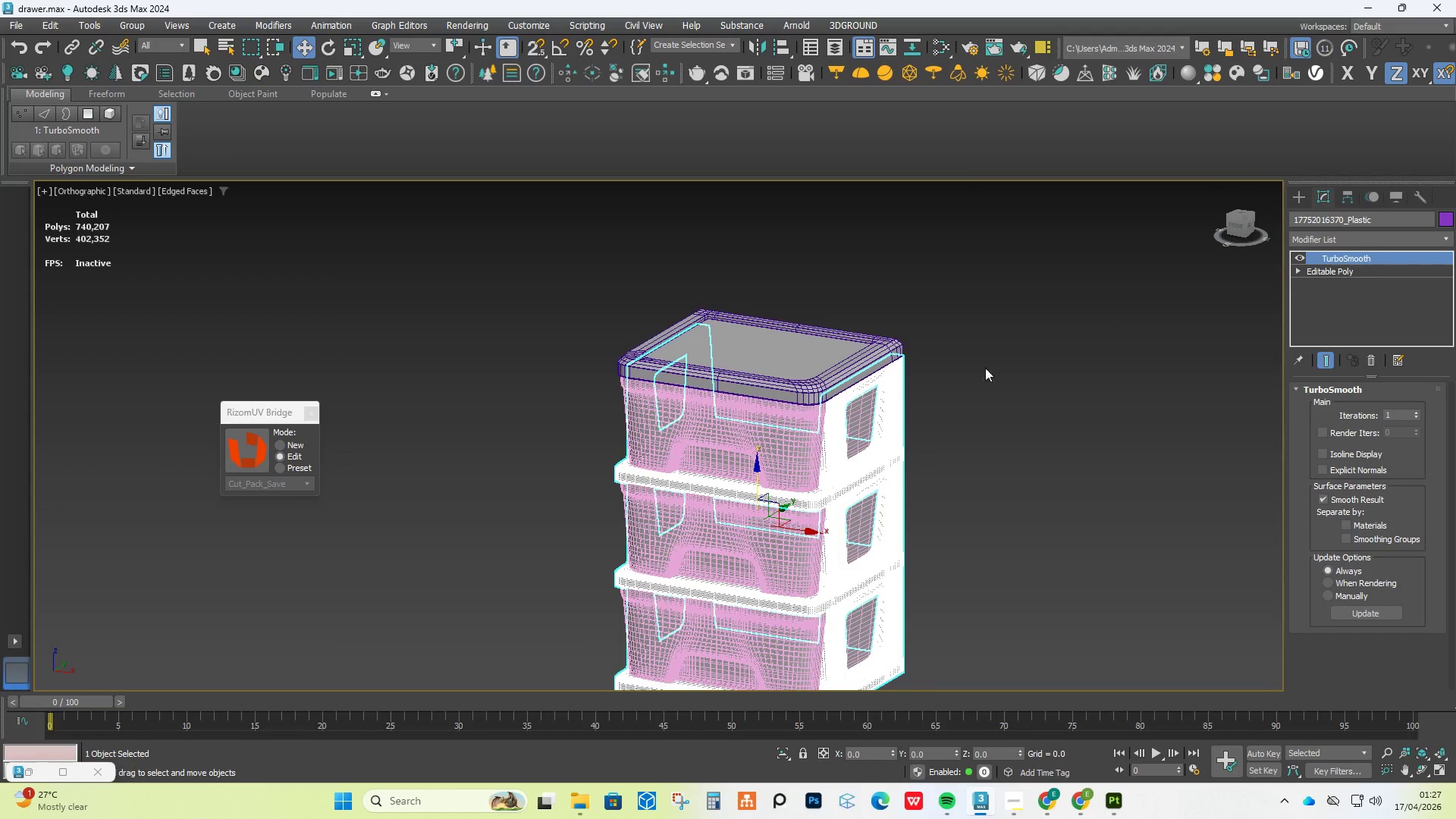 
scroll: coordinate [859, 425], scroll_direction: up, amount: 5.0
 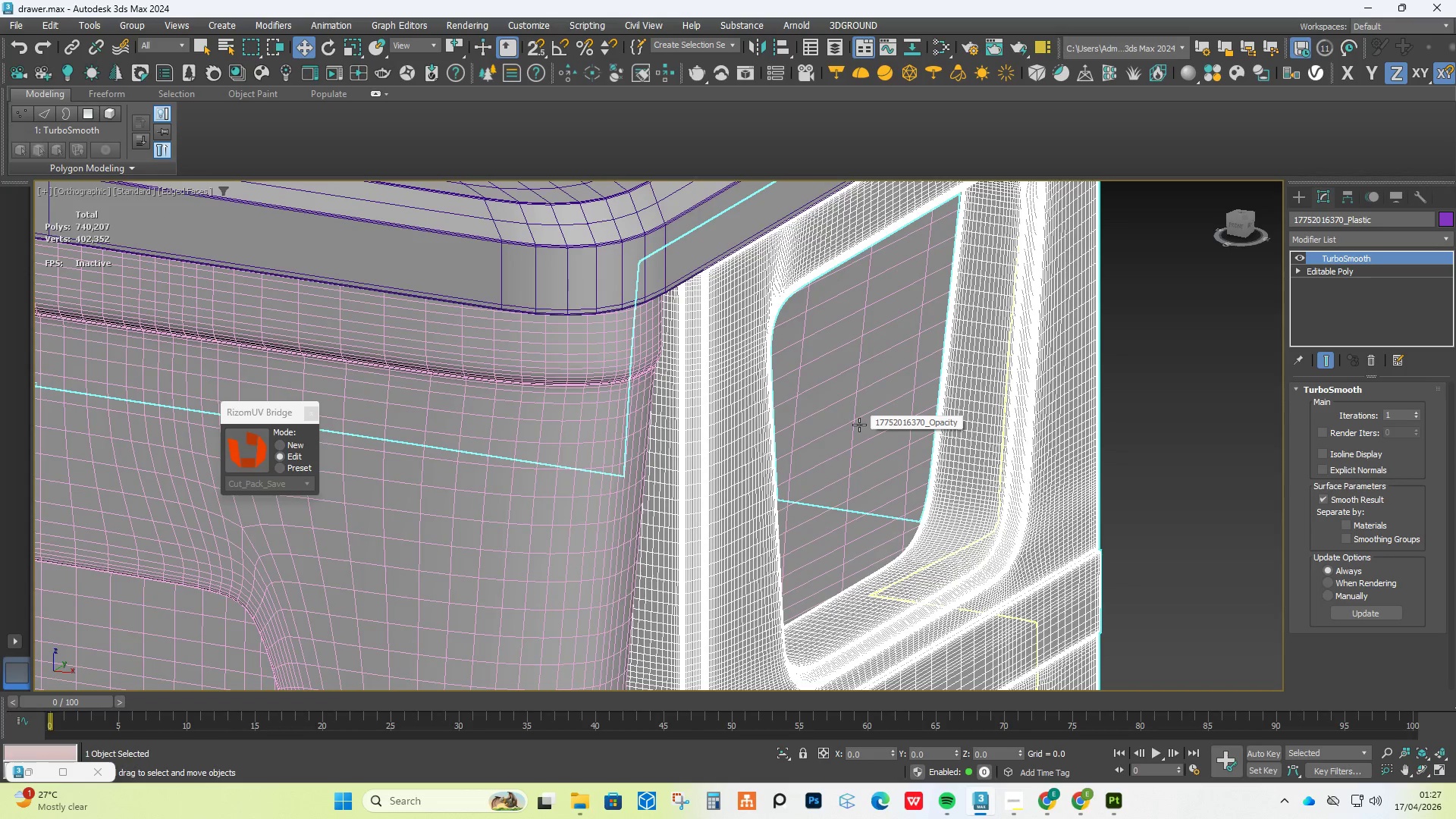 
hold_key(key=AltLeft, duration=1.34)
 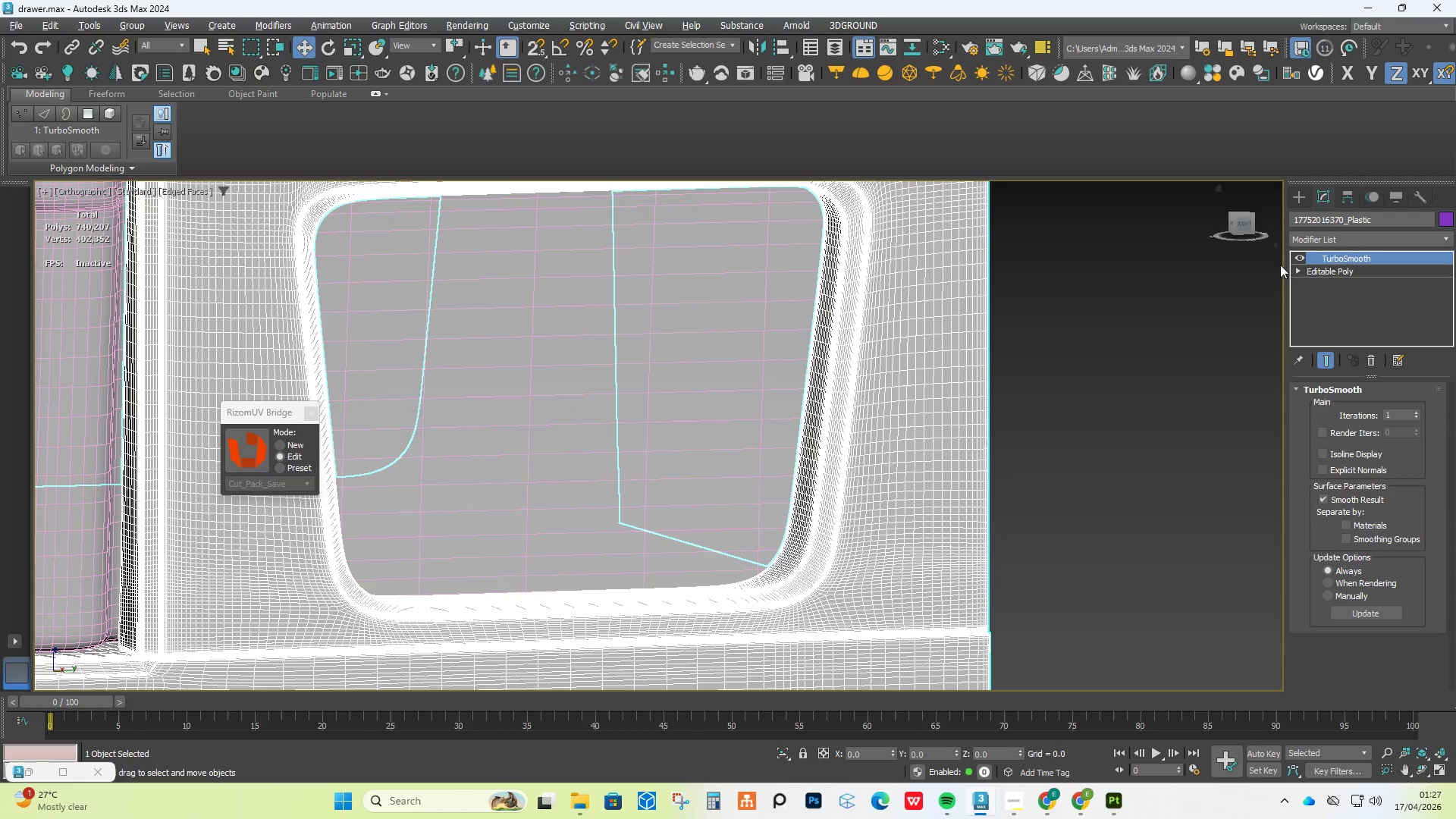 
left_click([1304, 253])
 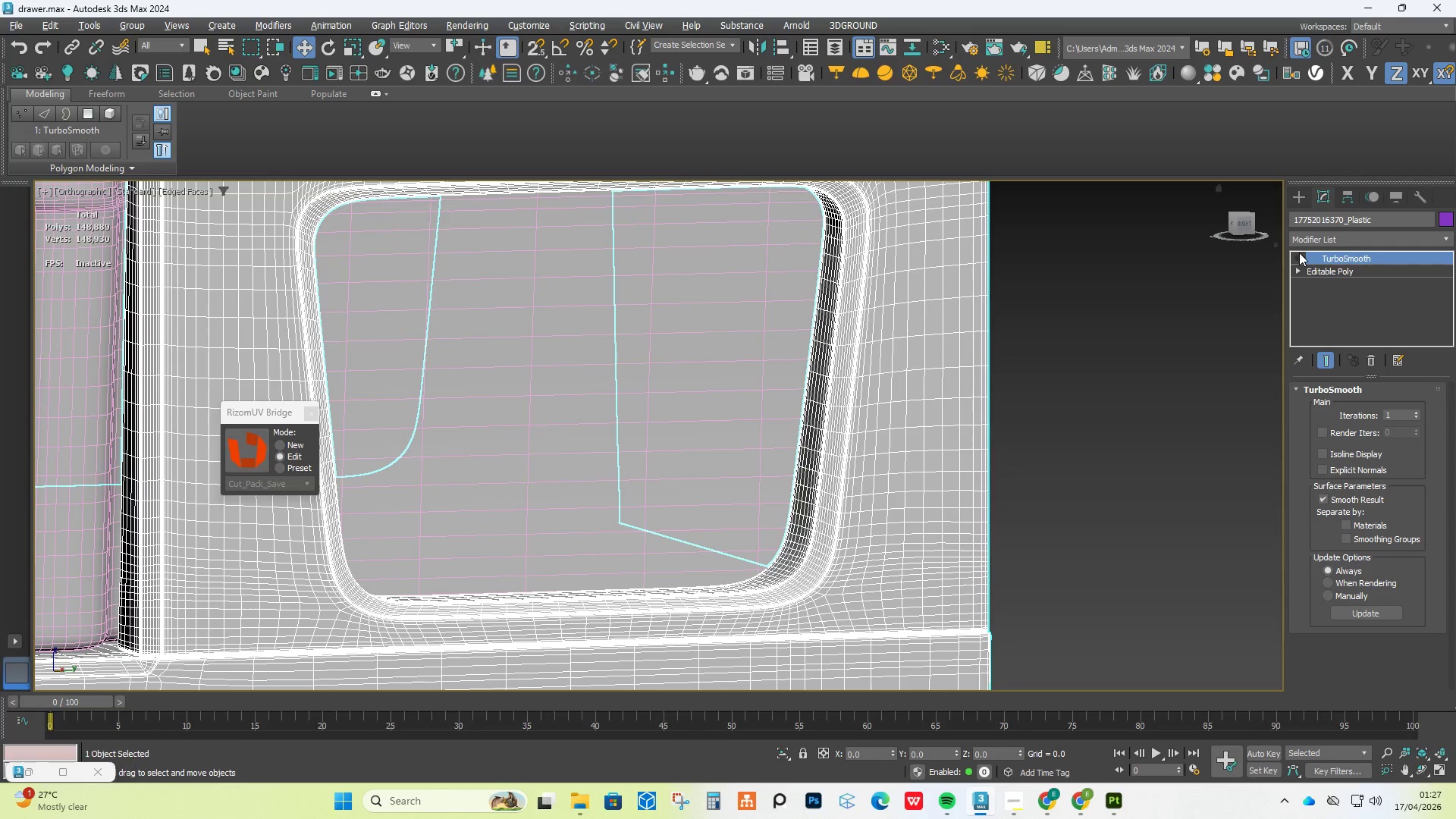 
scroll: coordinate [617, 464], scroll_direction: up, amount: 5.0
 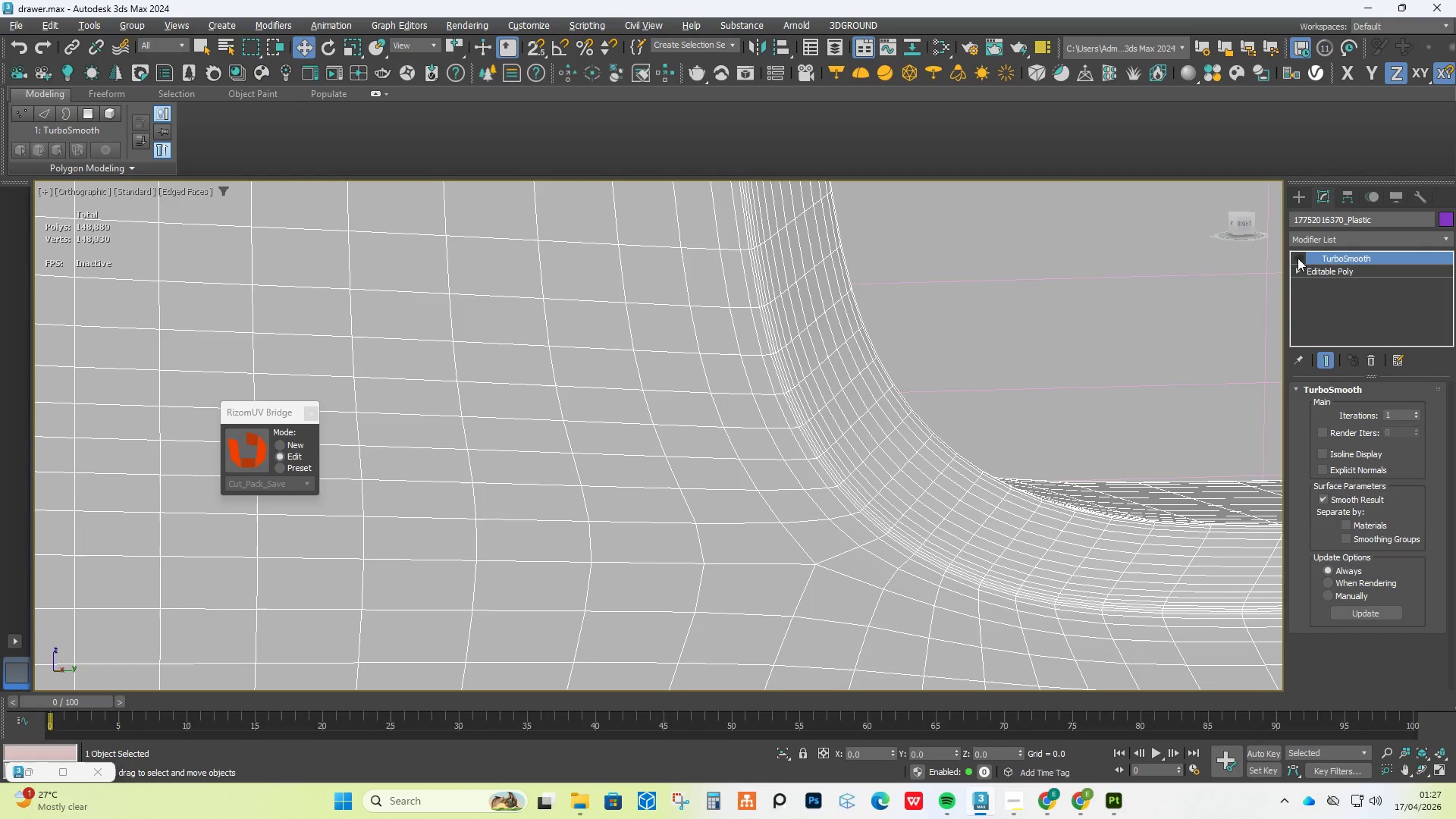 
left_click([1338, 256])
 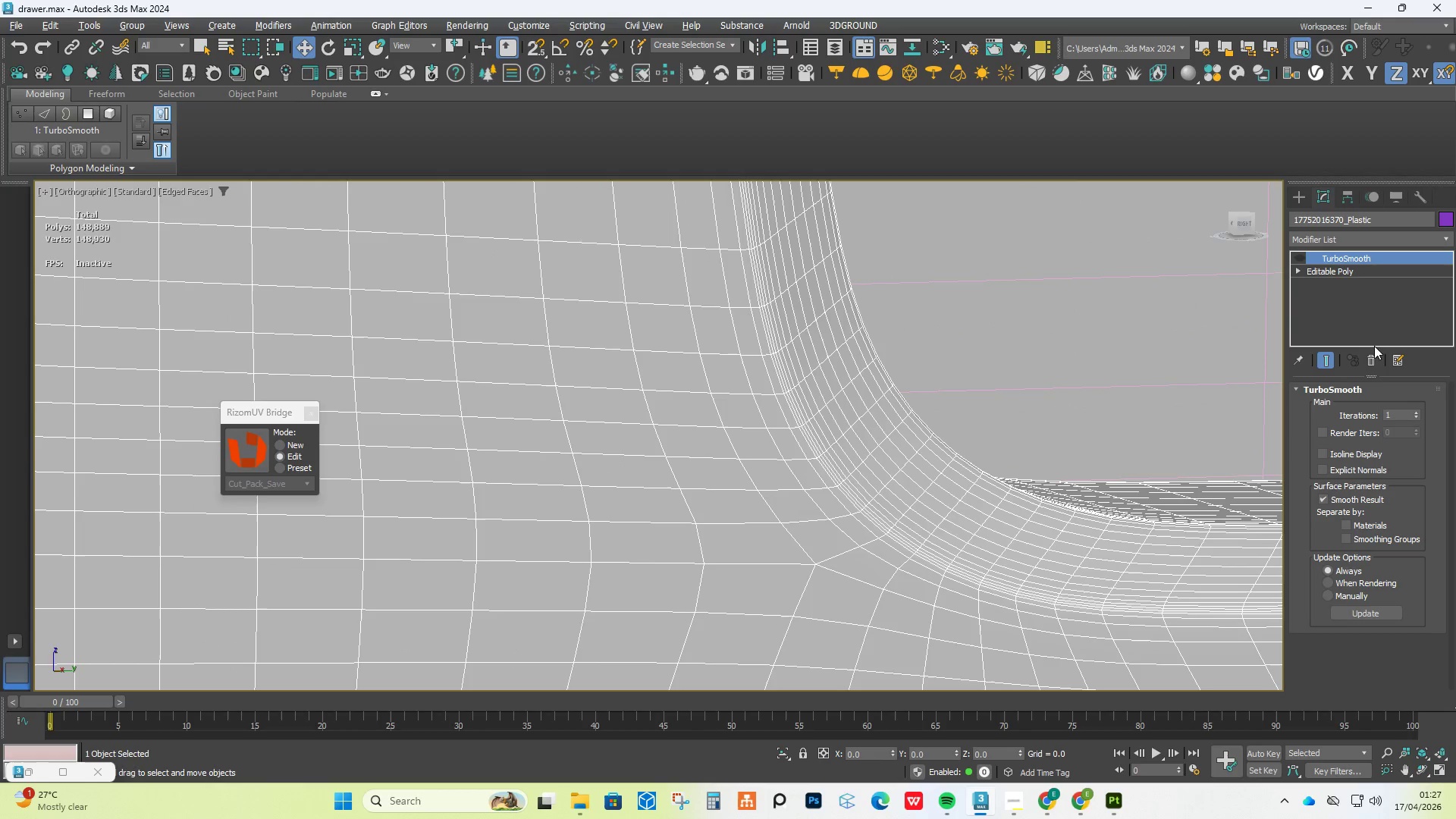 
left_click([1373, 367])
 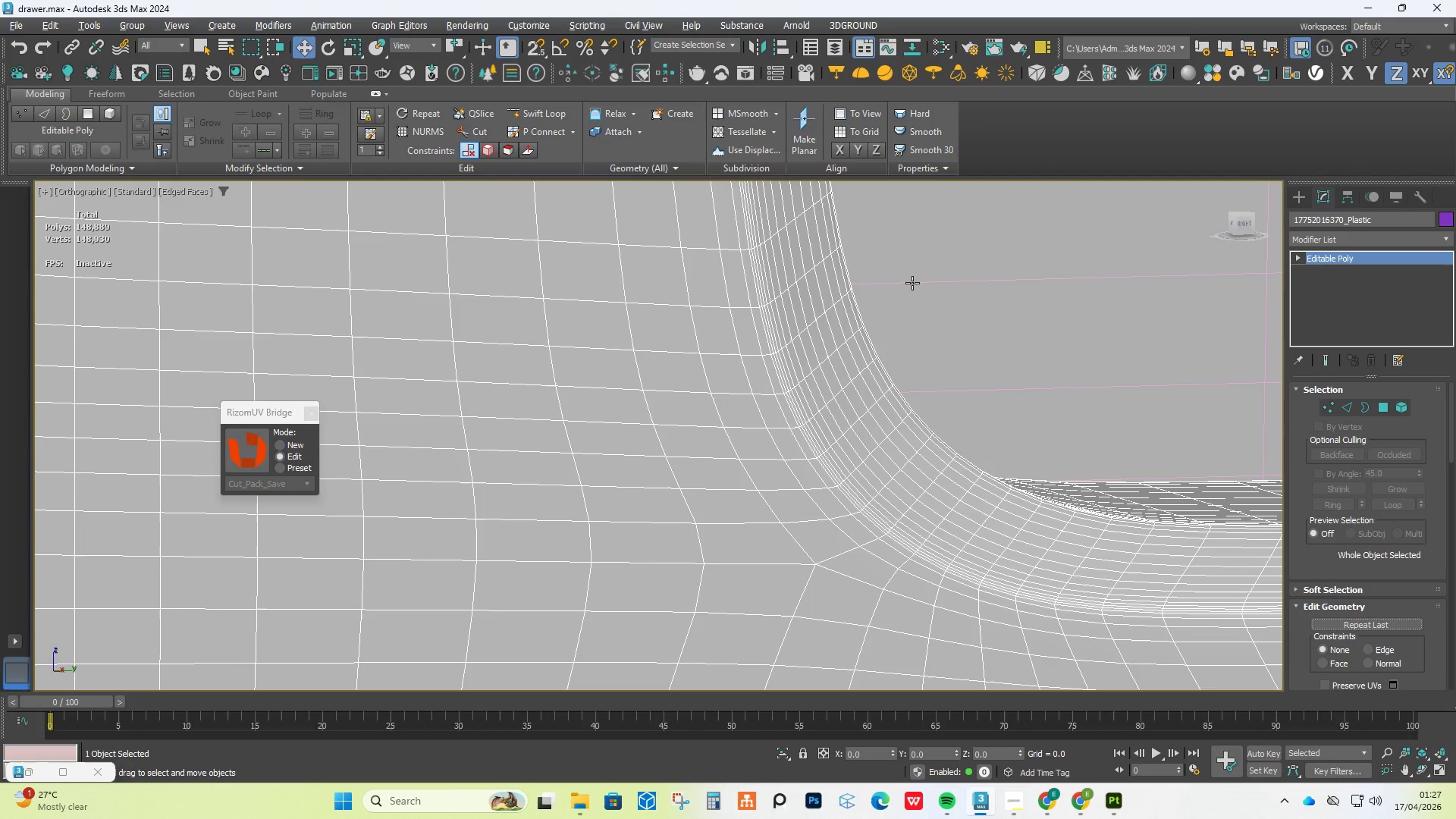 
scroll: coordinate [910, 283], scroll_direction: down, amount: 6.0
 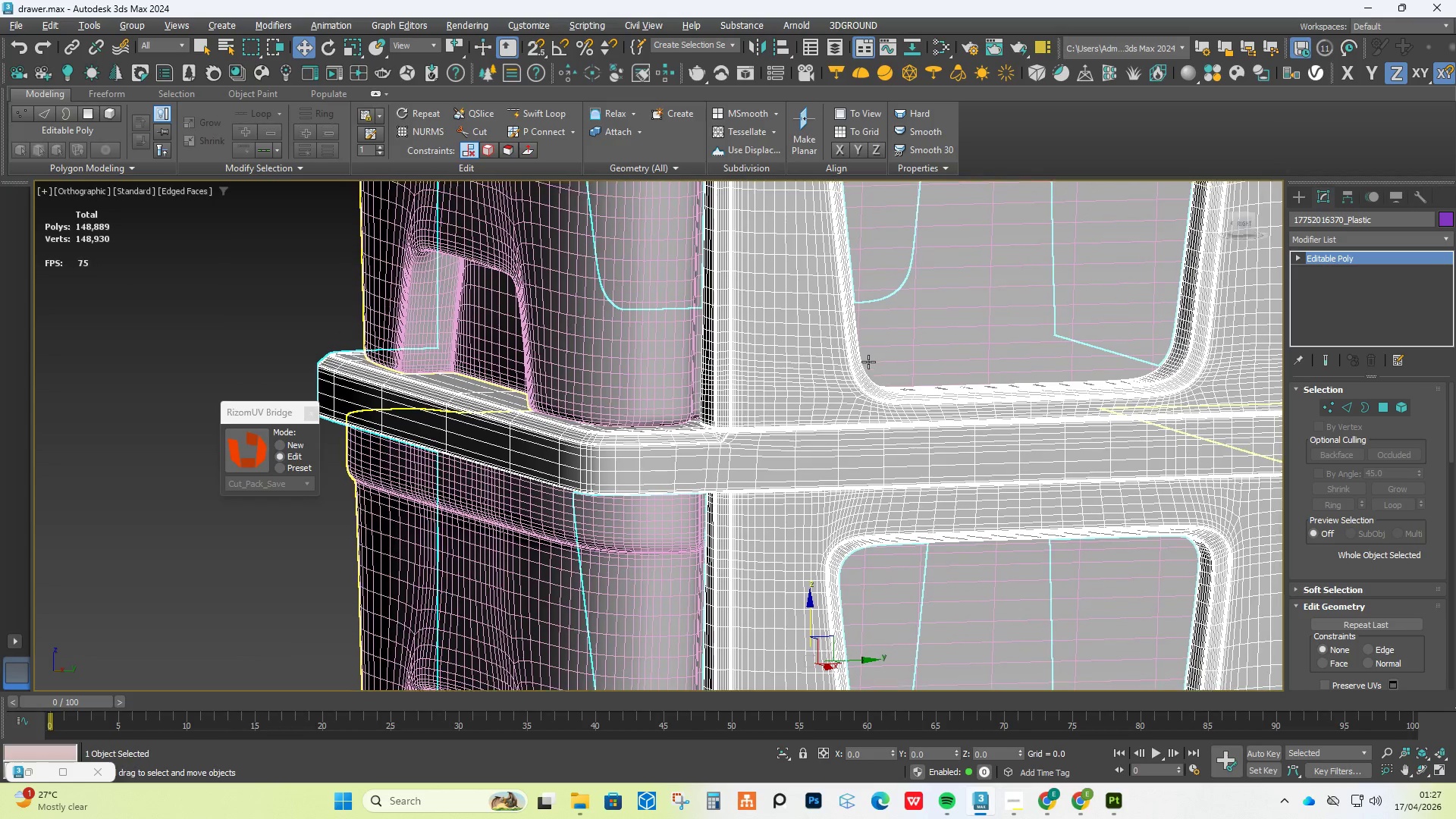 
scroll: coordinate [683, 454], scroll_direction: up, amount: 6.0
 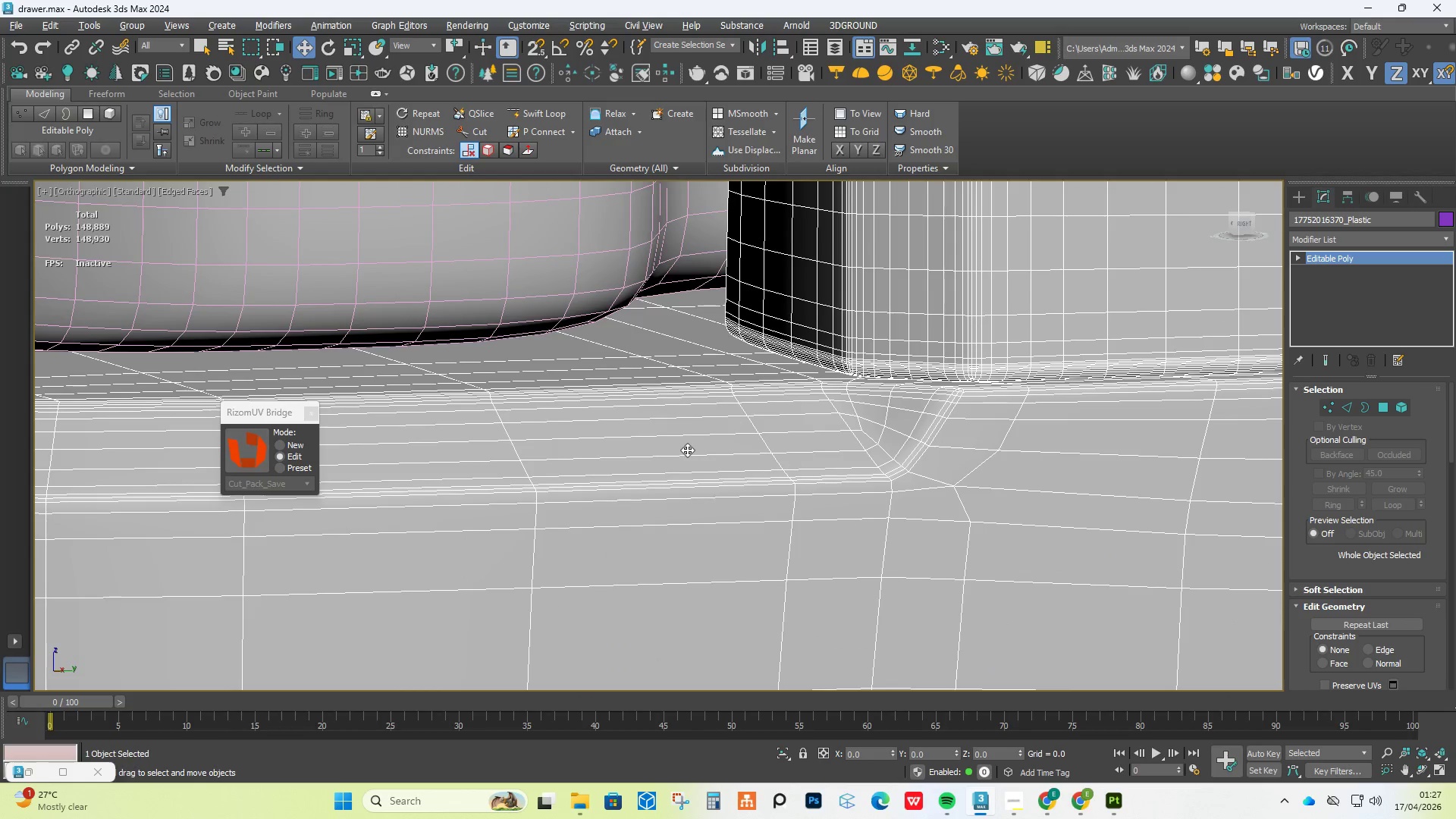 
scroll: coordinate [698, 444], scroll_direction: down, amount: 4.0
 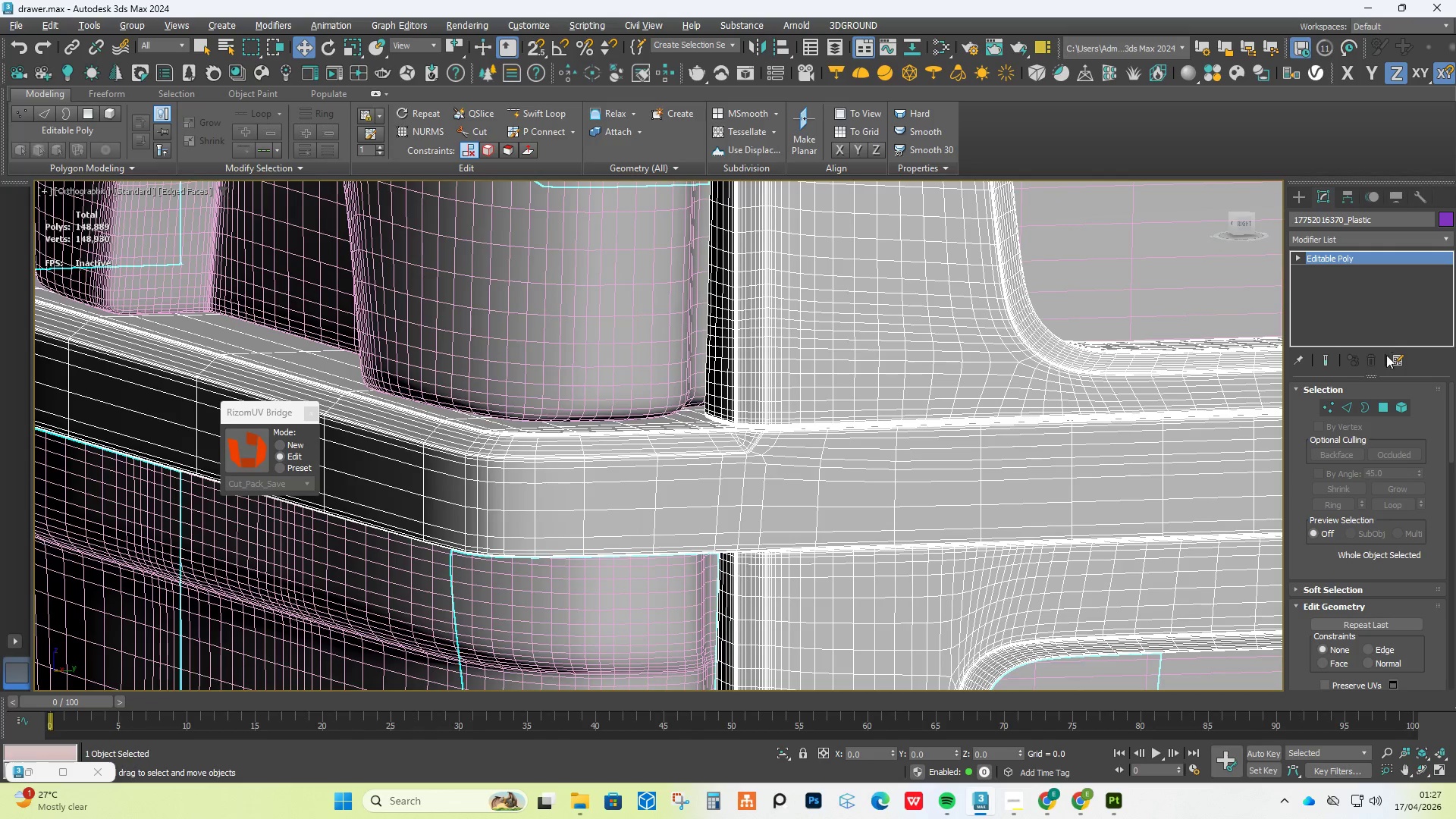 
left_click([1401, 409])
 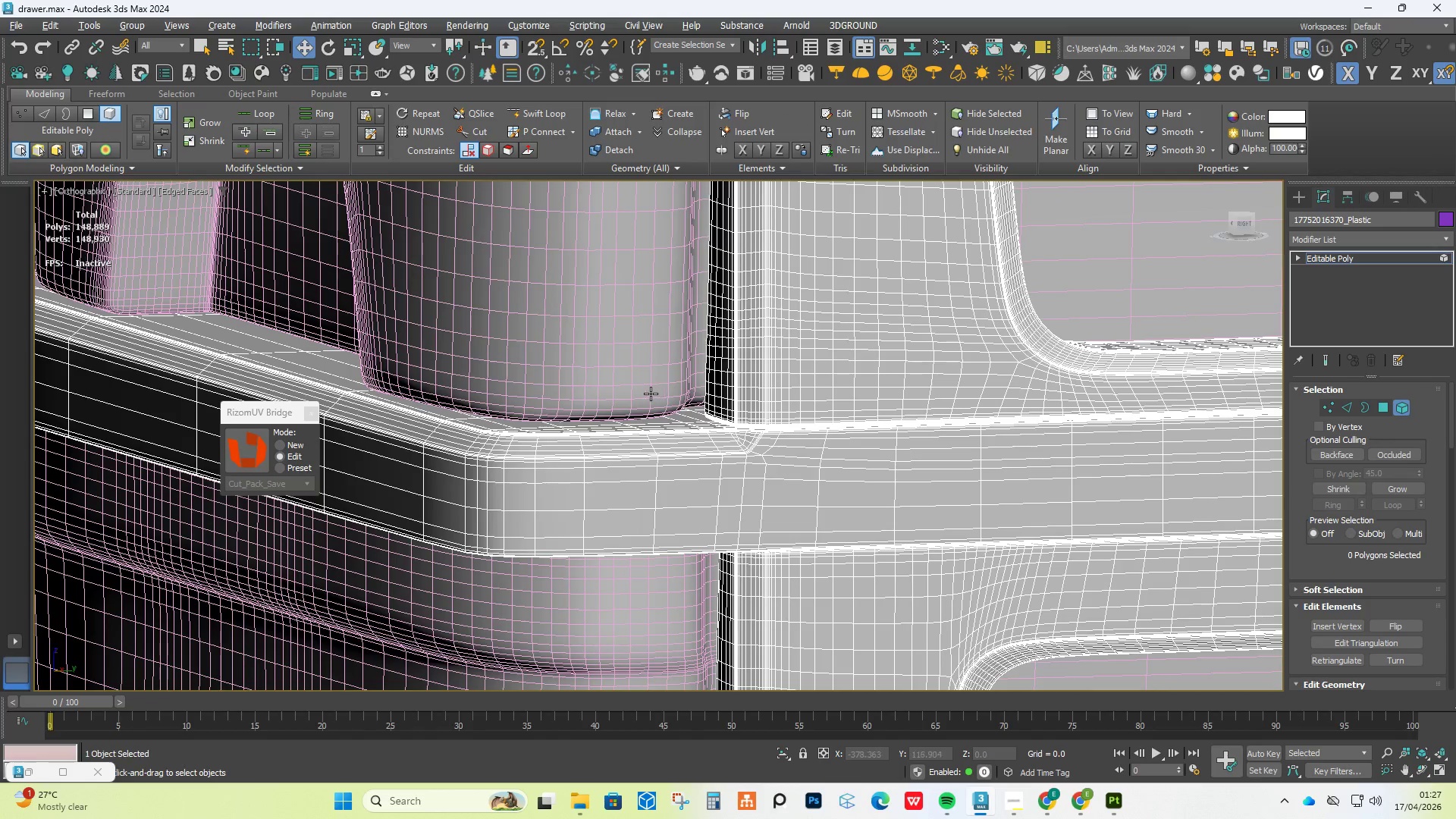 
left_click([668, 449])
 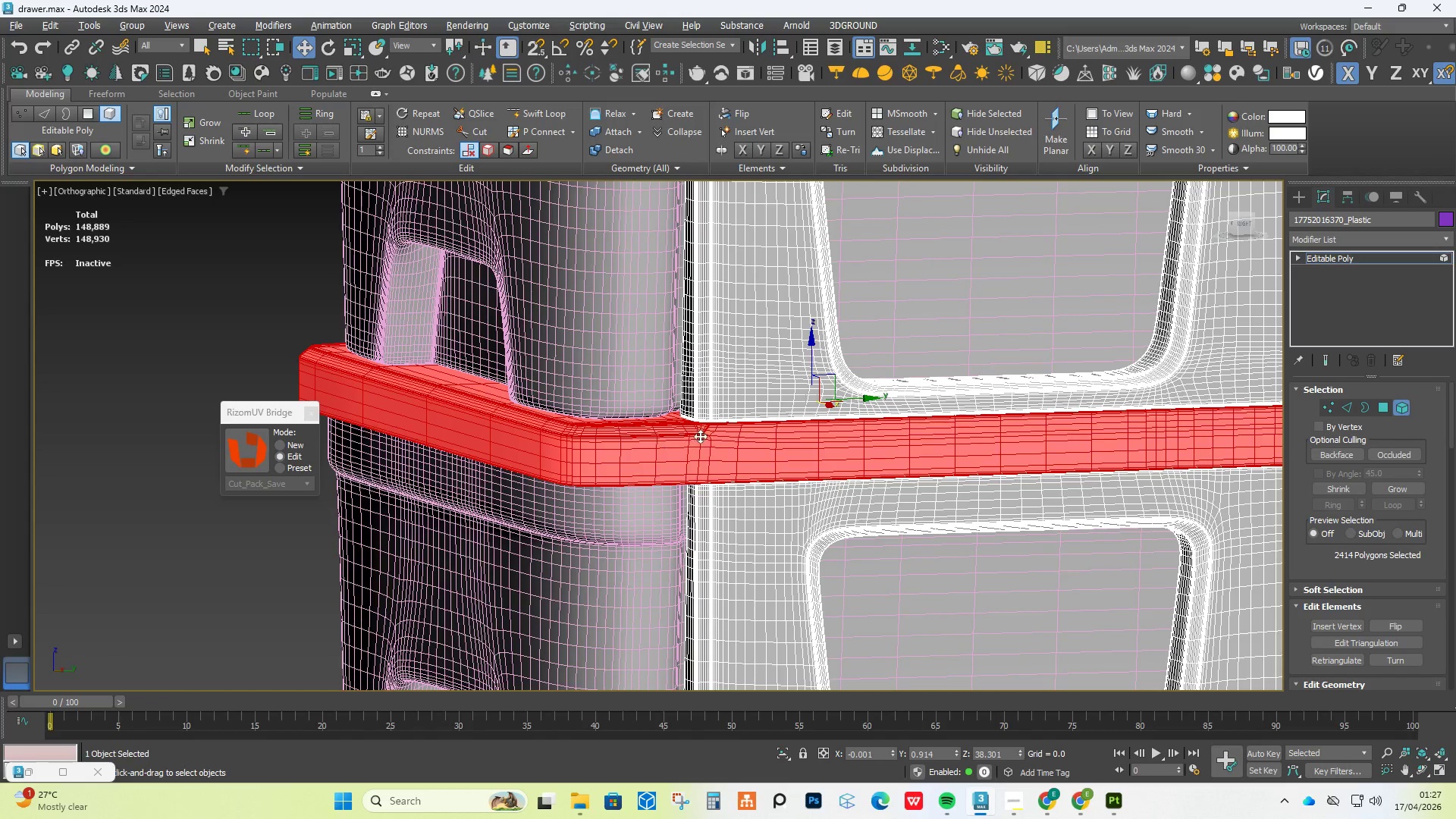 
scroll: coordinate [735, 425], scroll_direction: down, amount: 6.0
 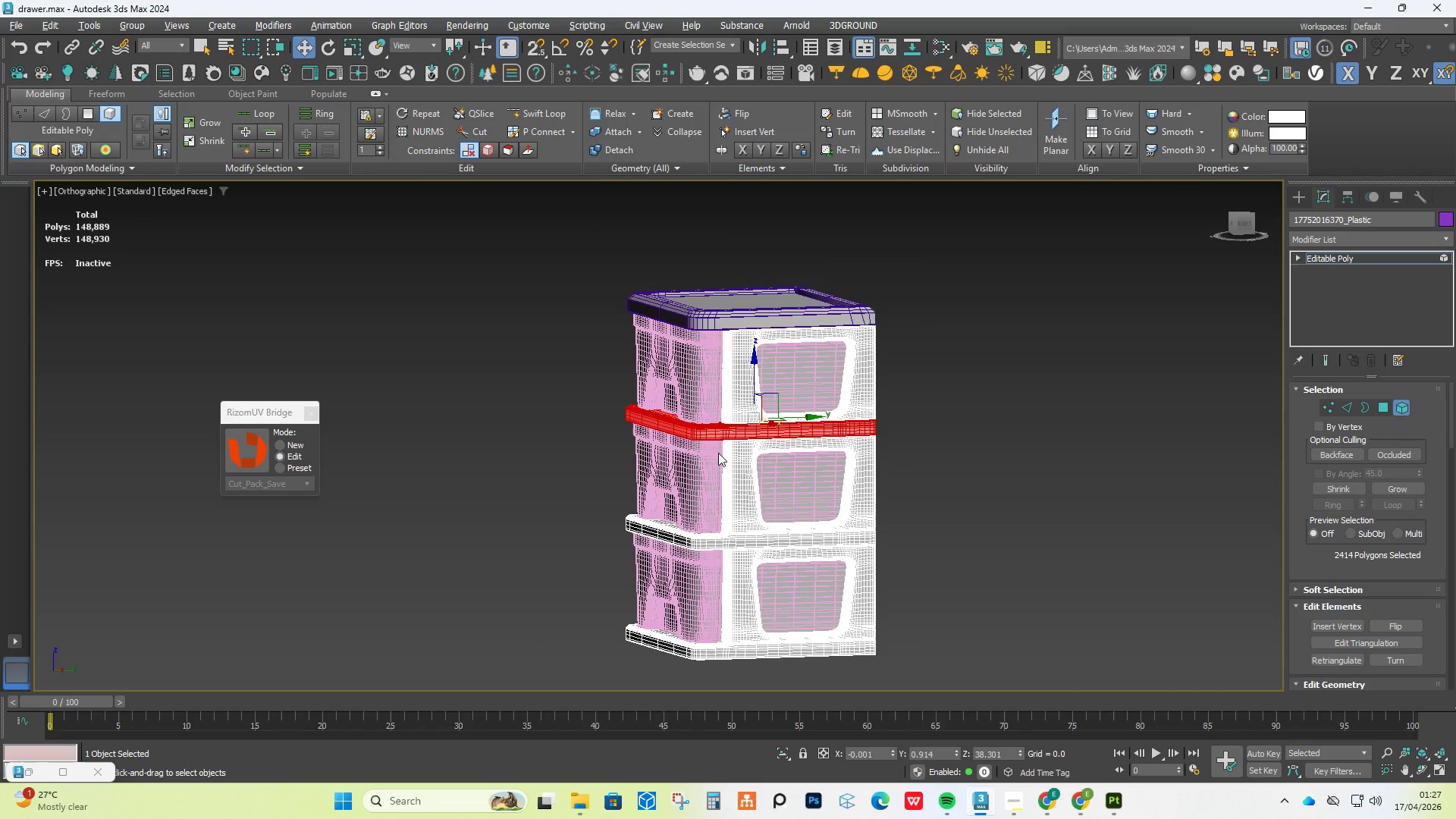 
scroll: coordinate [718, 449], scroll_direction: up, amount: 1.0
 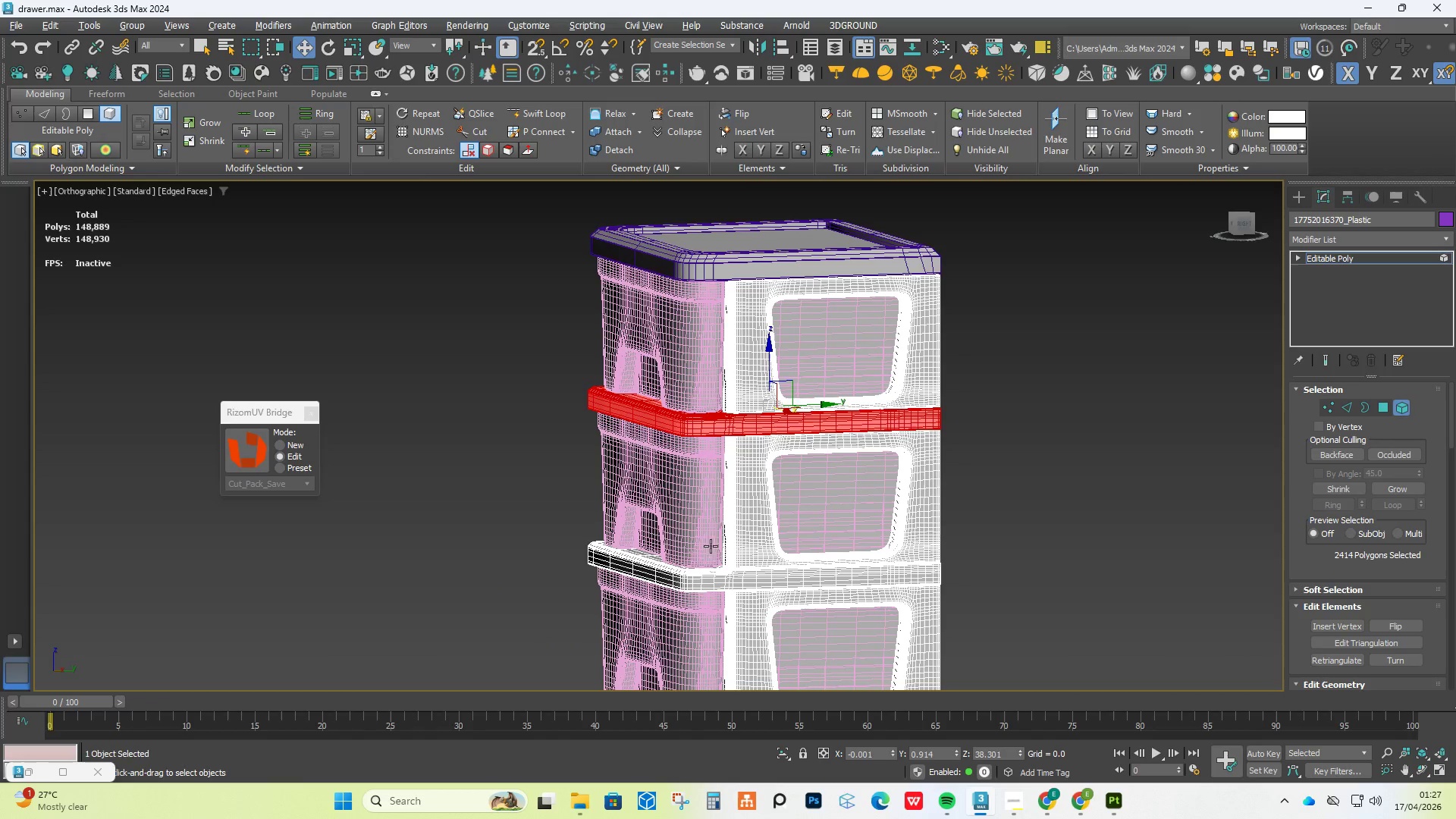 
hold_key(key=ControlLeft, duration=0.66)
left_click([715, 582])
 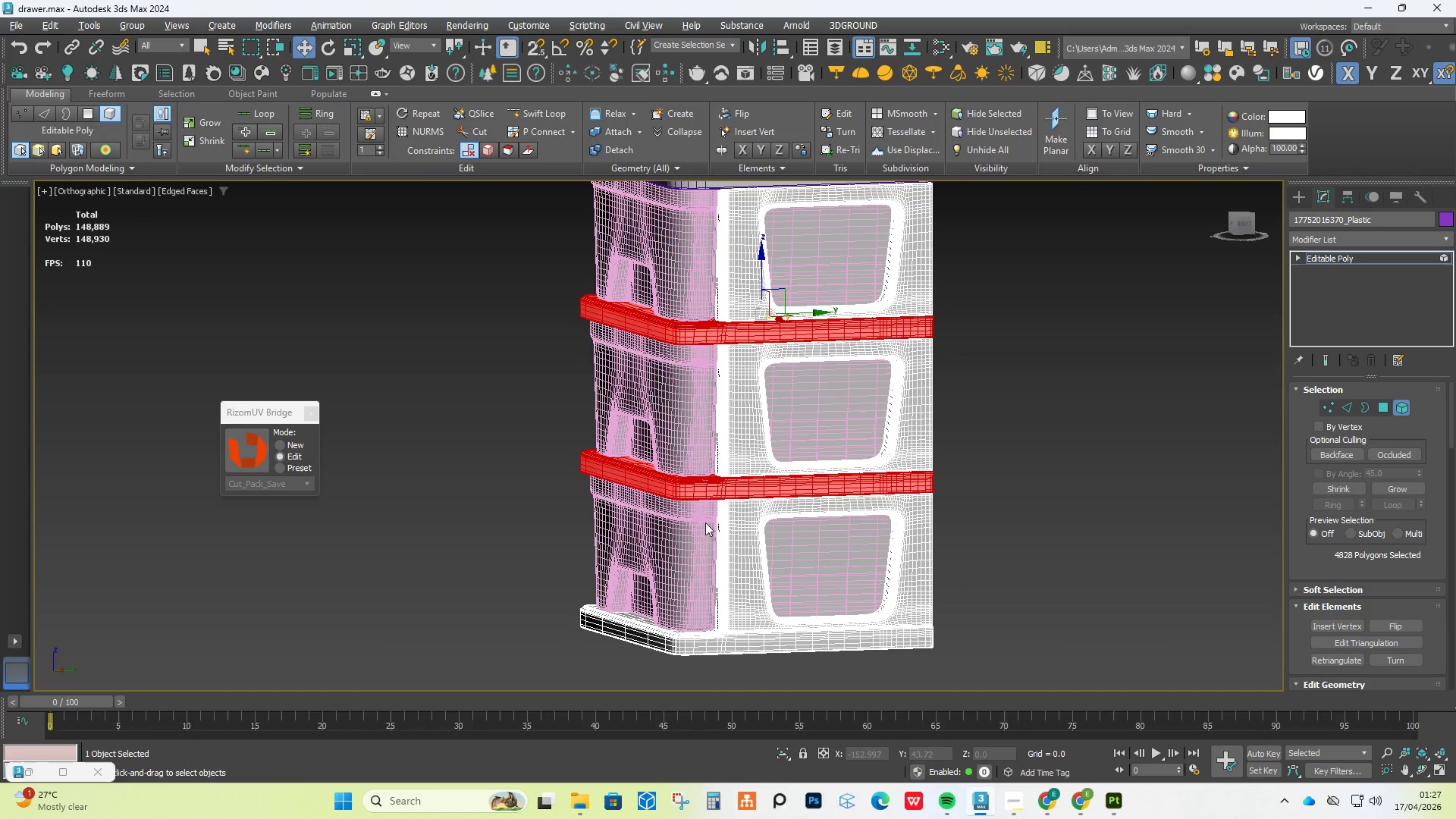 
hold_key(key=ControlLeft, duration=0.92)
left_click([701, 641])
 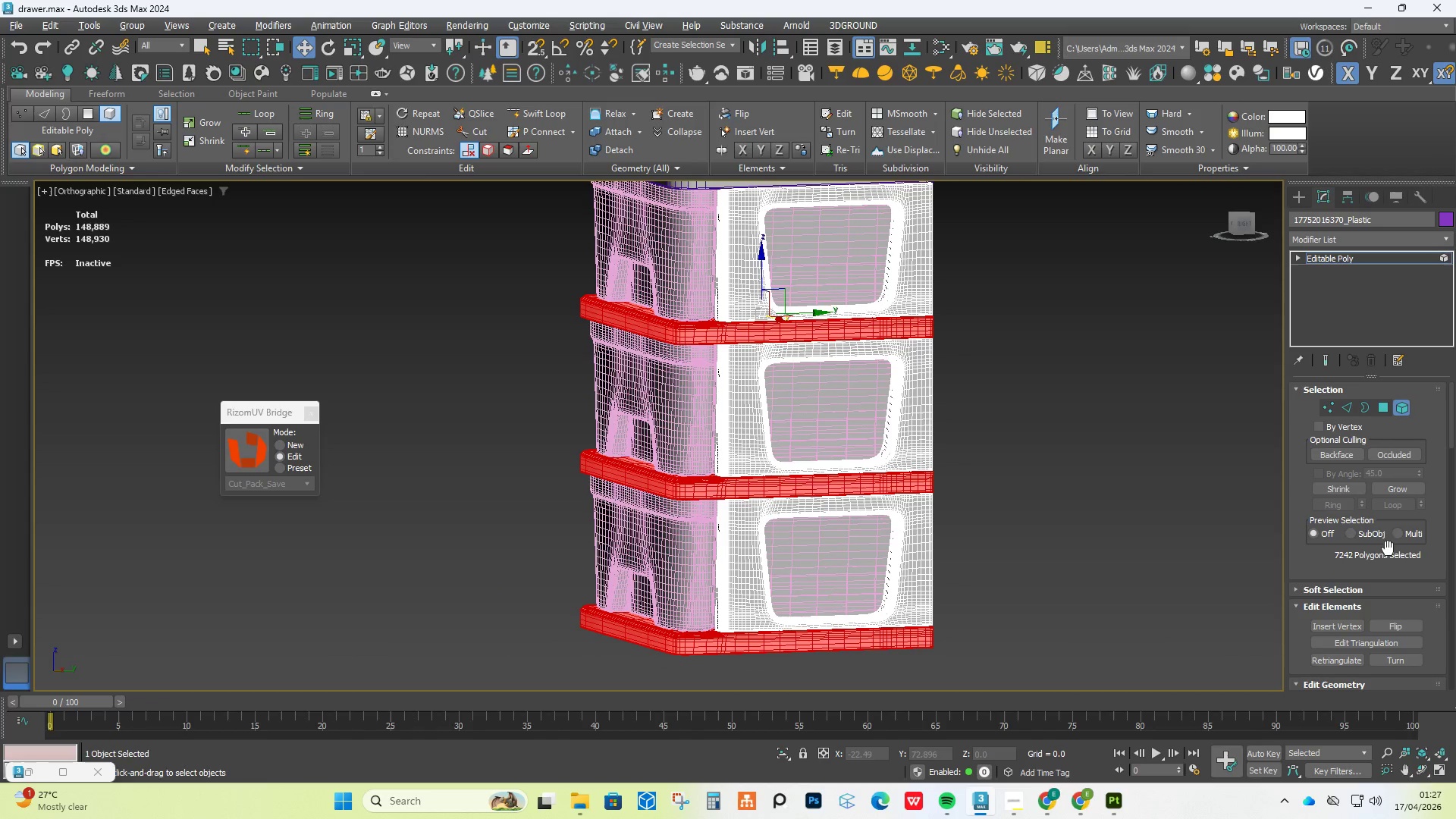 
scroll: coordinate [1404, 619], scroll_direction: down, amount: 8.0
 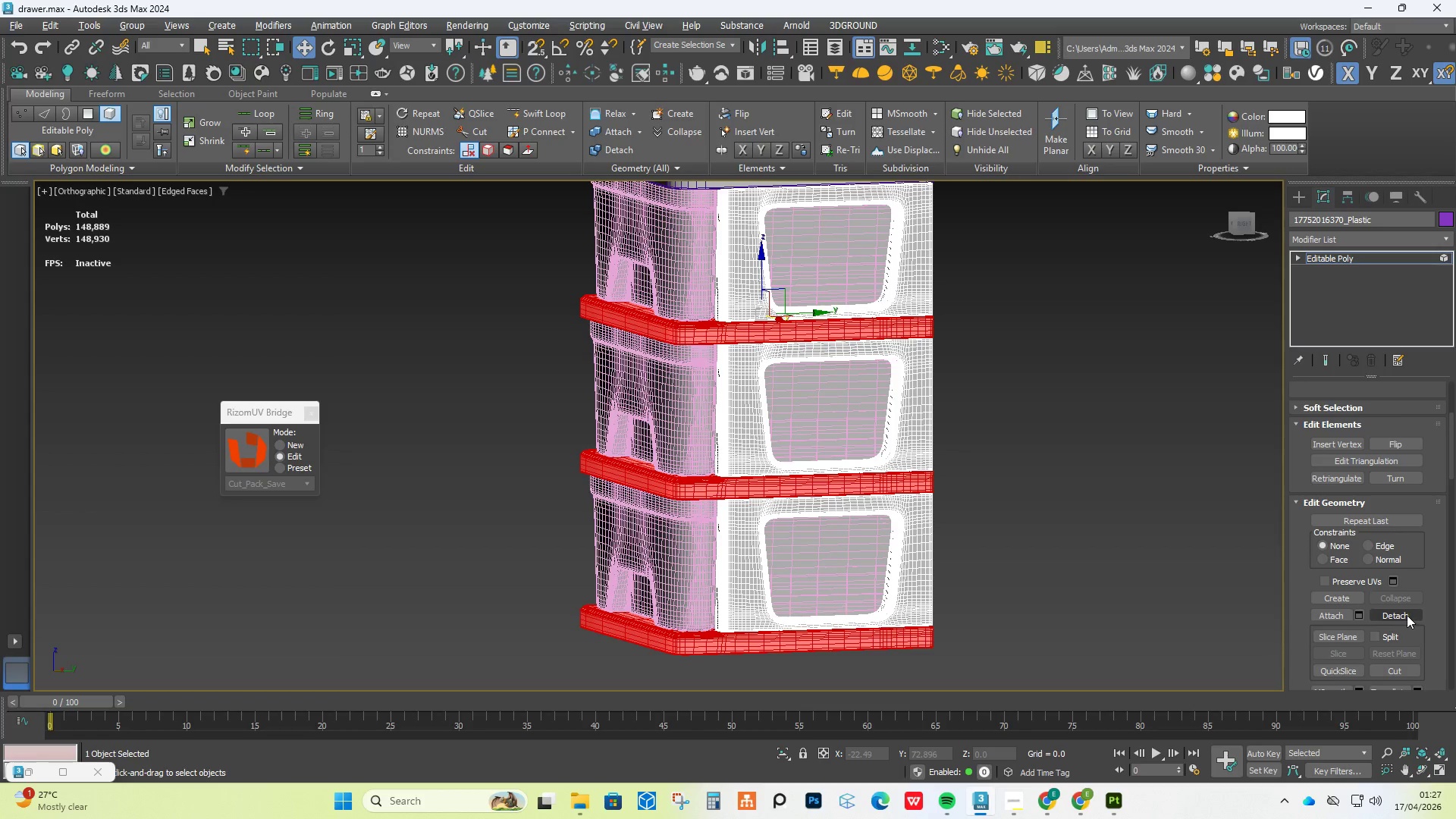 
left_click([1407, 614])
 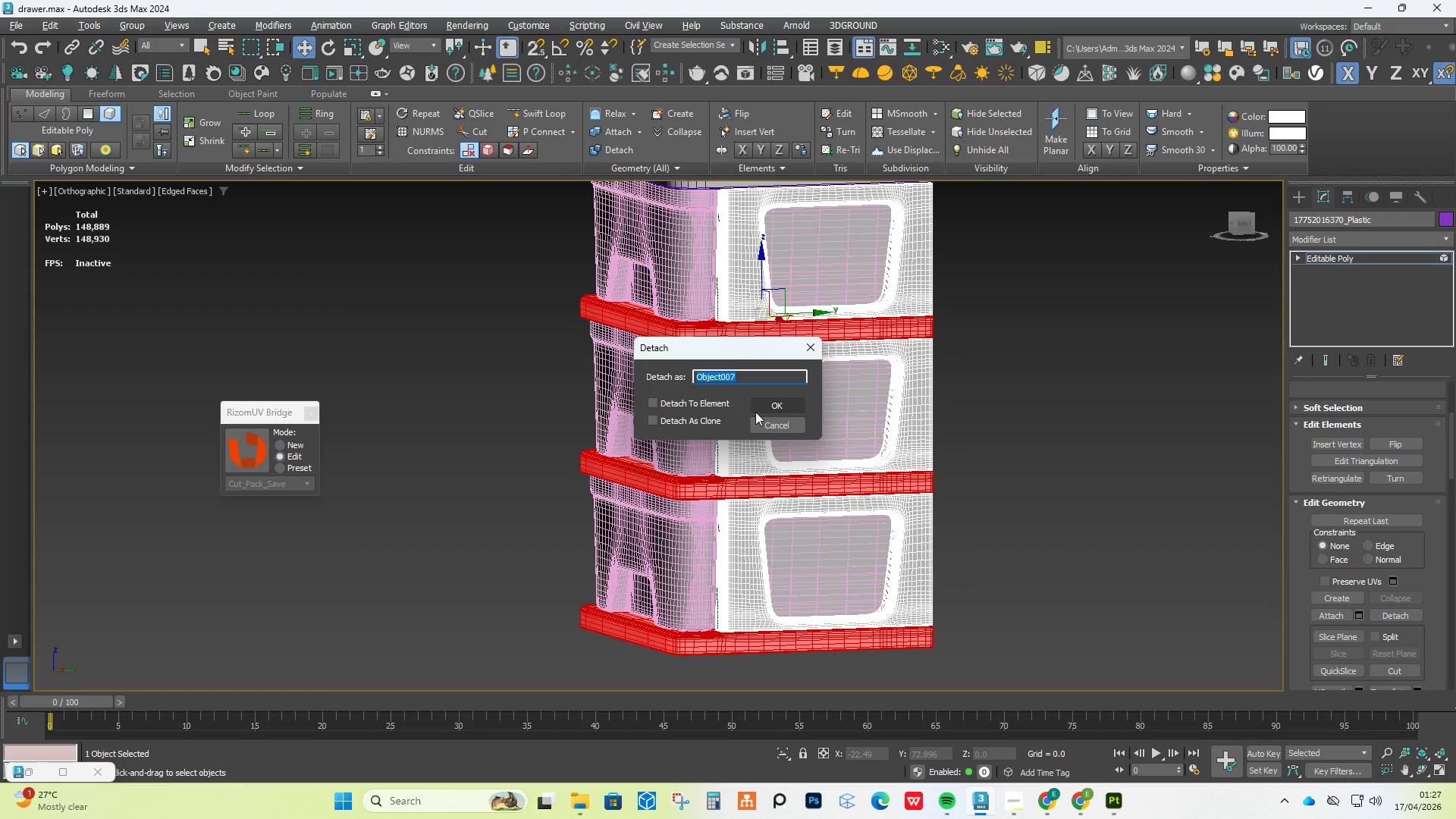 
left_click([776, 410])
 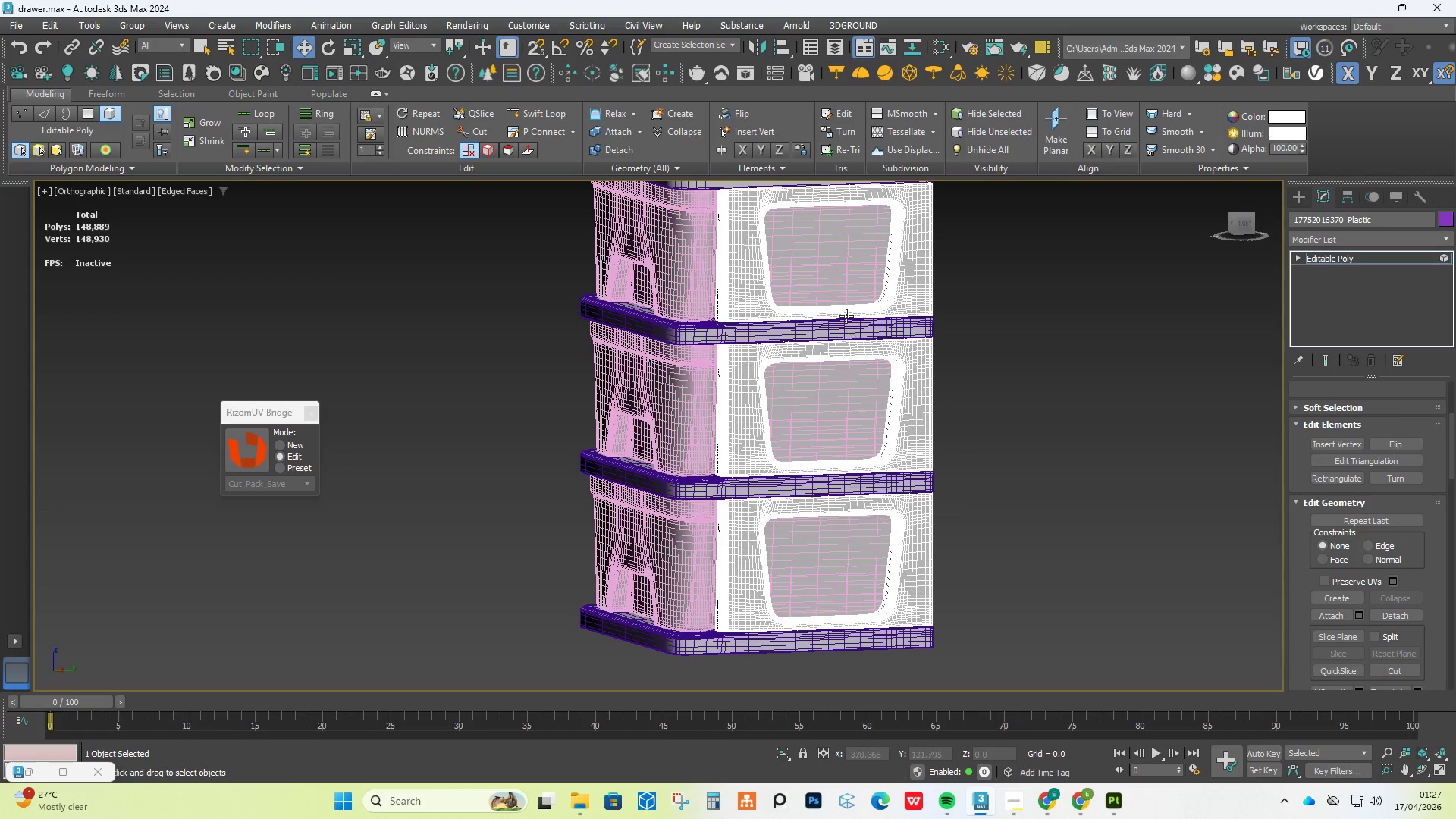 
scroll: coordinate [723, 329], scroll_direction: up, amount: 5.0
 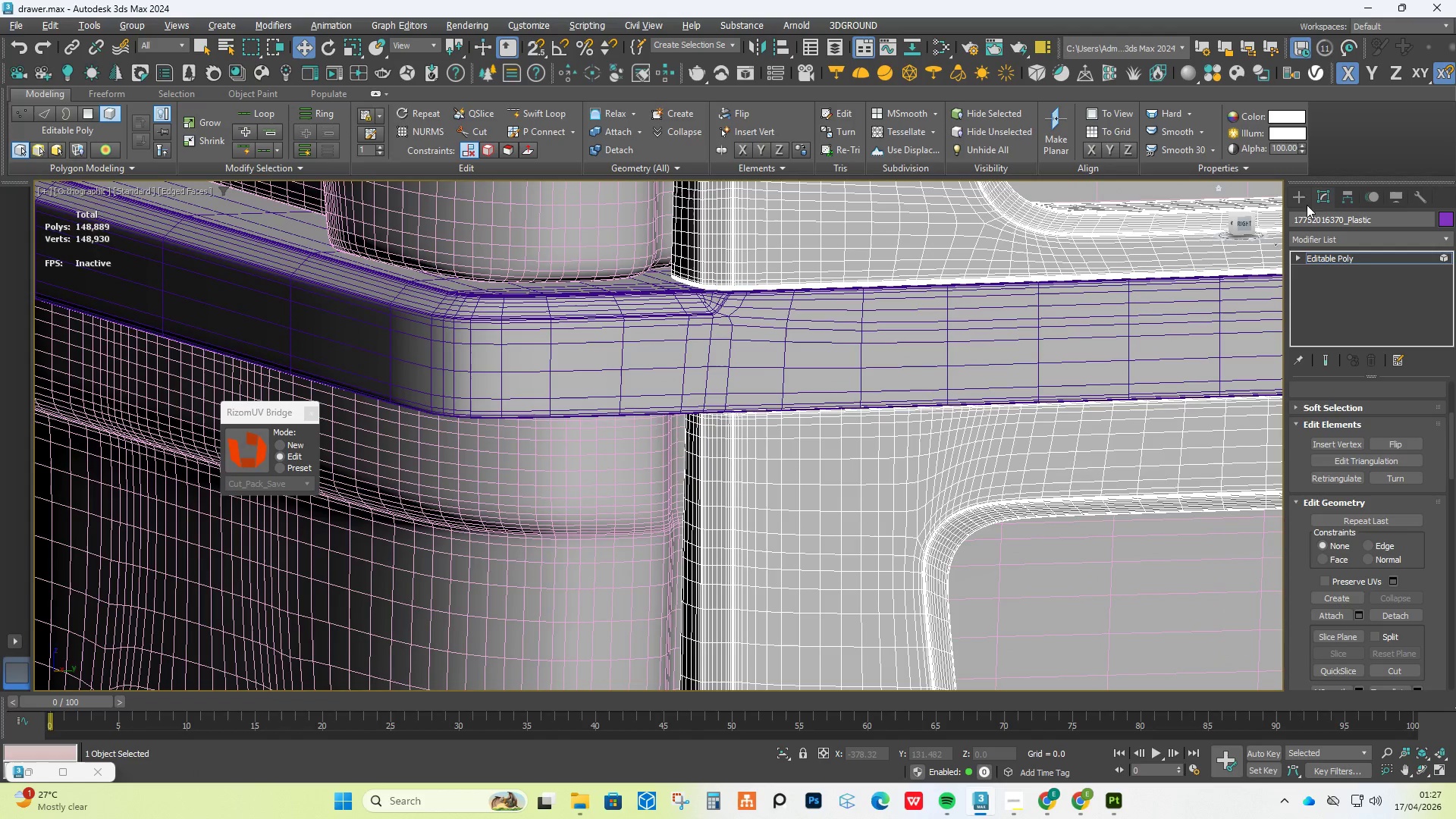 
left_click([1301, 195])
 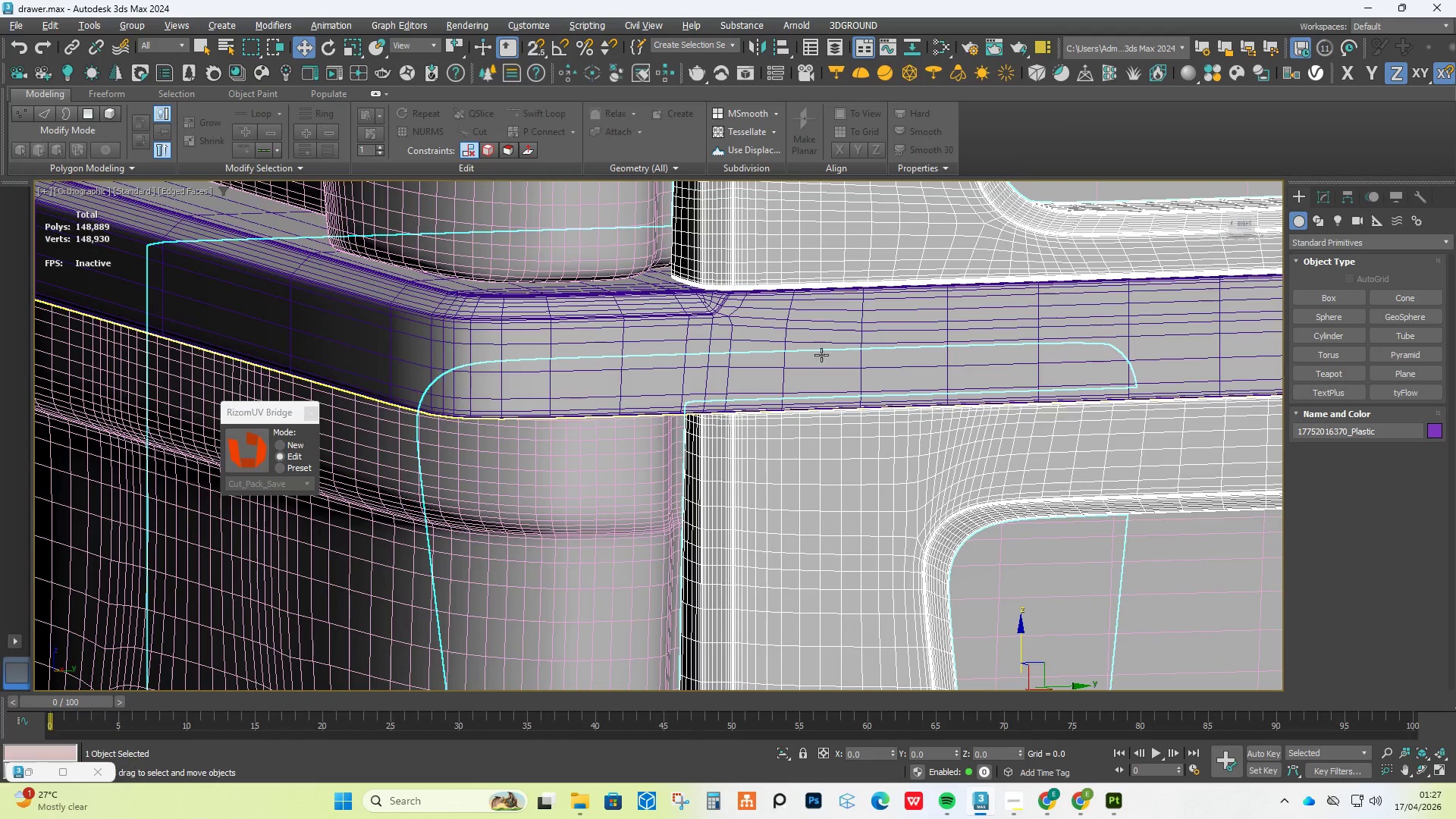 
left_click([819, 357])
 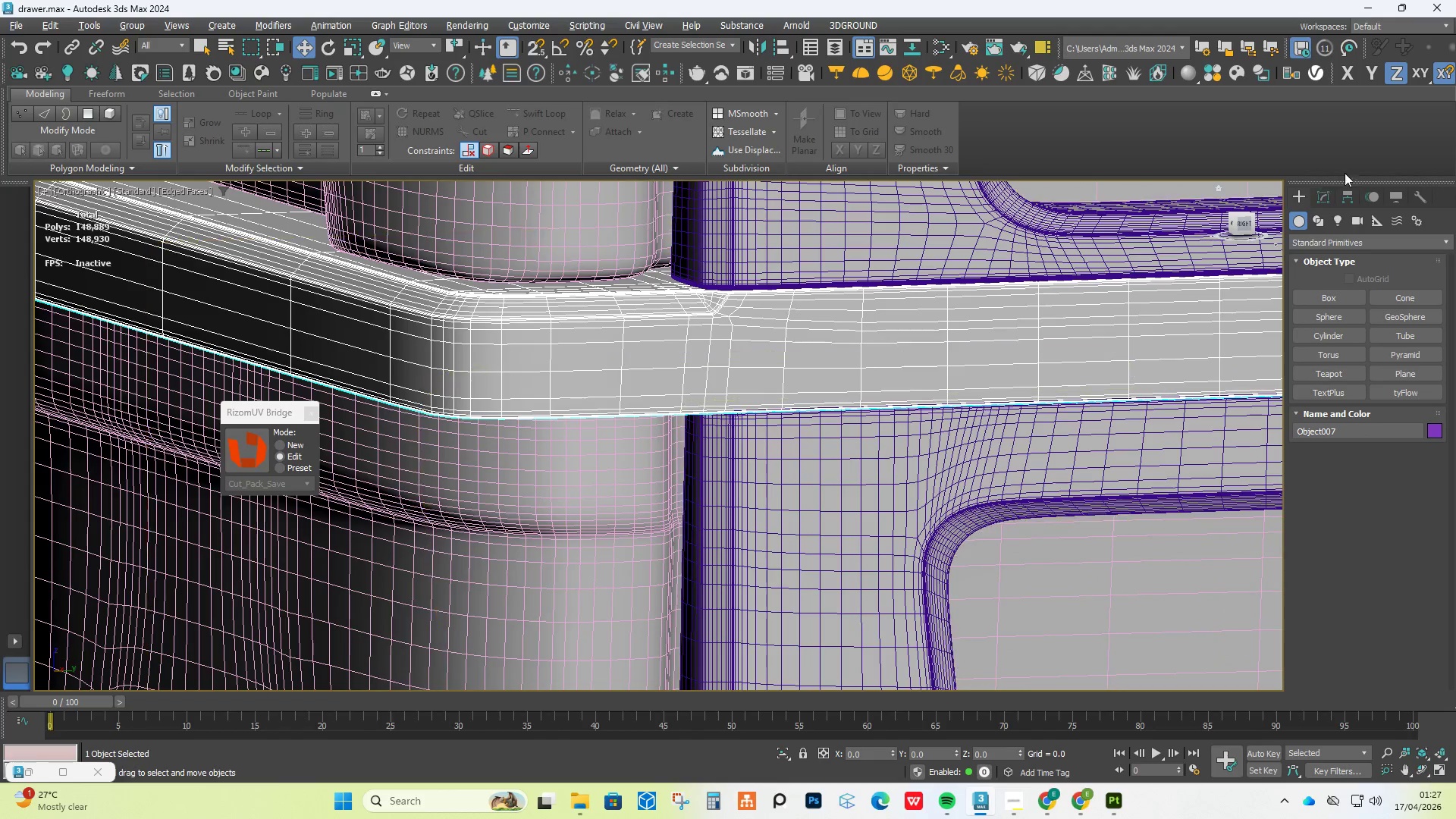 
left_click([1331, 195])
 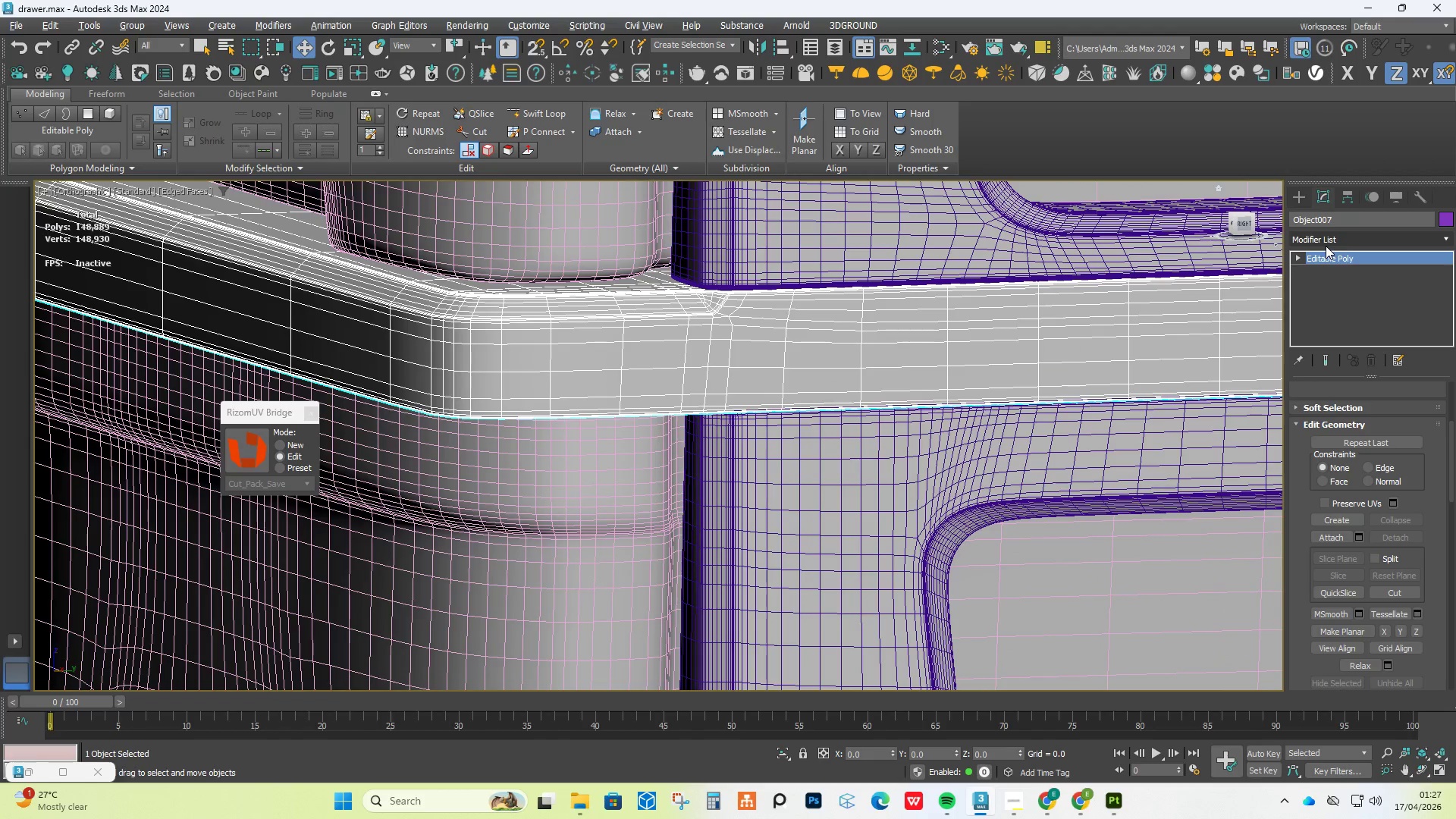 
left_click([1341, 238])
 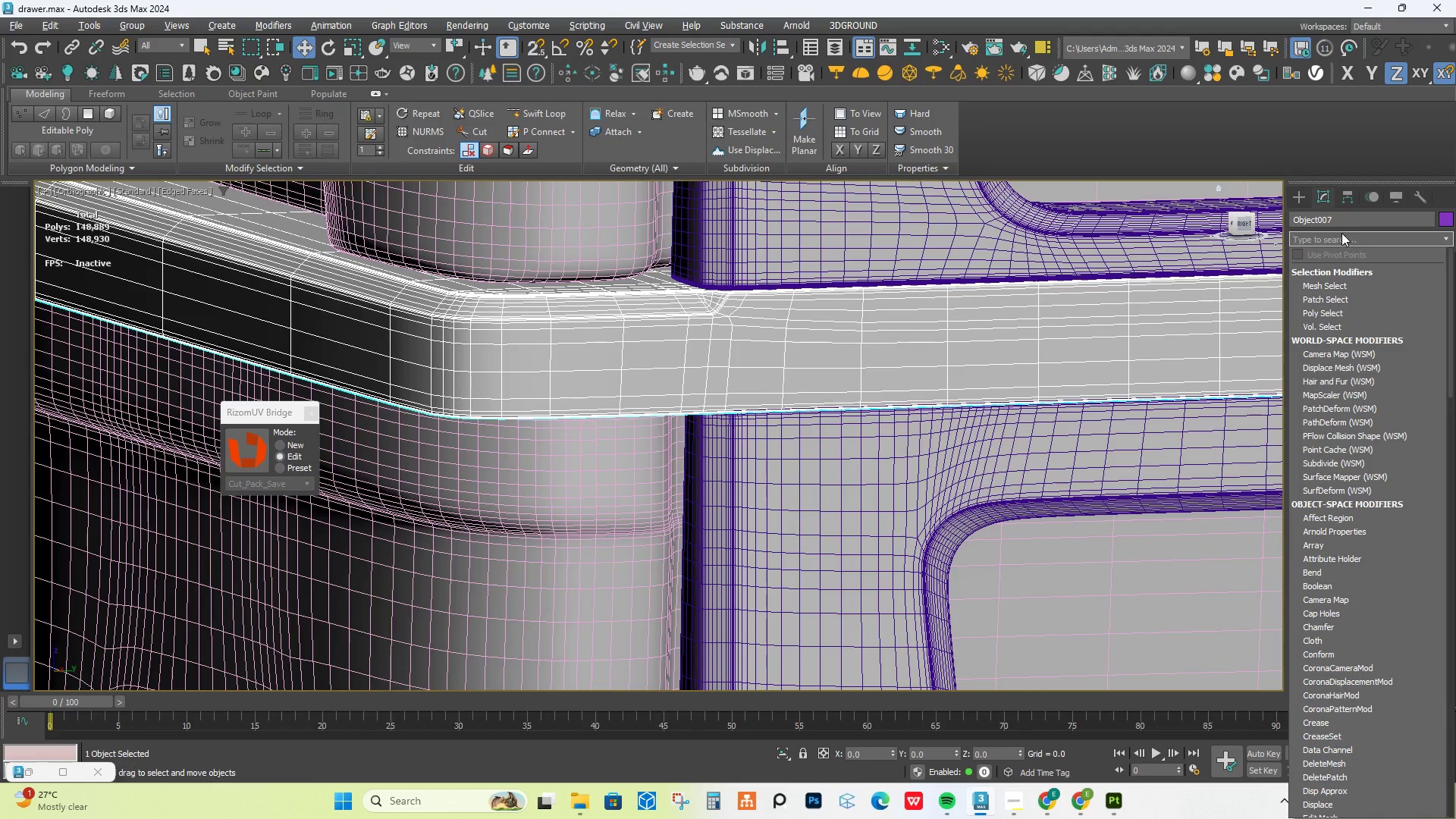 
key(T)
 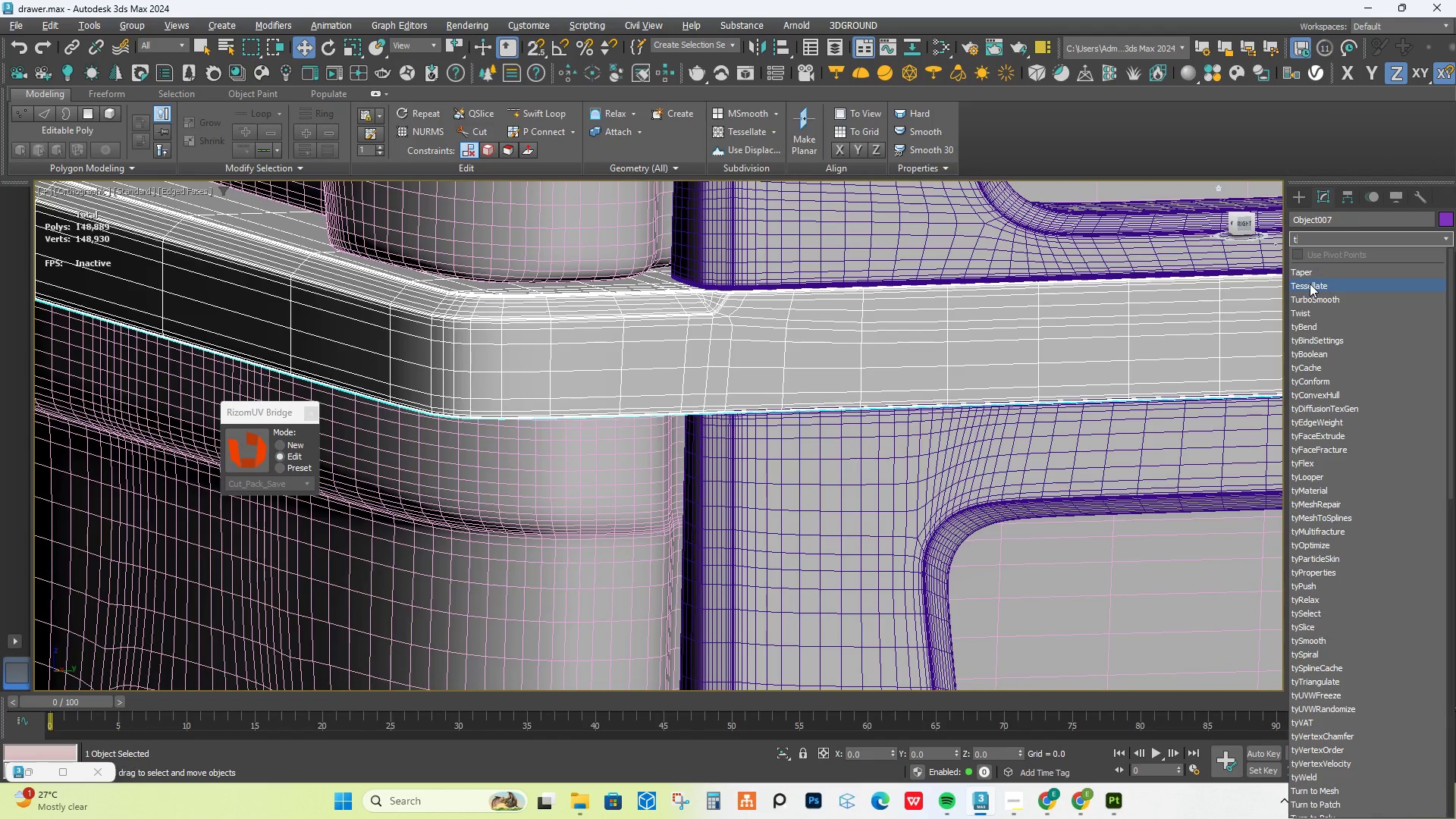 
key(U)
 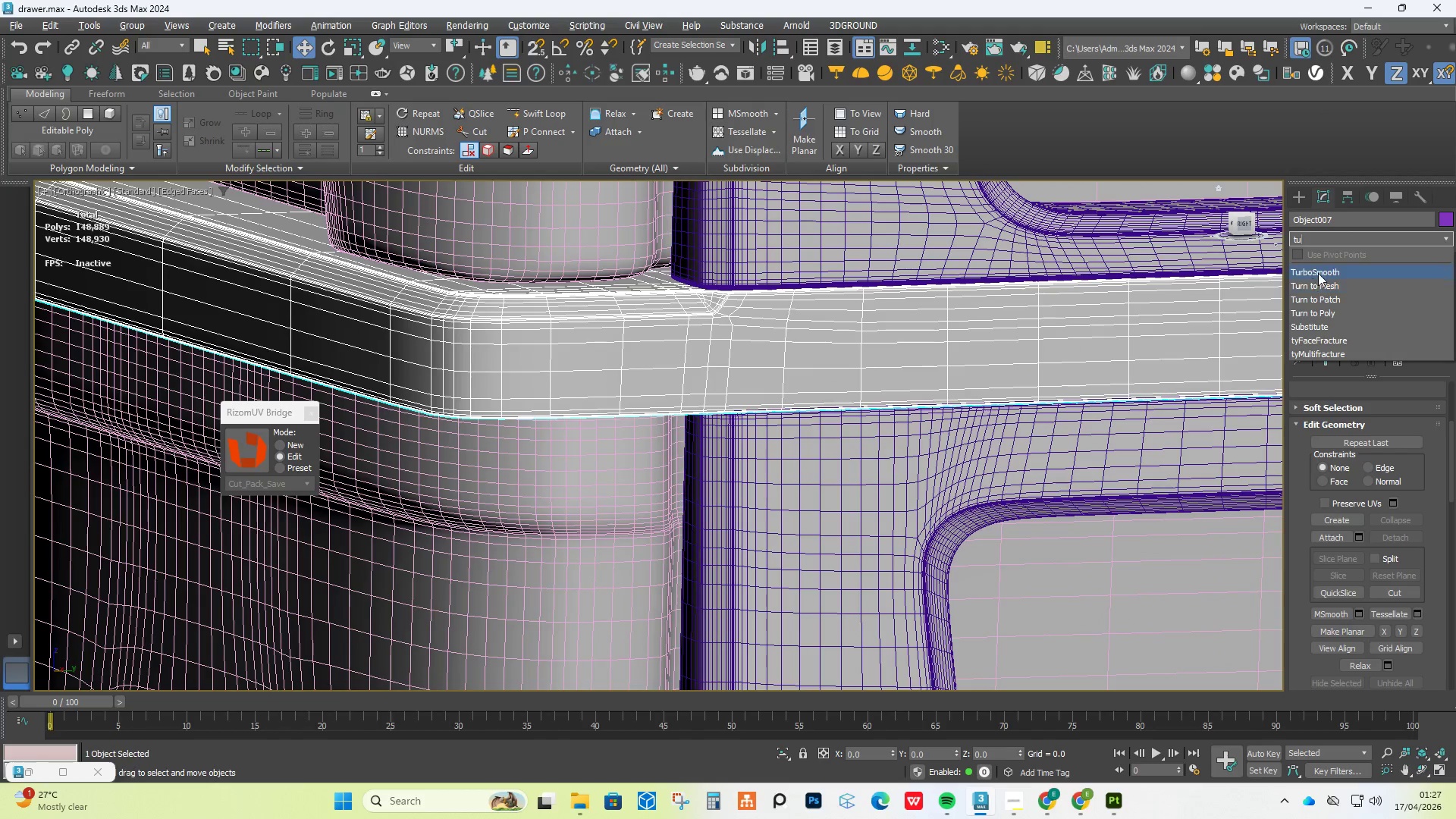 
left_click([1318, 271])
 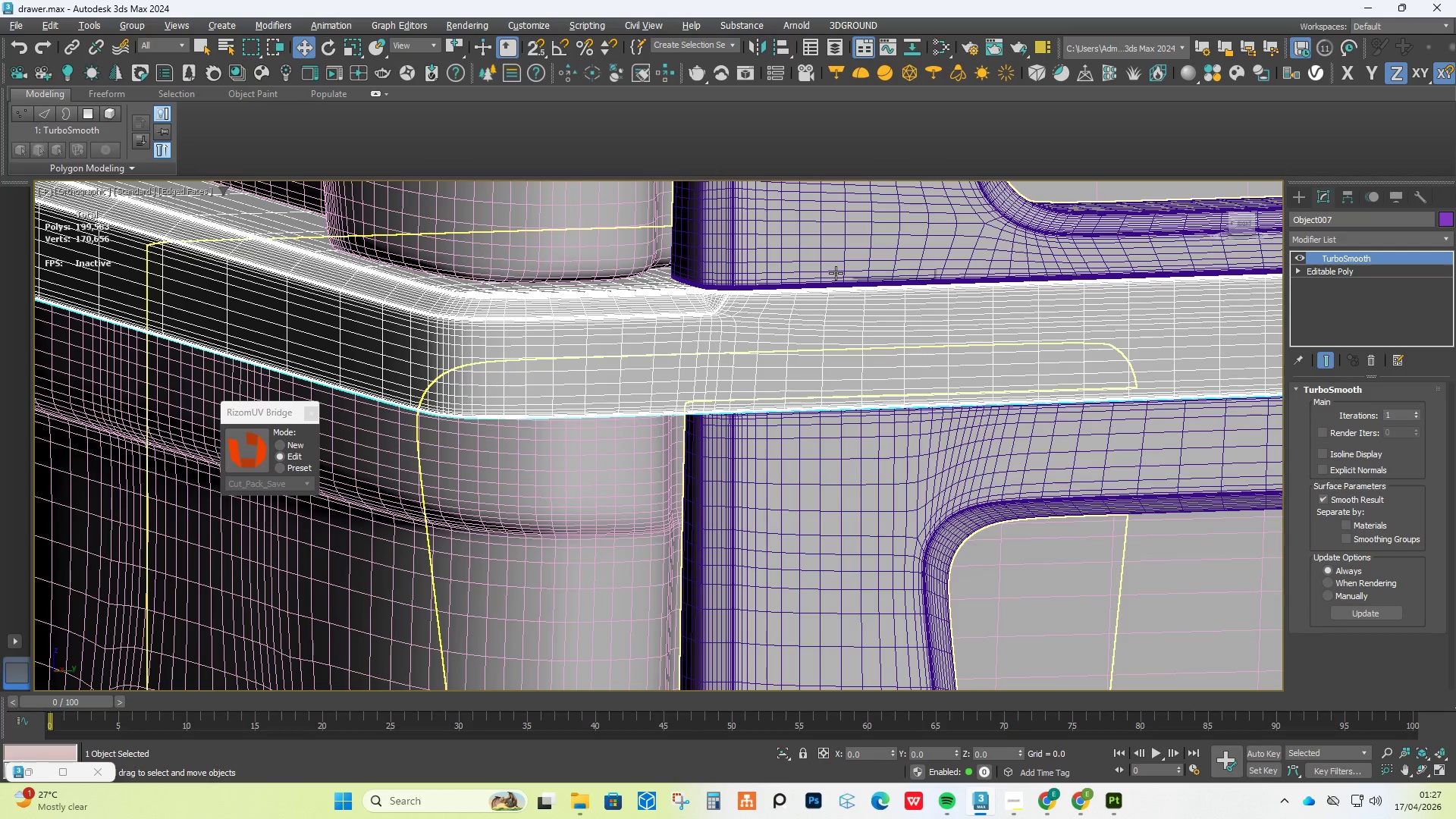 
key(F4)
 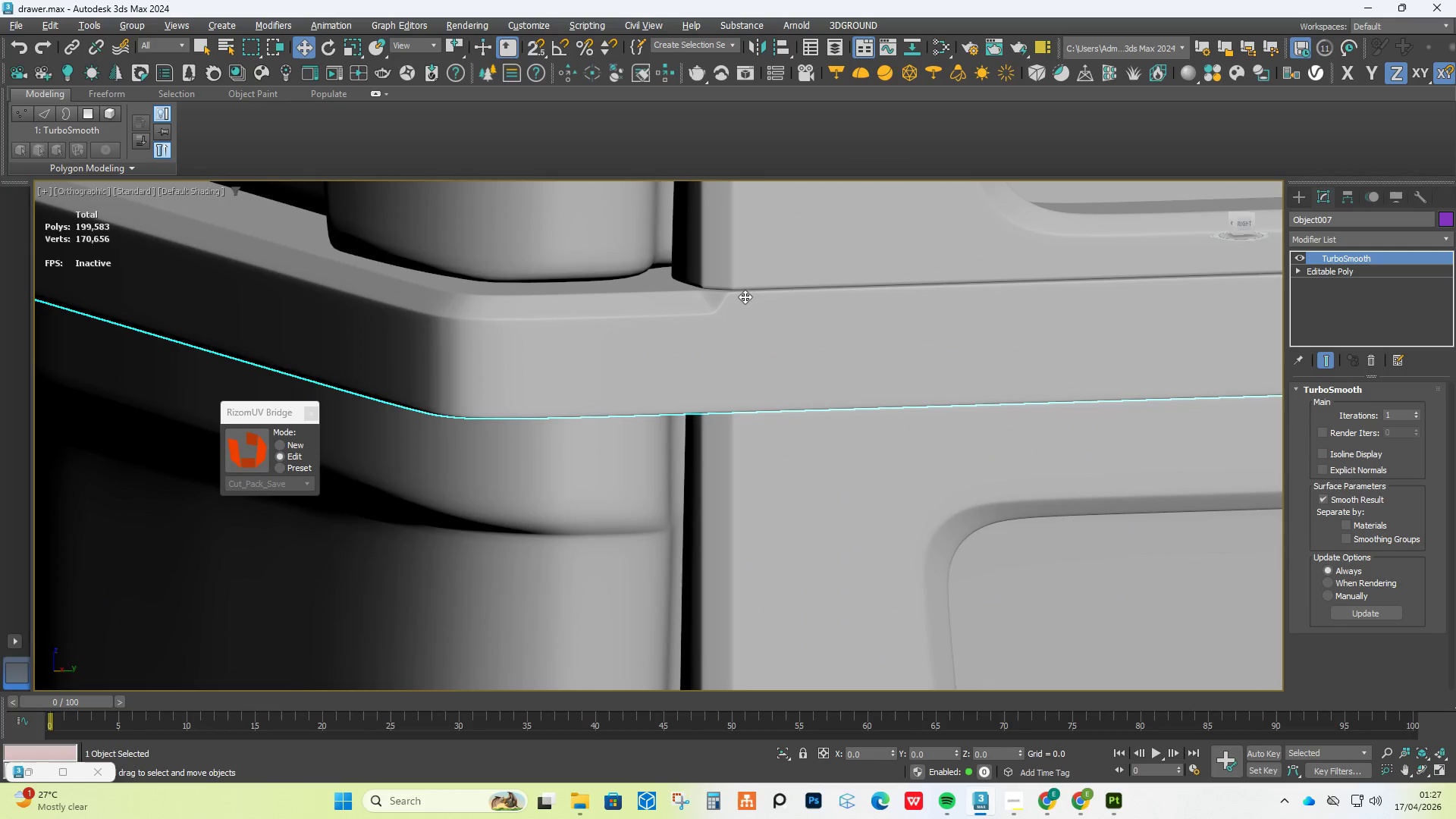 
scroll: coordinate [959, 262], scroll_direction: up, amount: 5.0
 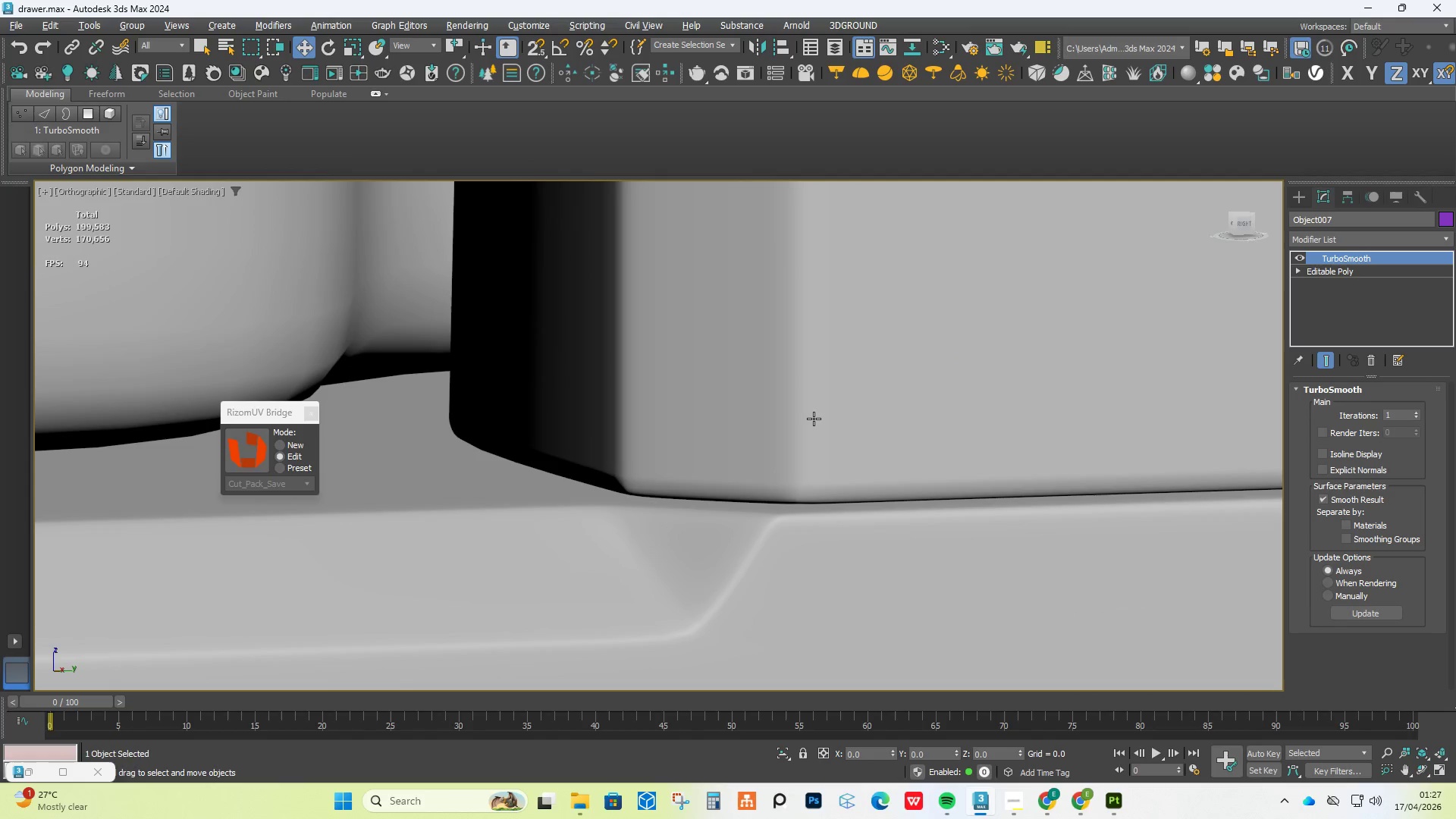 
hold_key(key=AltLeft, duration=0.92)
 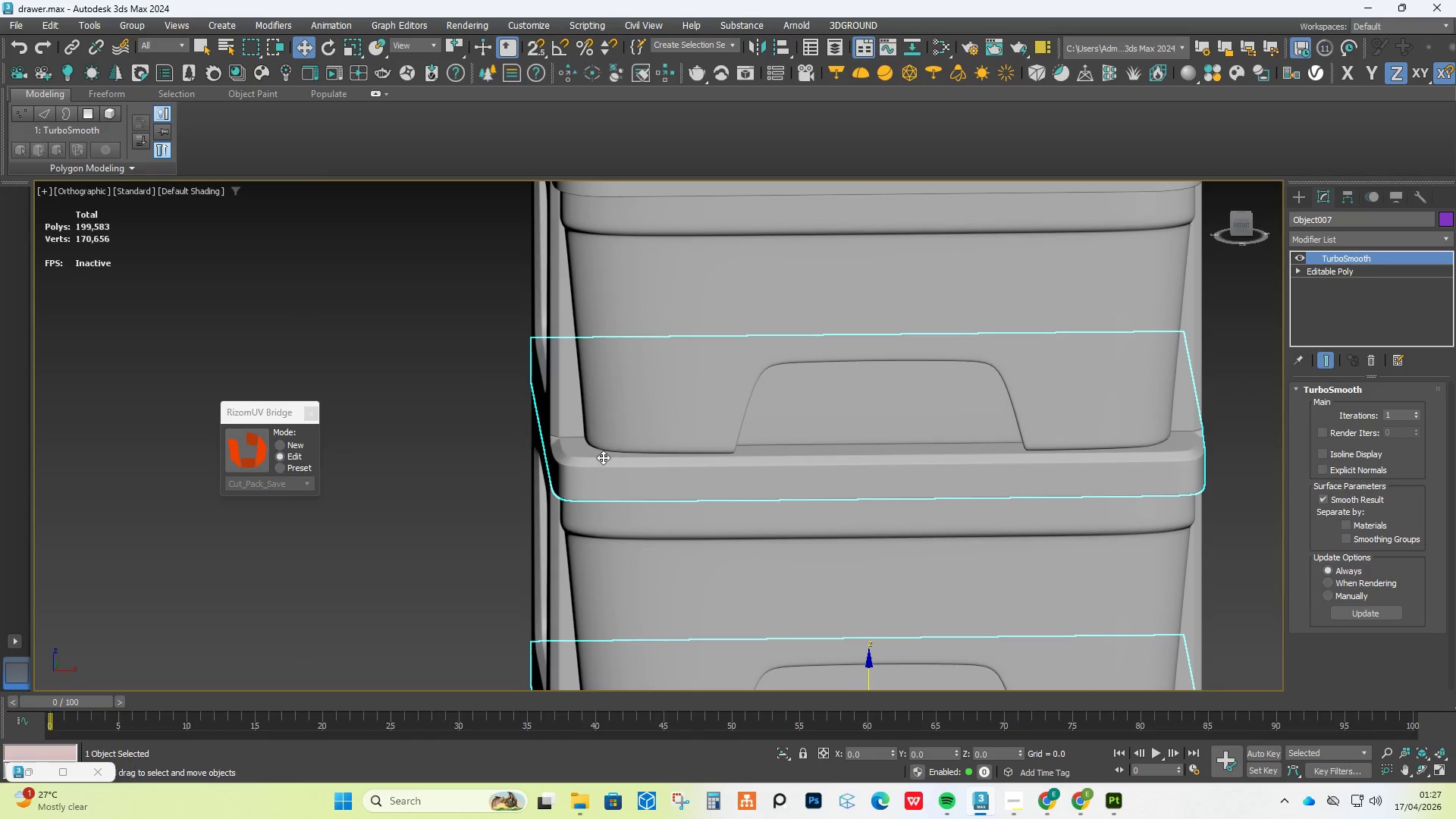 
scroll: coordinate [814, 417], scroll_direction: down, amount: 10.0
 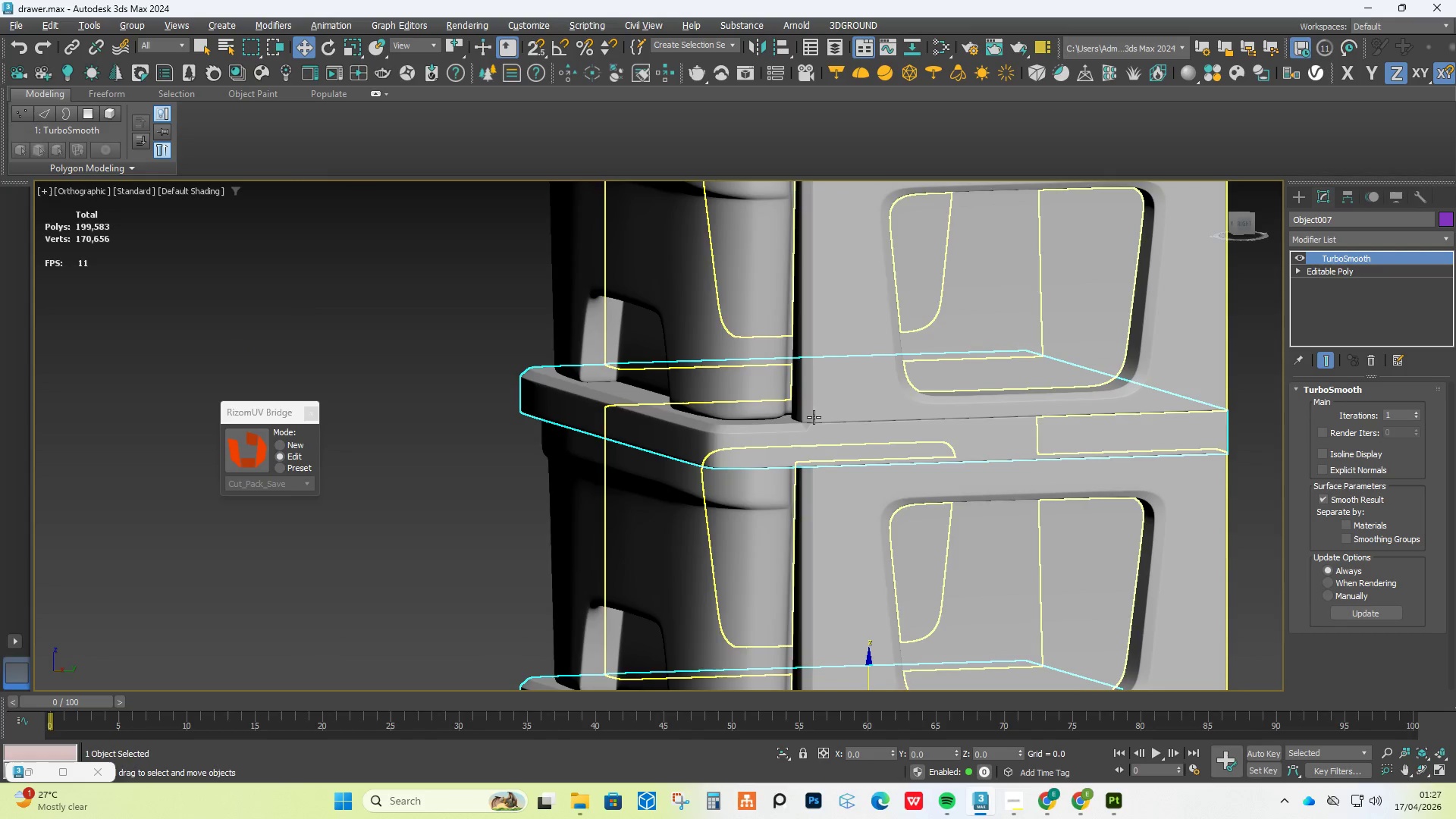 
scroll: coordinate [487, 360], scroll_direction: up, amount: 11.0
 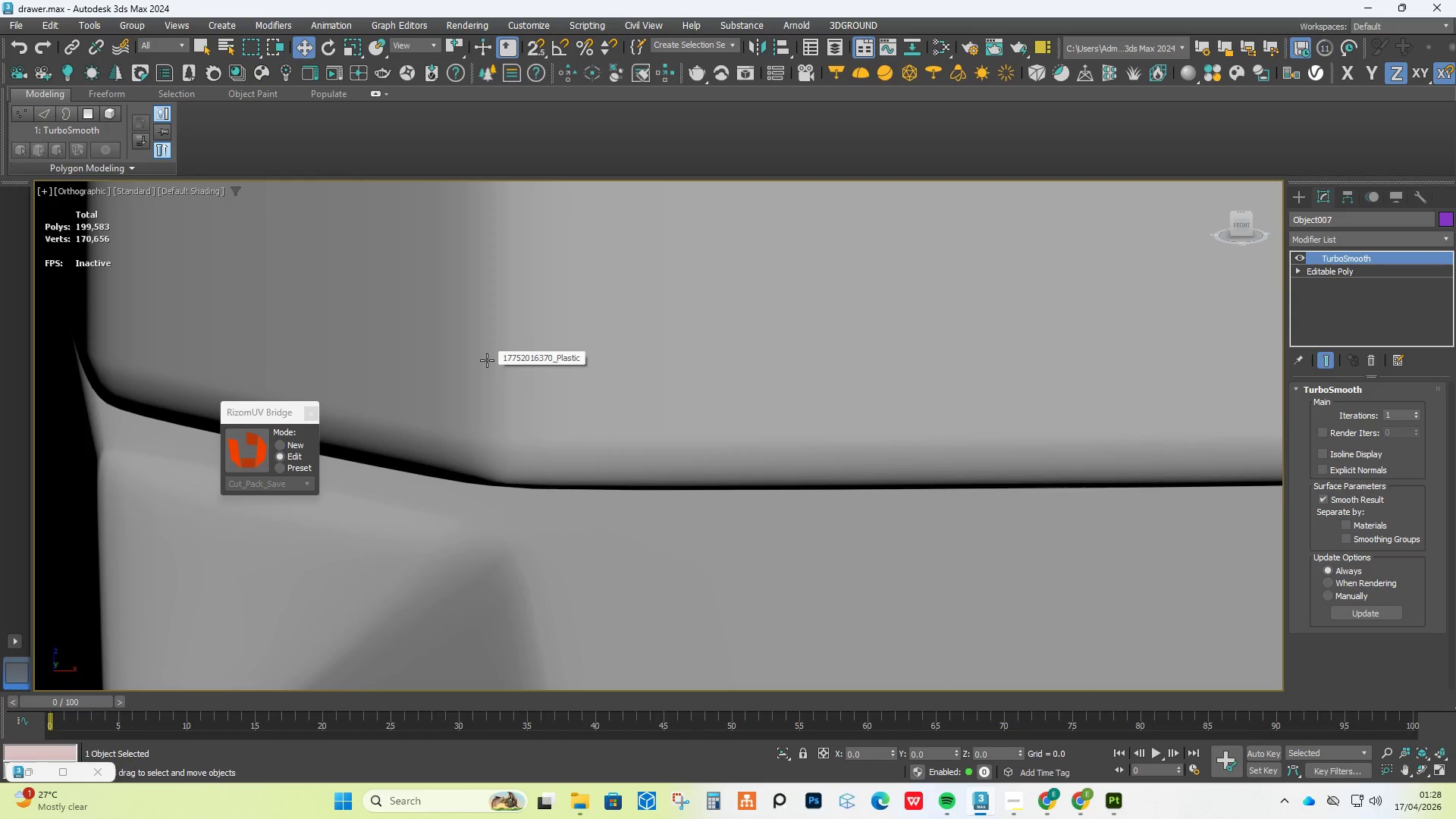 
hold_key(key=AltLeft, duration=0.77)
 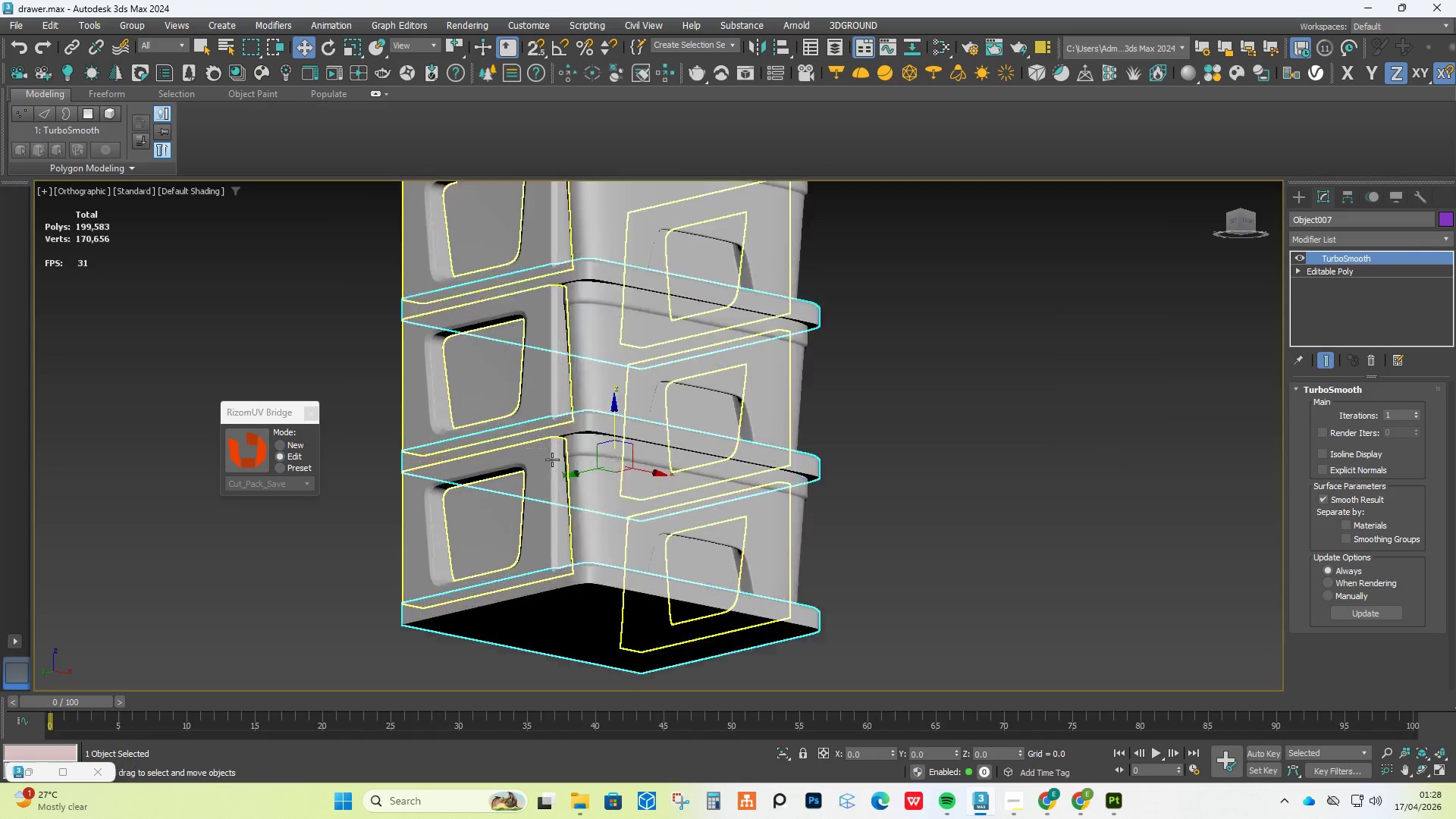 
scroll: coordinate [487, 360], scroll_direction: down, amount: 14.0
 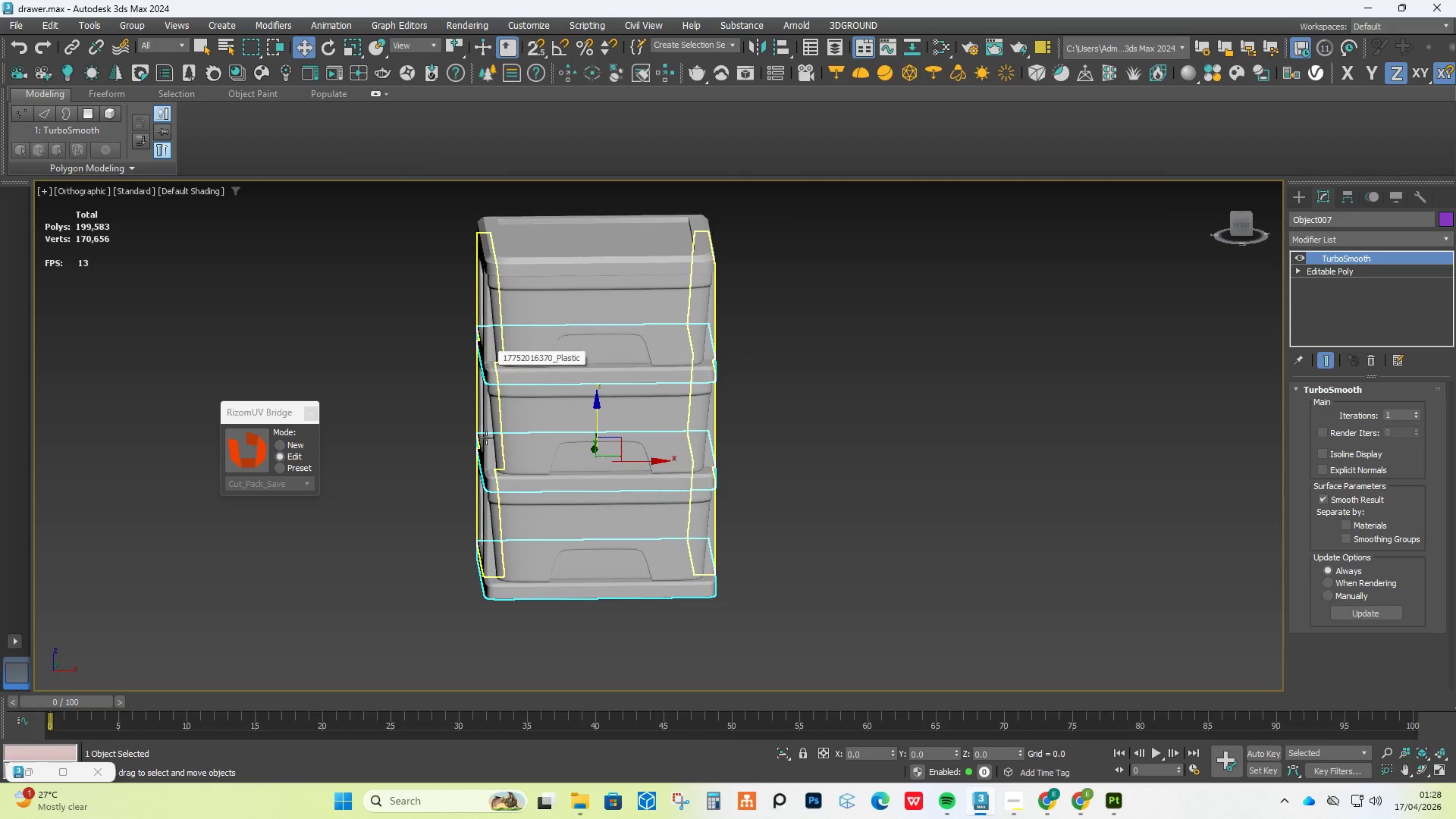 
scroll: coordinate [552, 460], scroll_direction: up, amount: 4.0
 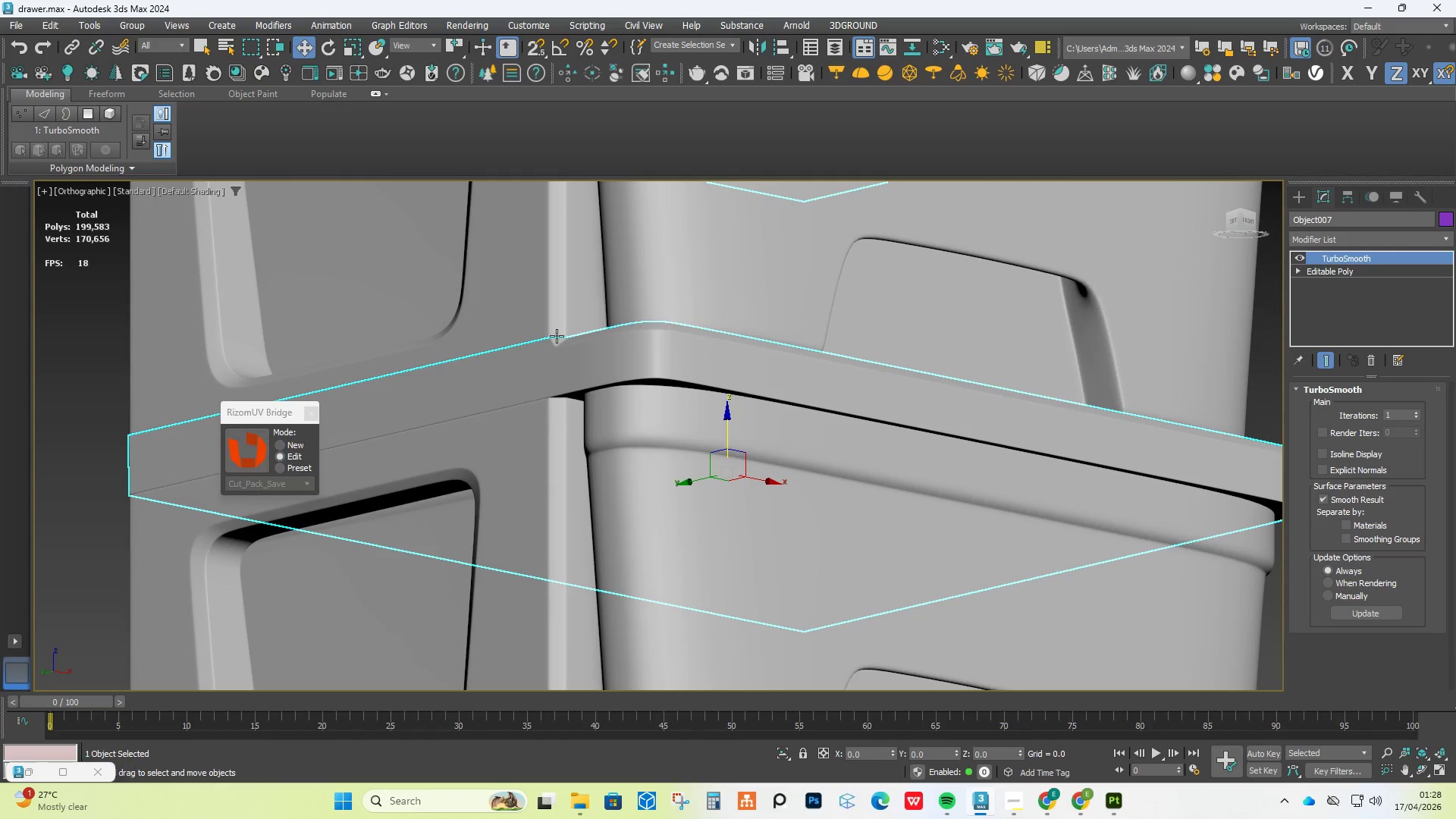 
hold_key(key=AltLeft, duration=0.92)
 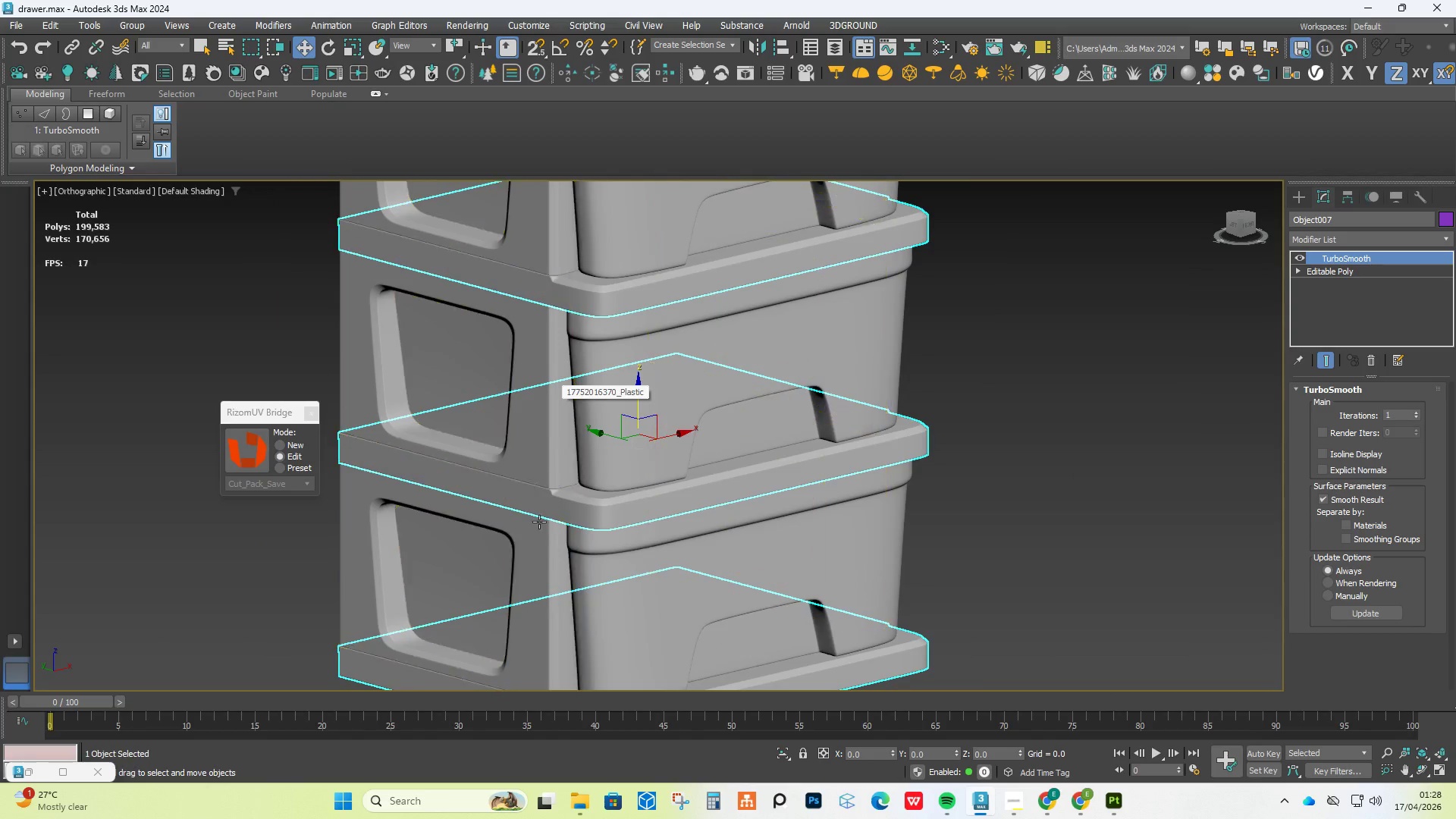 
scroll: coordinate [555, 331], scroll_direction: up, amount: 1.0
 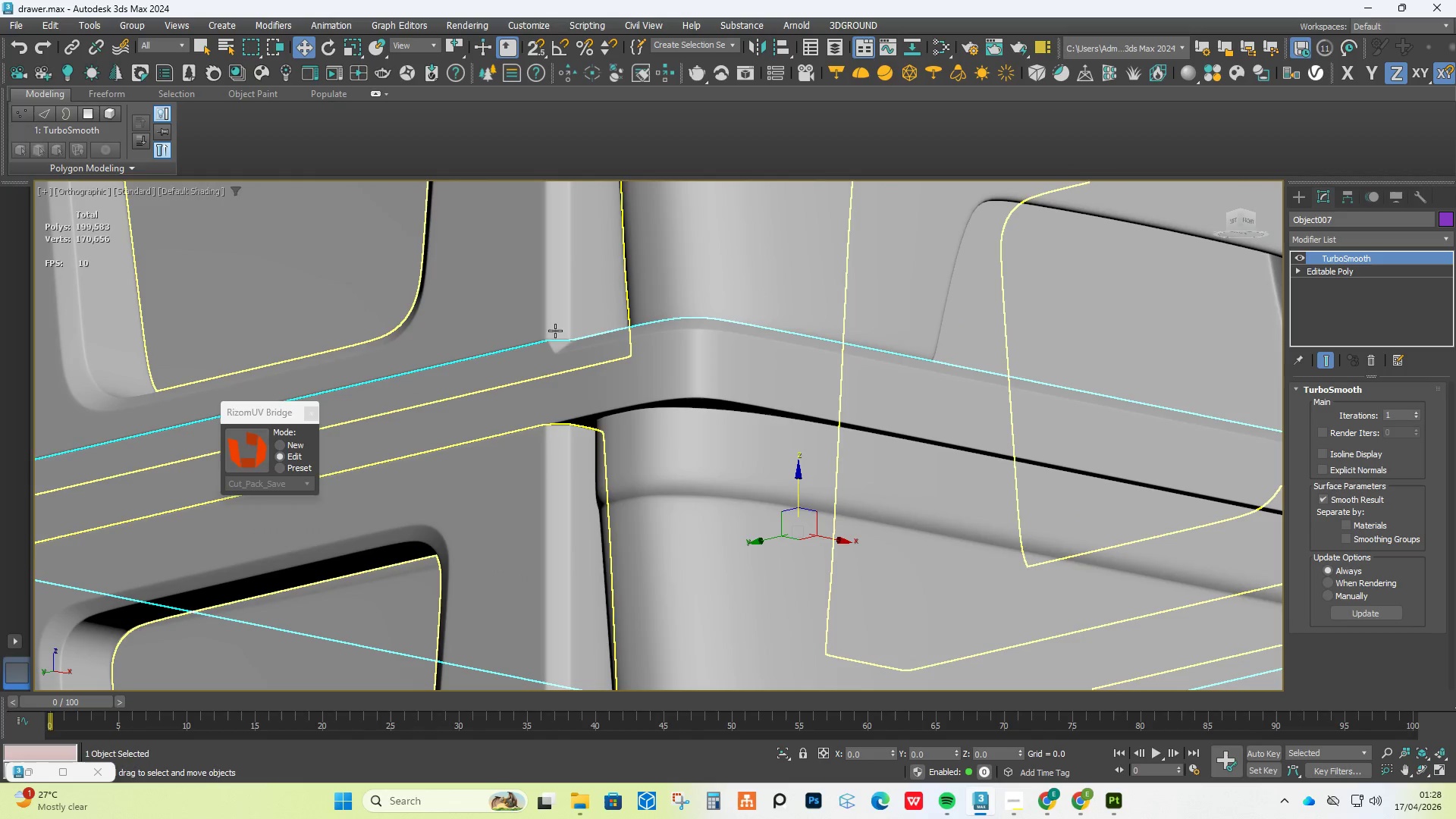 
scroll: coordinate [551, 394], scroll_direction: down, amount: 3.0
 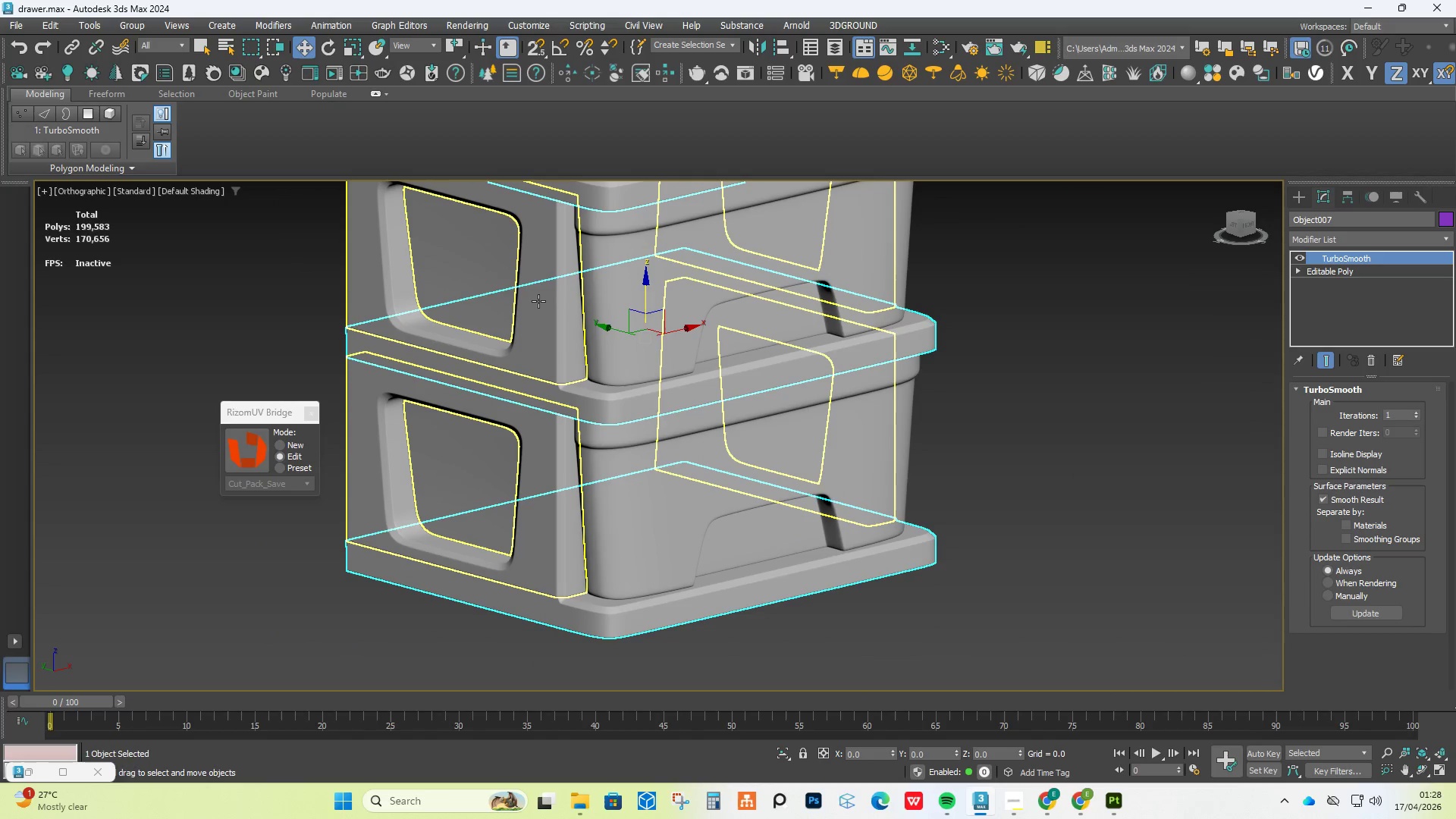 
hold_key(key=ControlLeft, duration=0.48)
left_click([553, 306])
 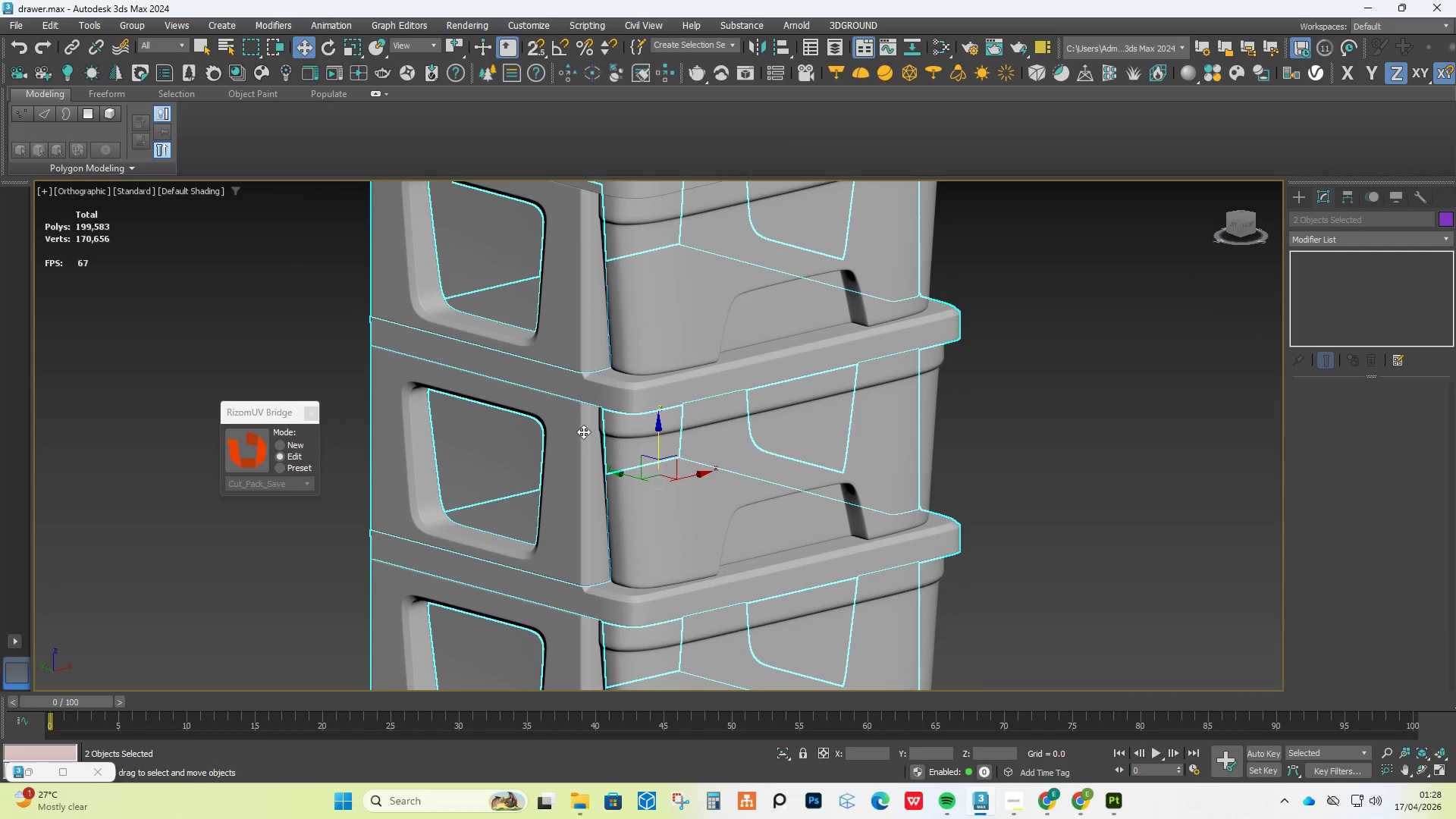 
left_click([582, 431])
 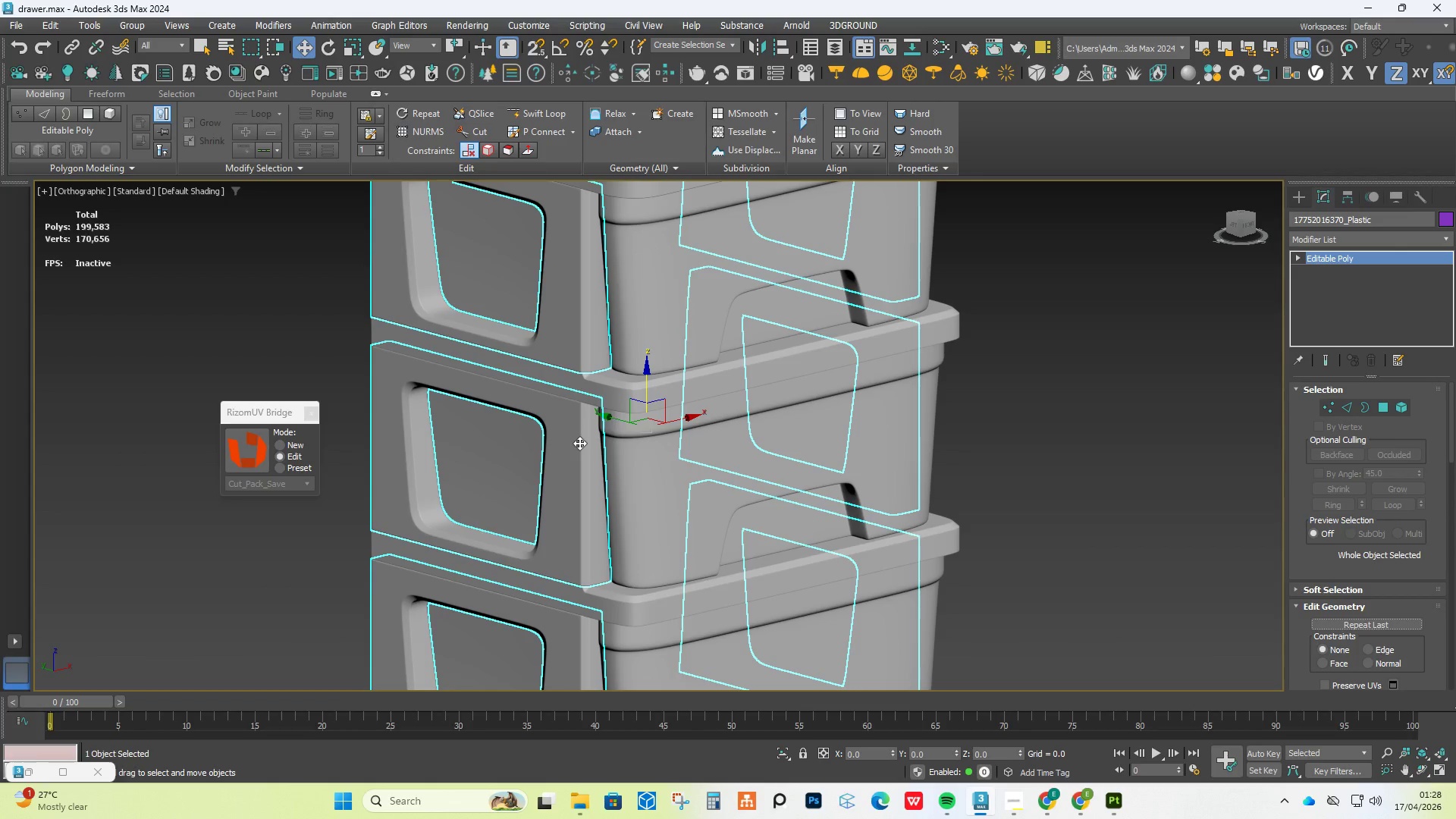 
right_click([579, 443])
 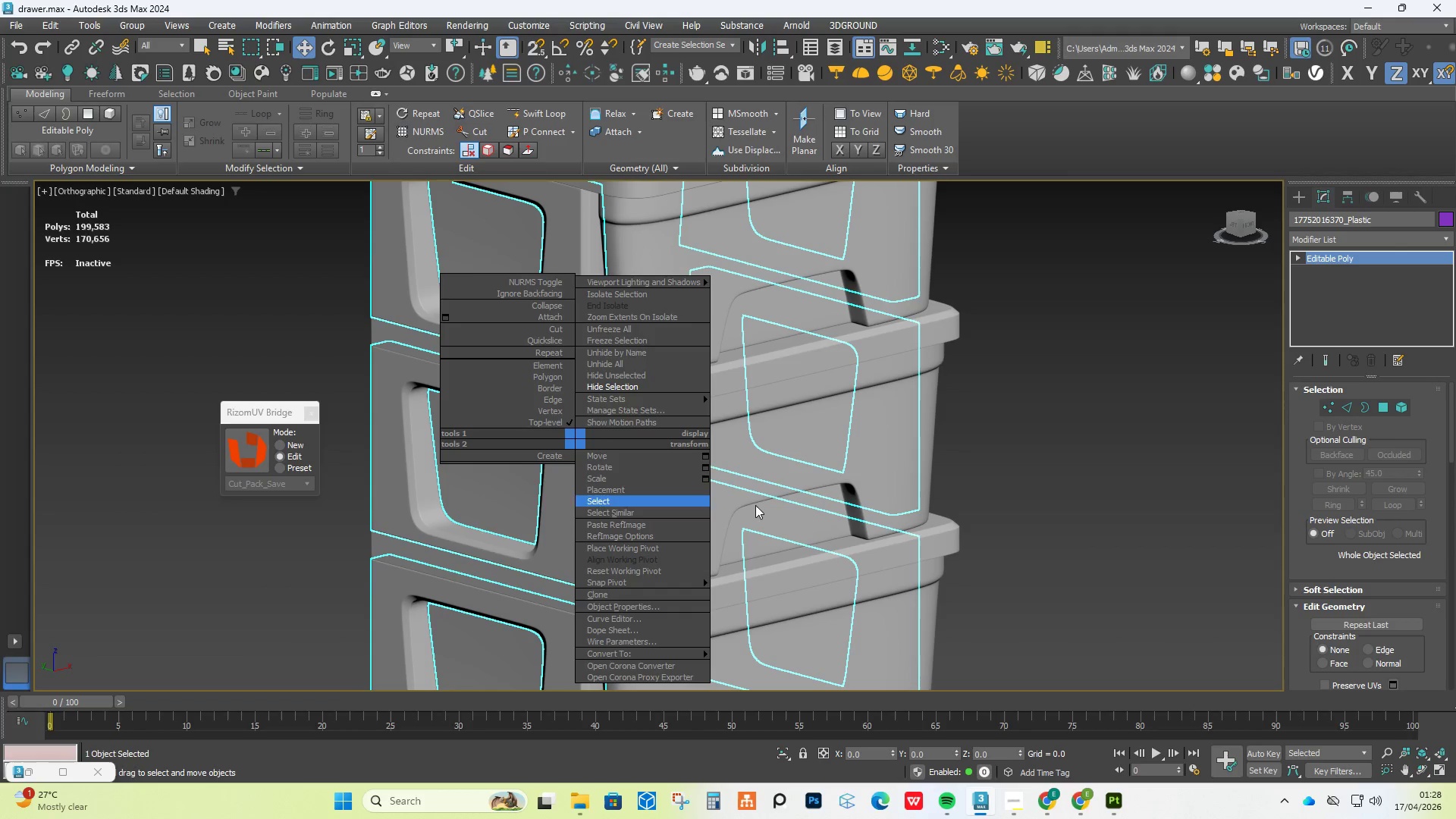 
left_click([1108, 457])
 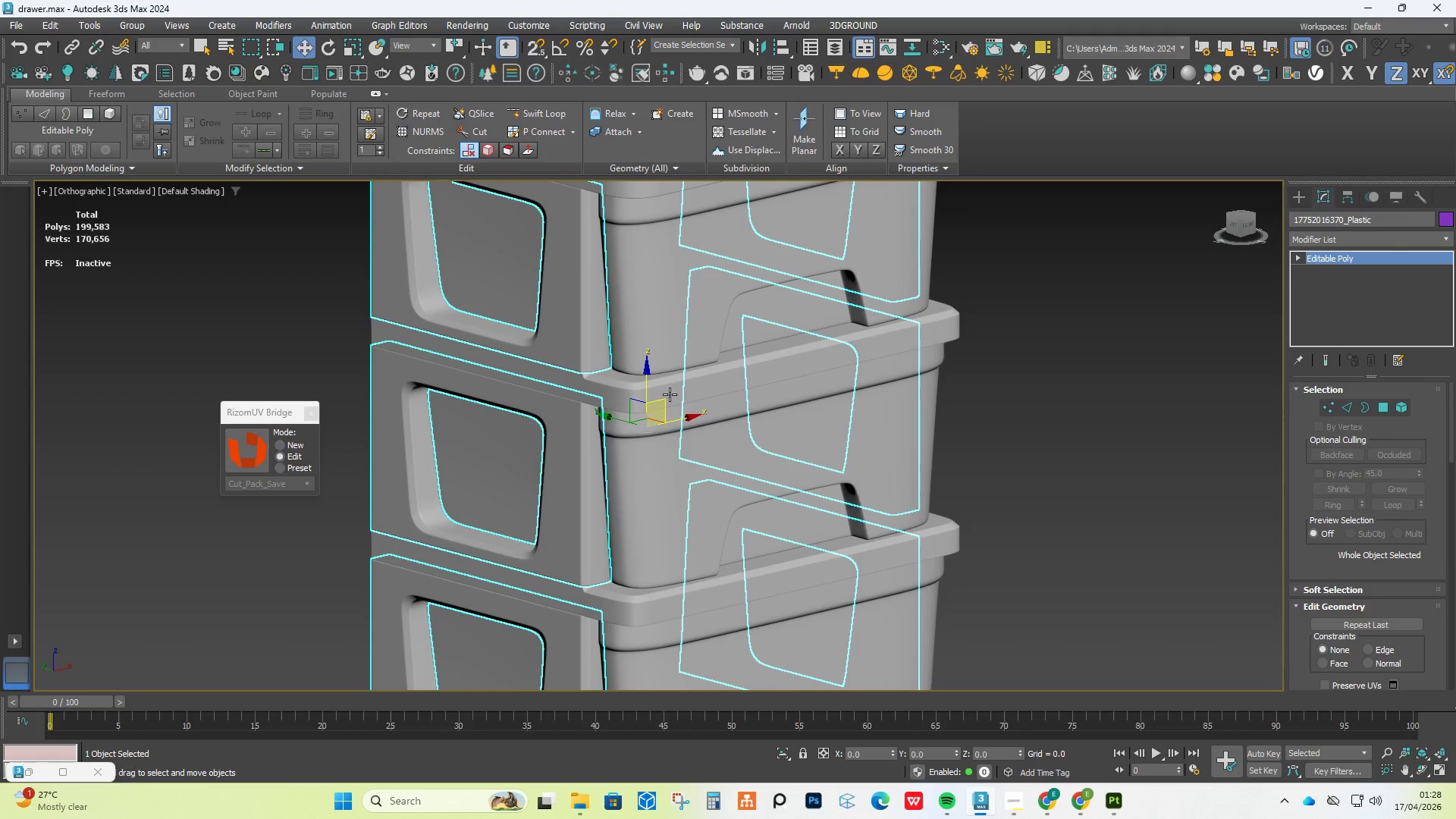 
left_click([679, 387])
 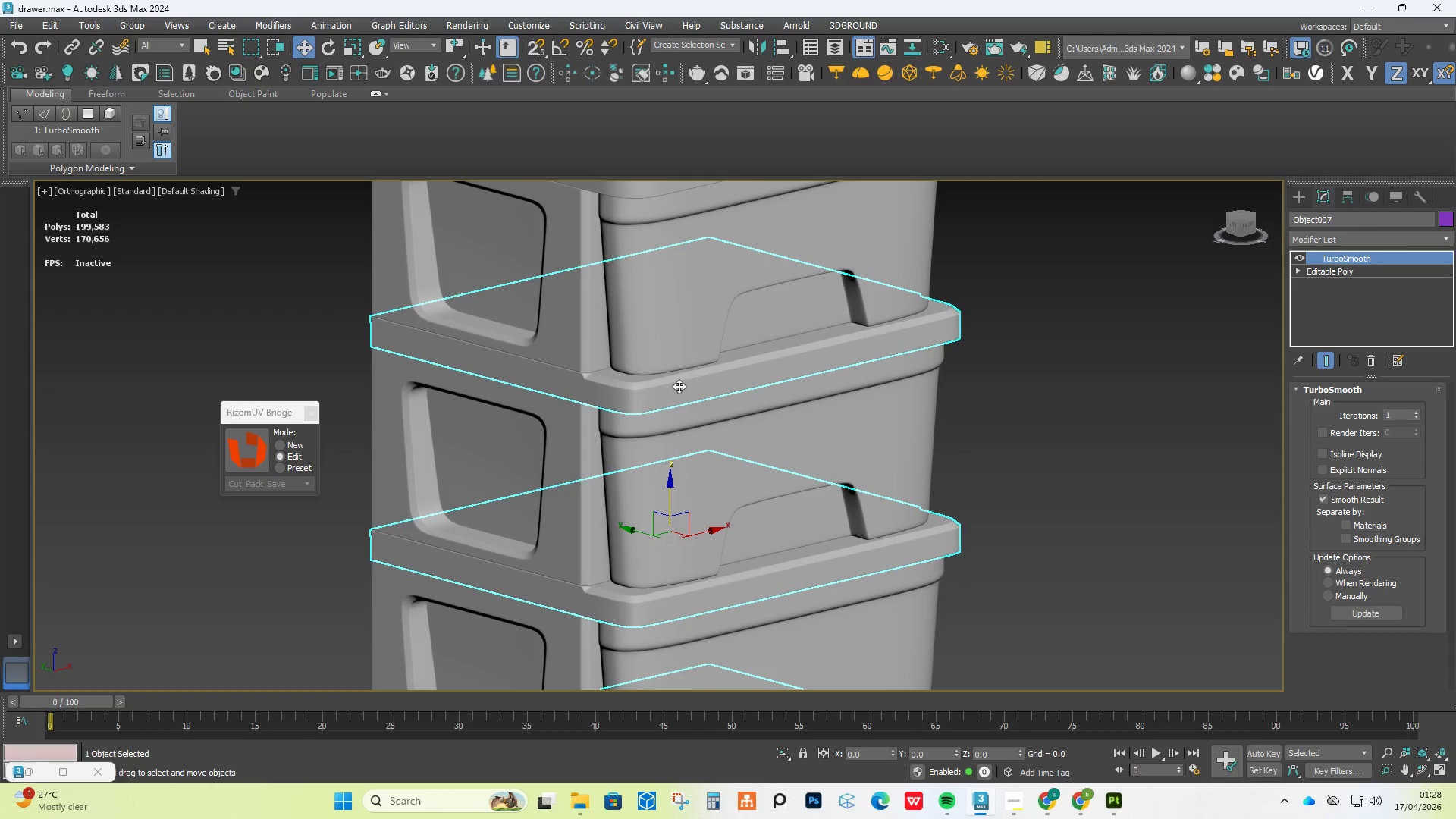 
right_click([679, 386])
 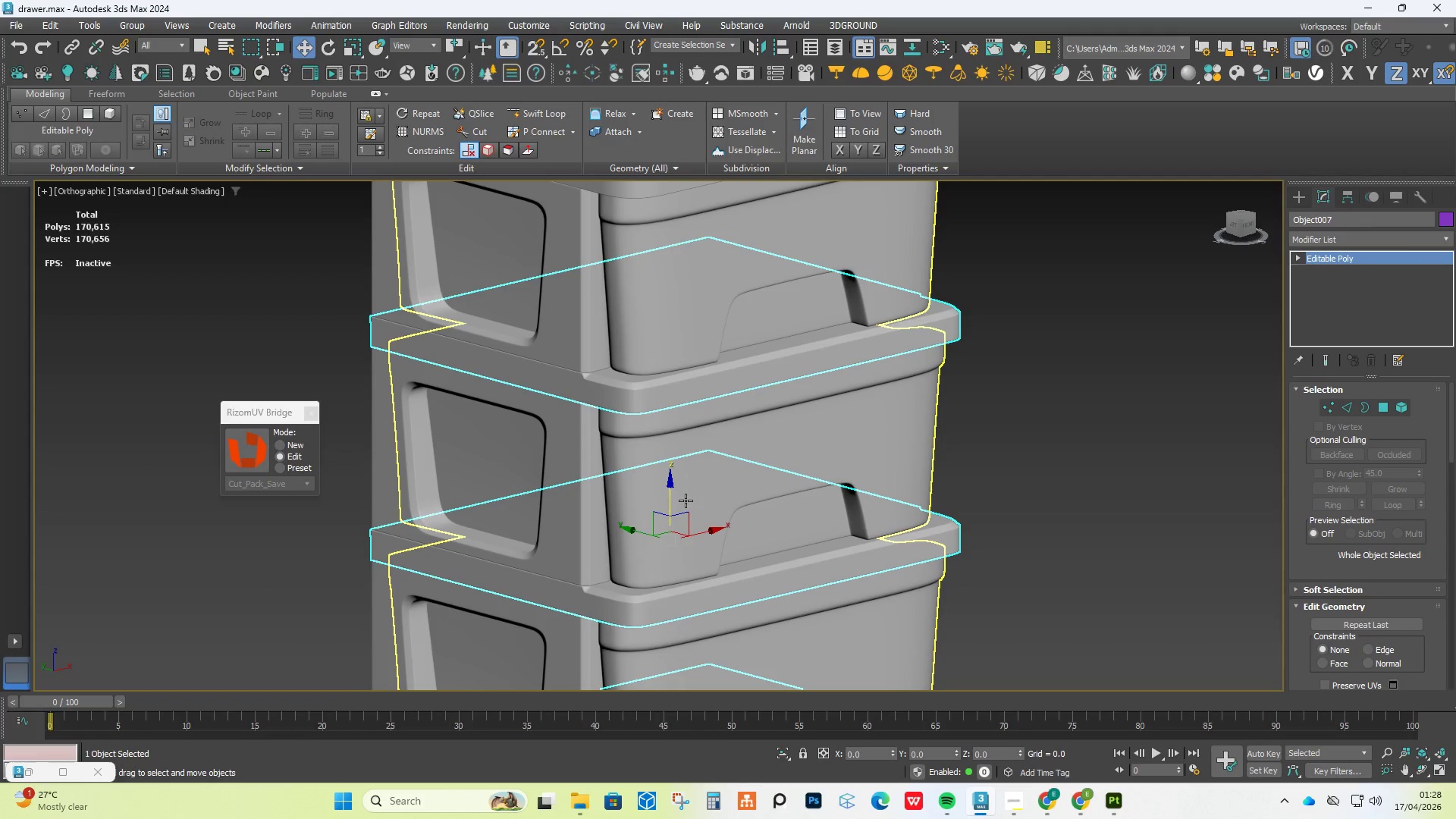 
scroll: coordinate [658, 325], scroll_direction: up, amount: 7.0
 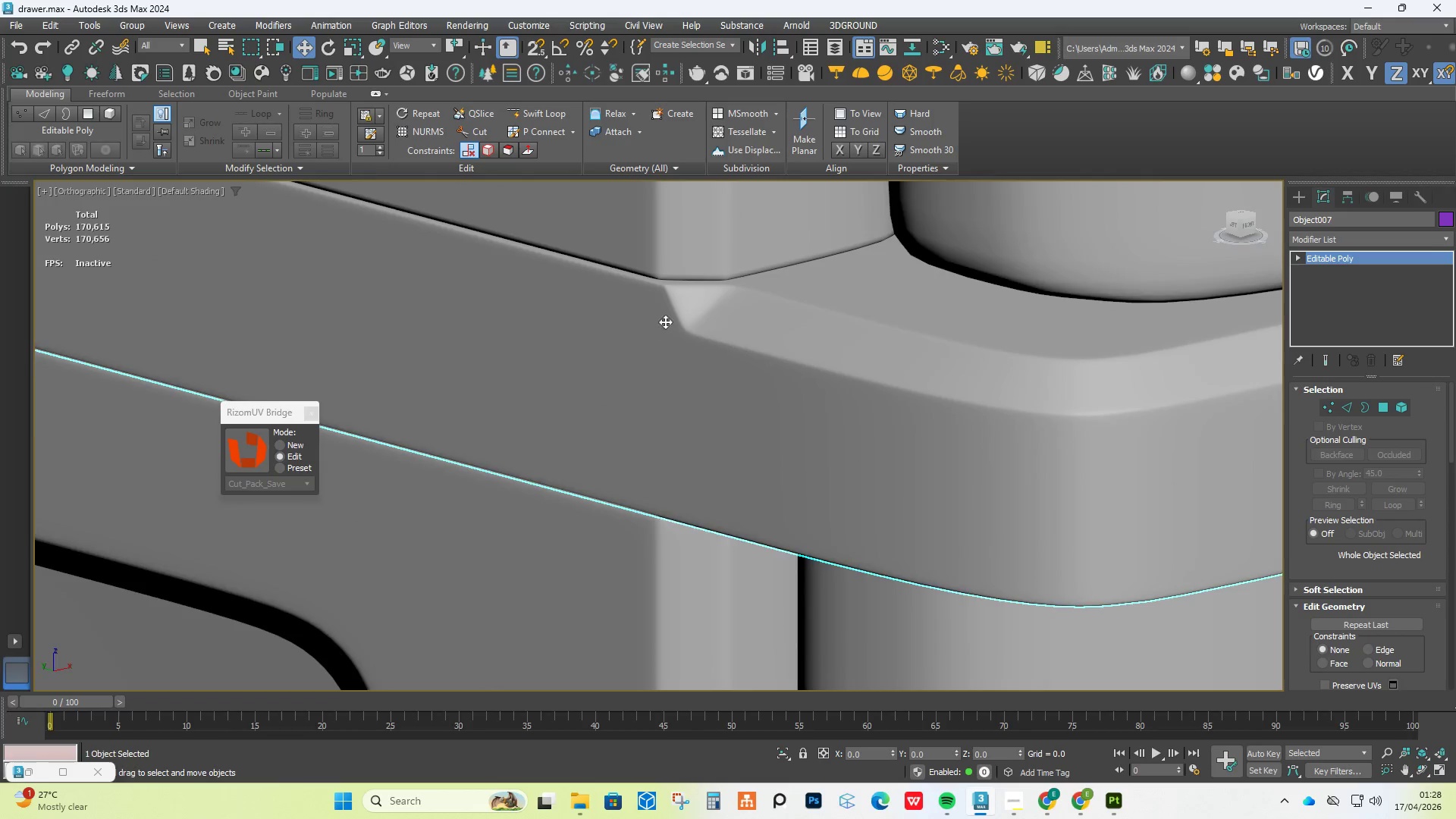 
hold_key(key=AltLeft, duration=0.84)
 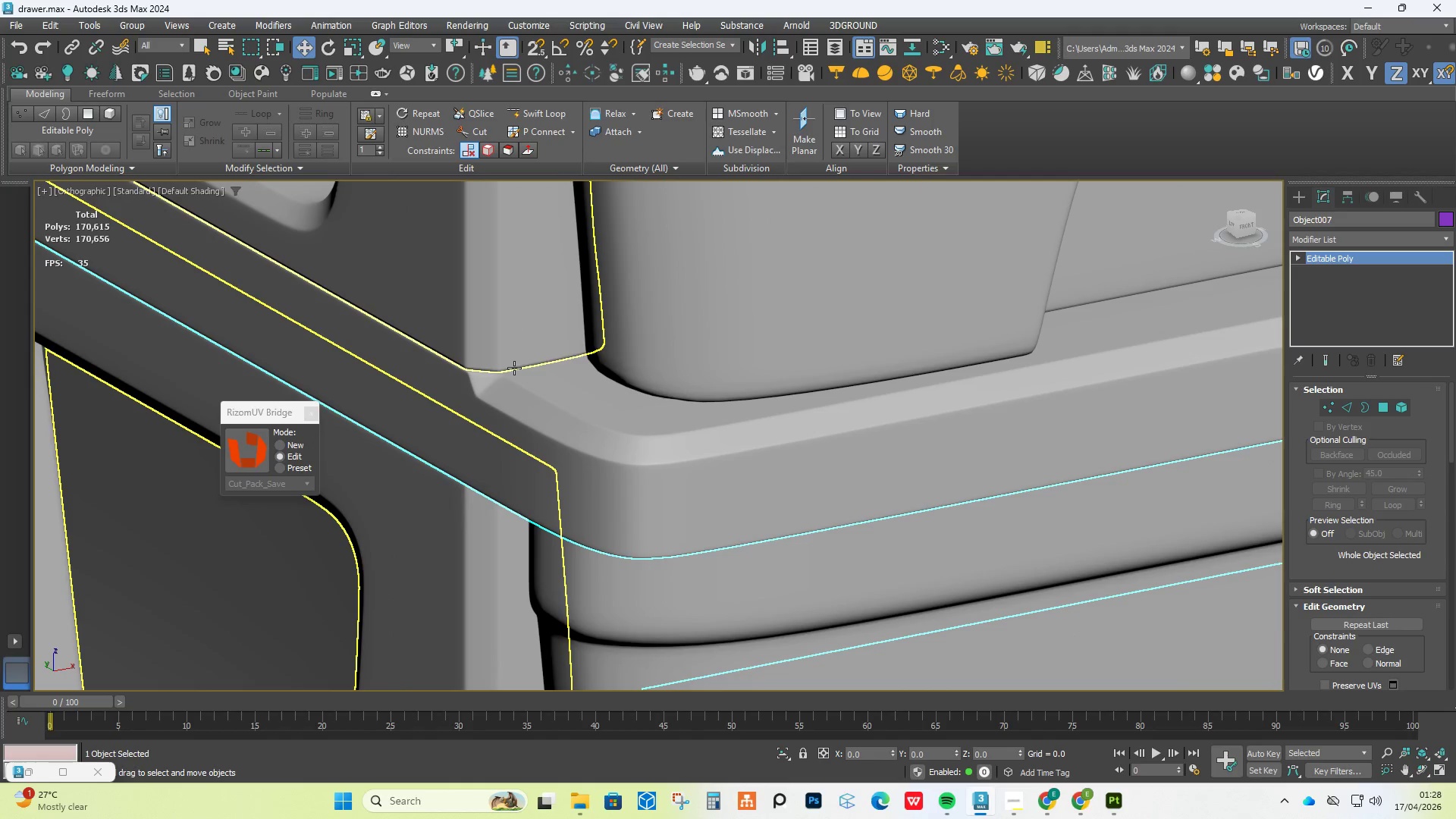 
scroll: coordinate [676, 316], scroll_direction: down, amount: 2.0
 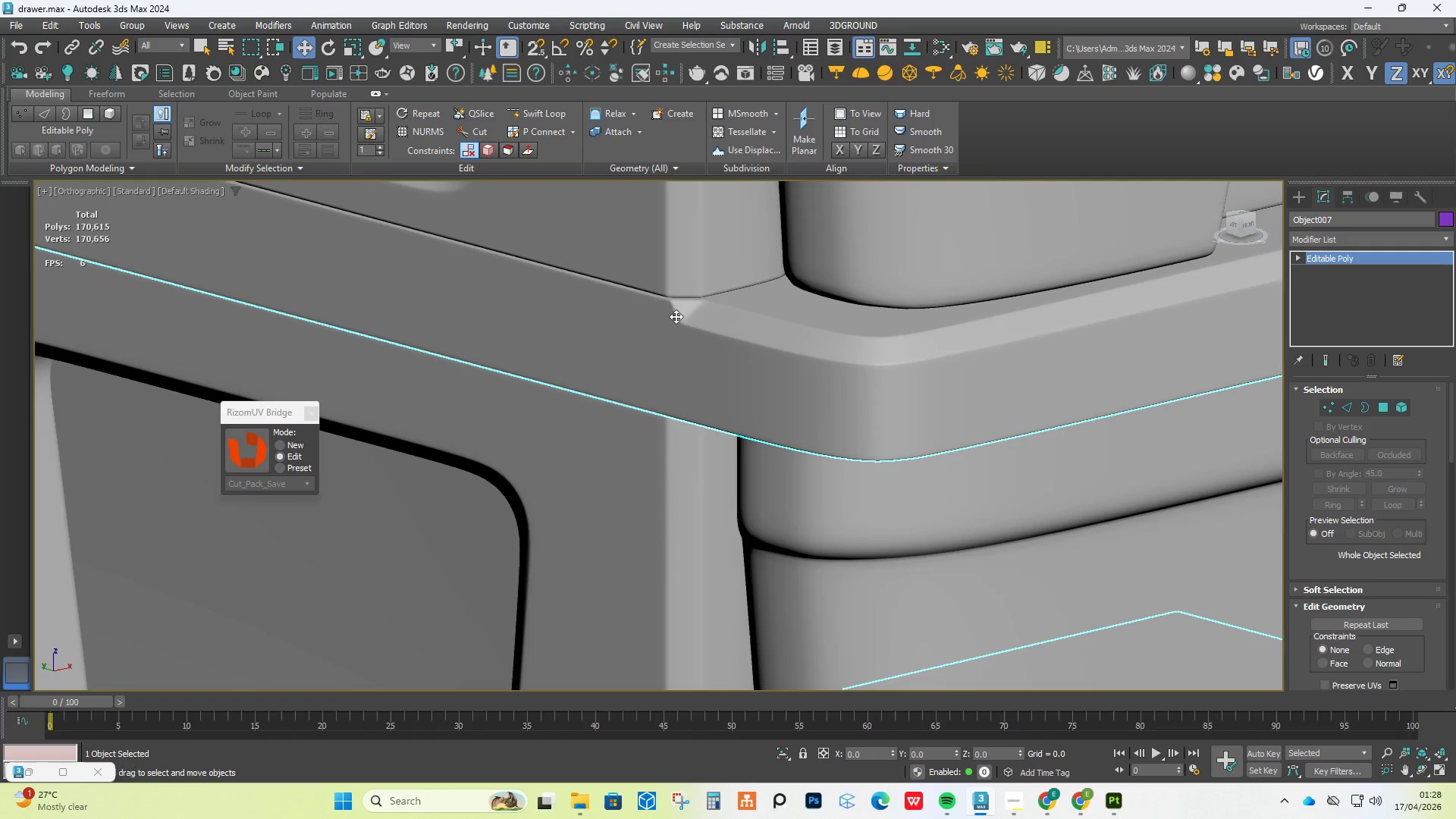 
left_click([519, 343])
 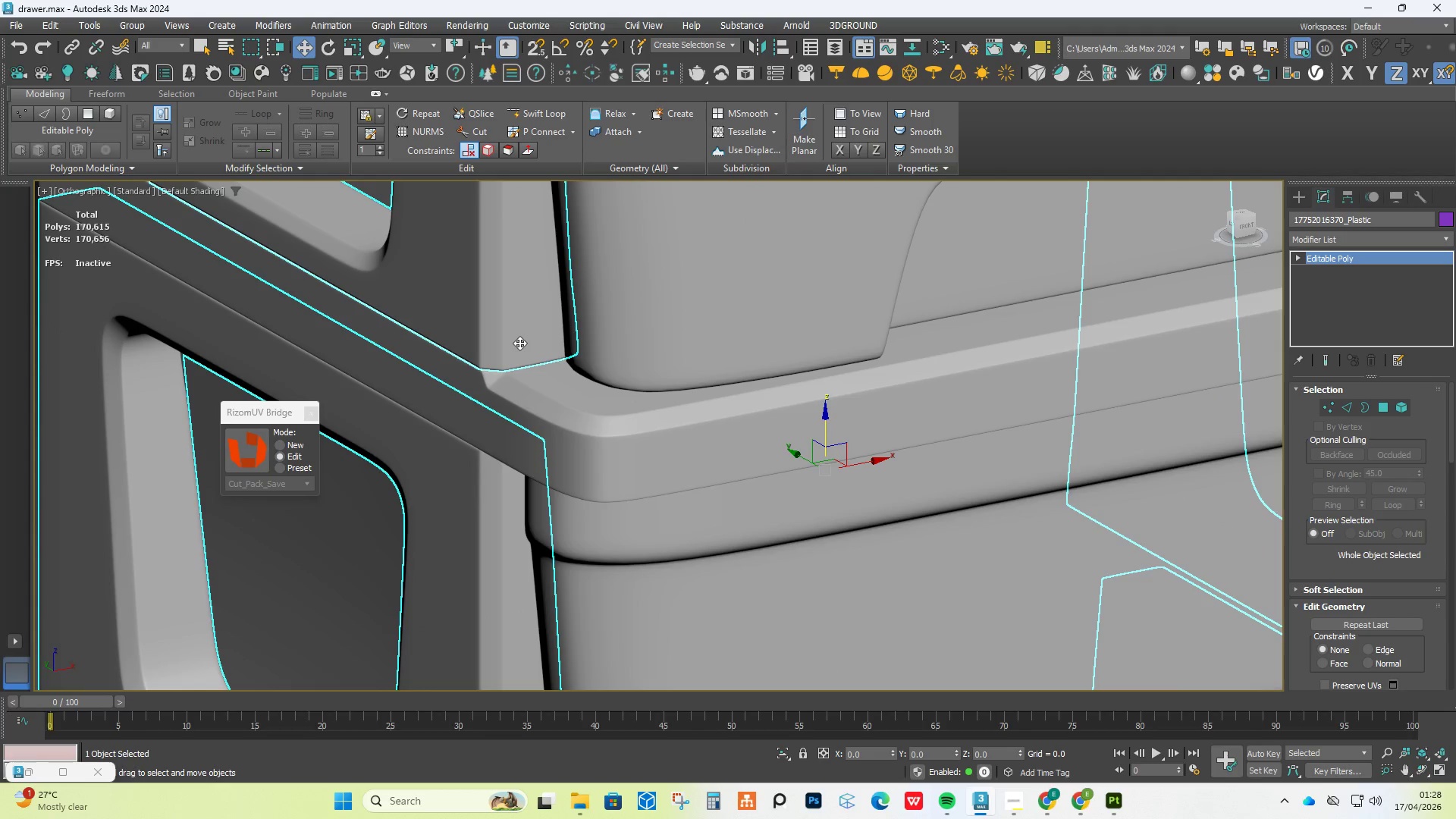 
scroll: coordinate [519, 343], scroll_direction: down, amount: 5.0
 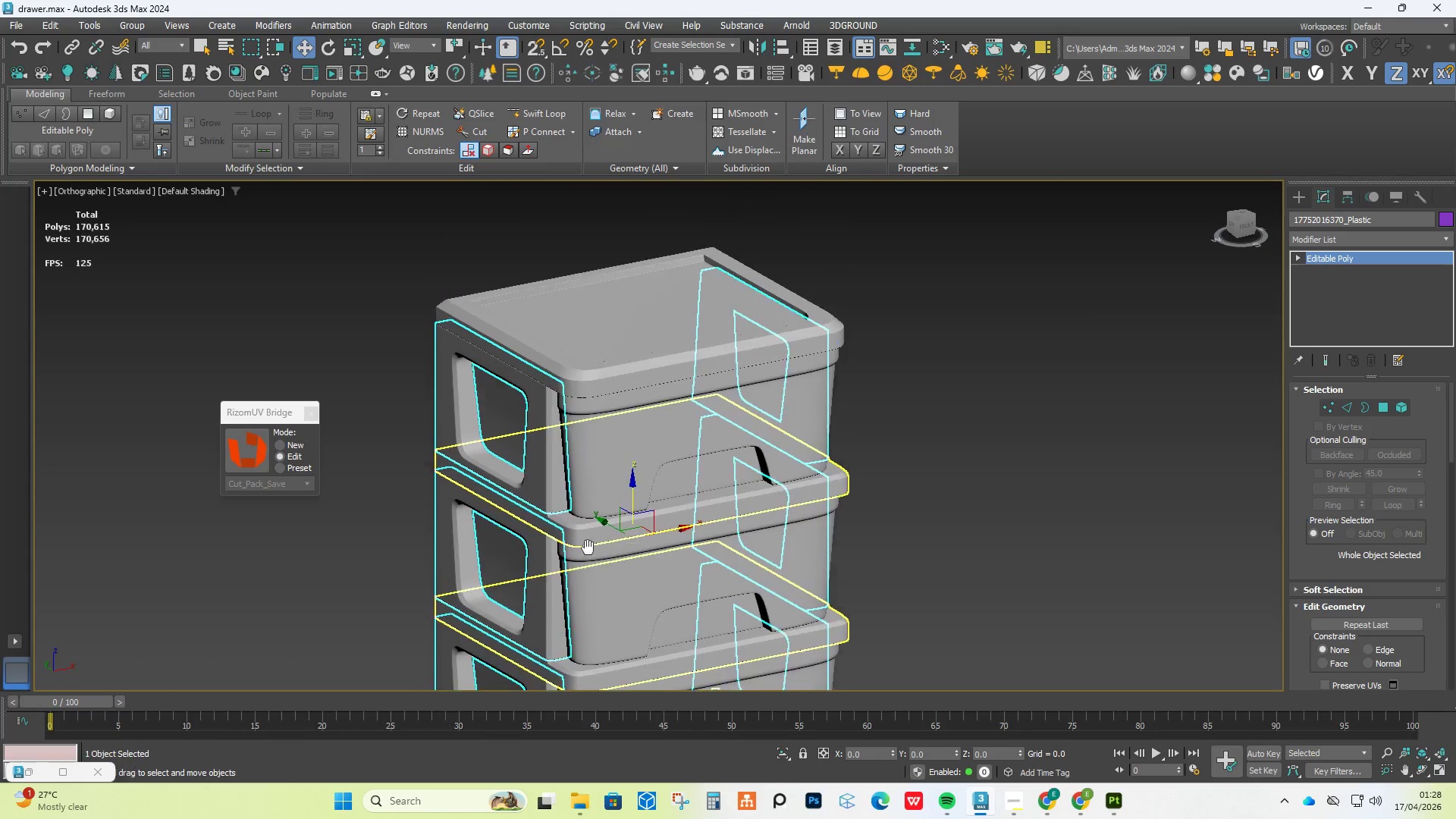 
scroll: coordinate [580, 388], scroll_direction: up, amount: 4.0
 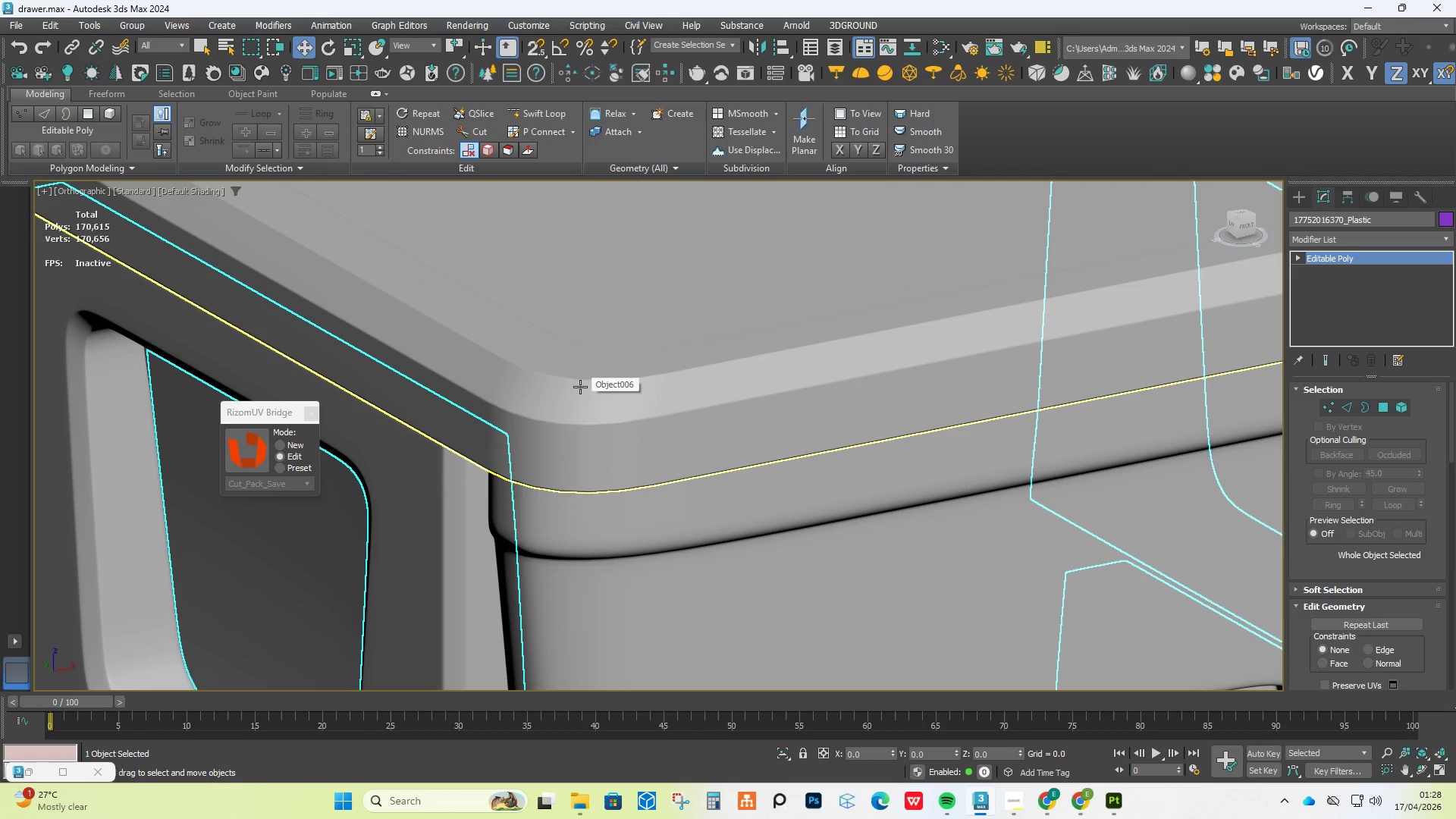 
left_click([580, 387])
 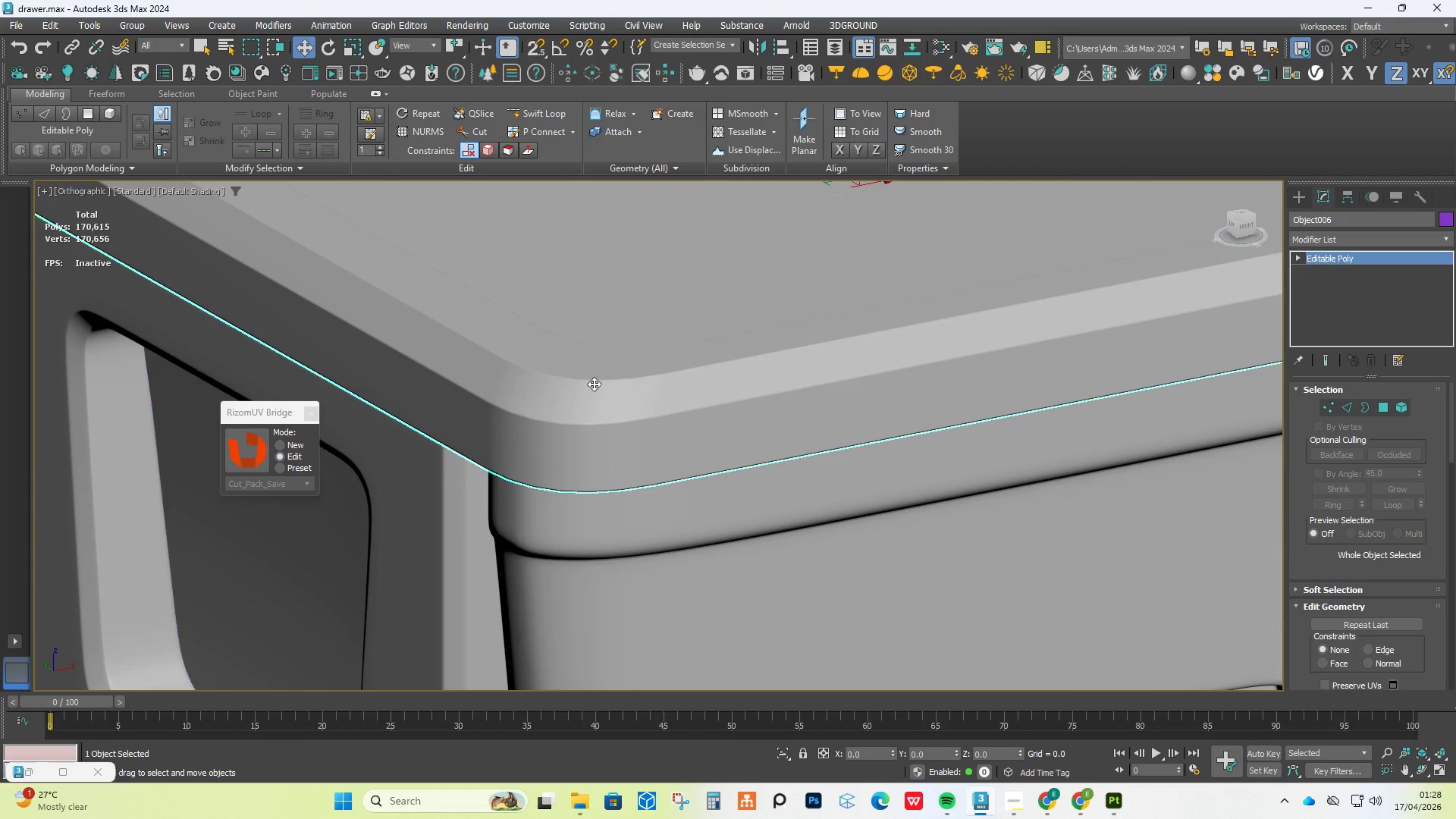 
scroll: coordinate [671, 409], scroll_direction: down, amount: 3.0
 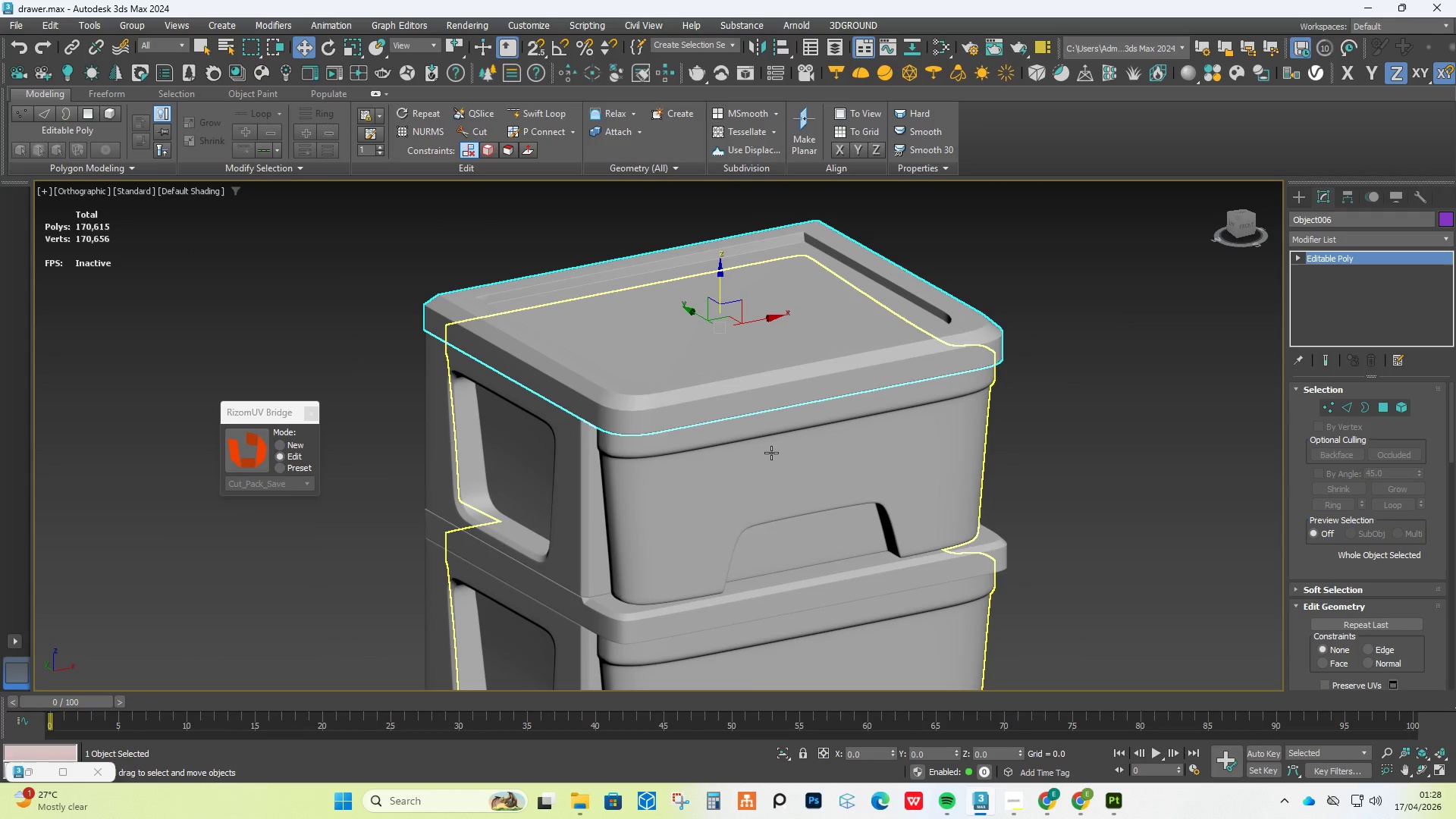 
hold_key(key=AltLeft, duration=0.42)
 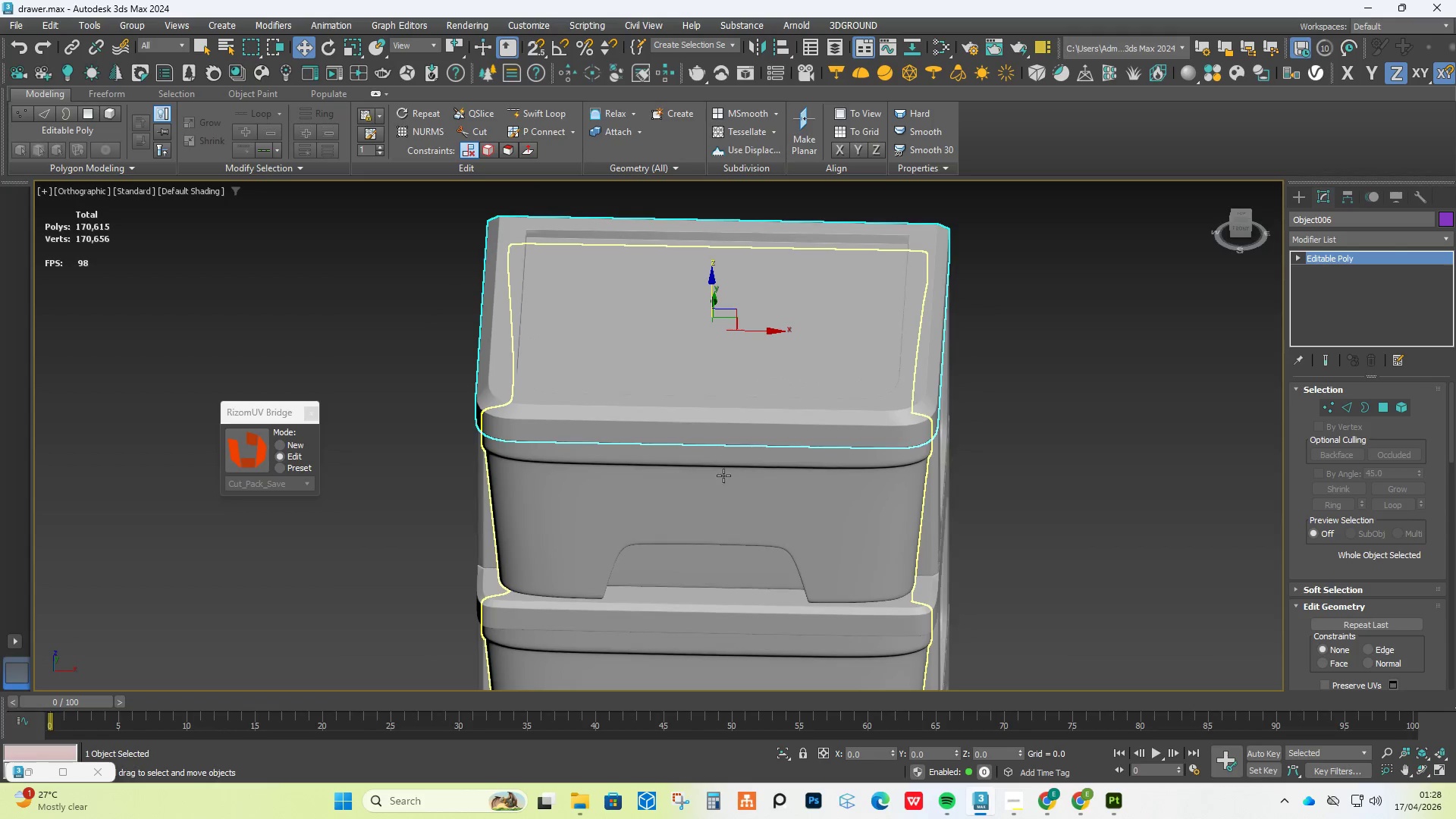 
key(F4)
 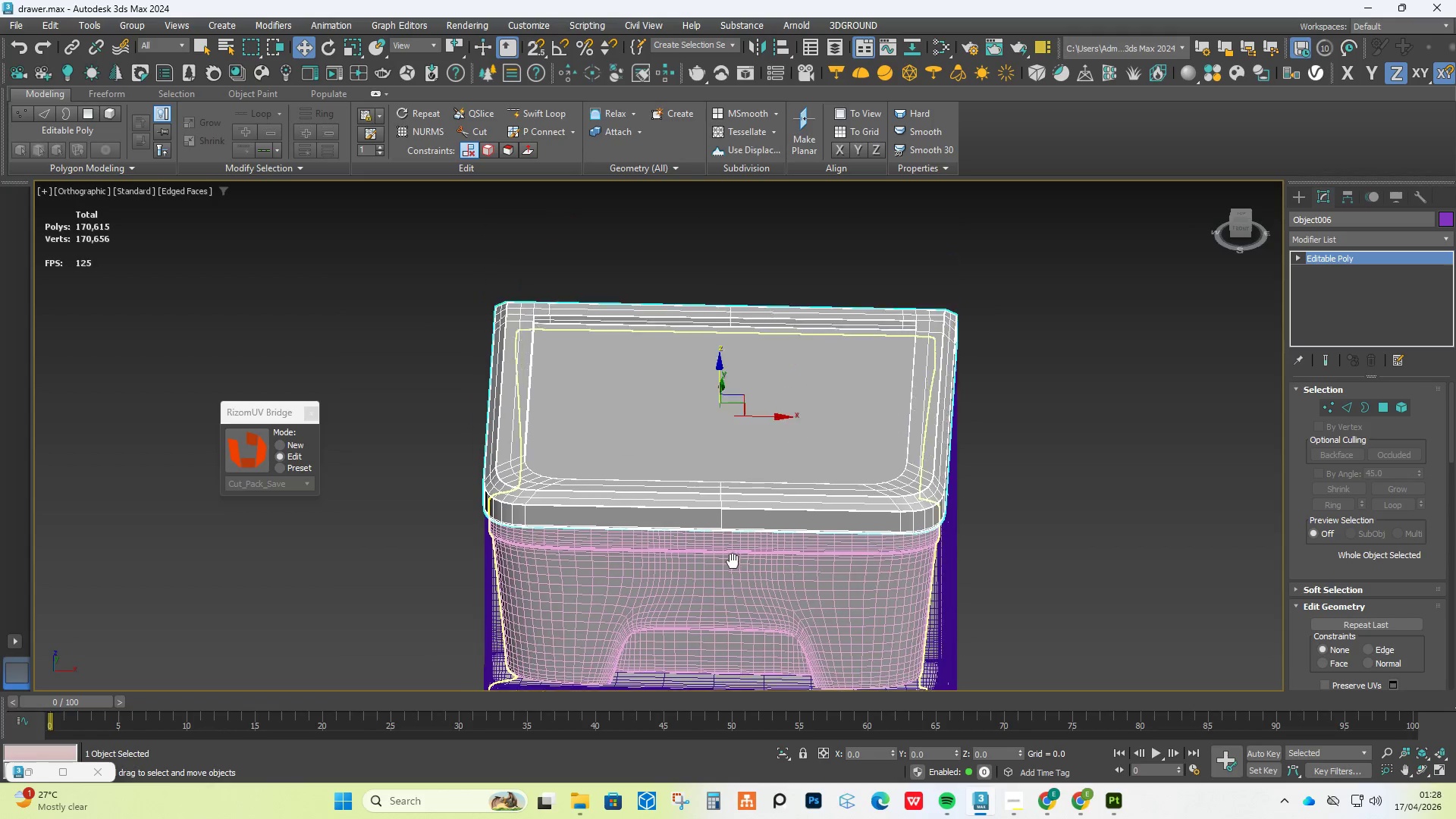 
hold_key(key=AltLeft, duration=0.42)
 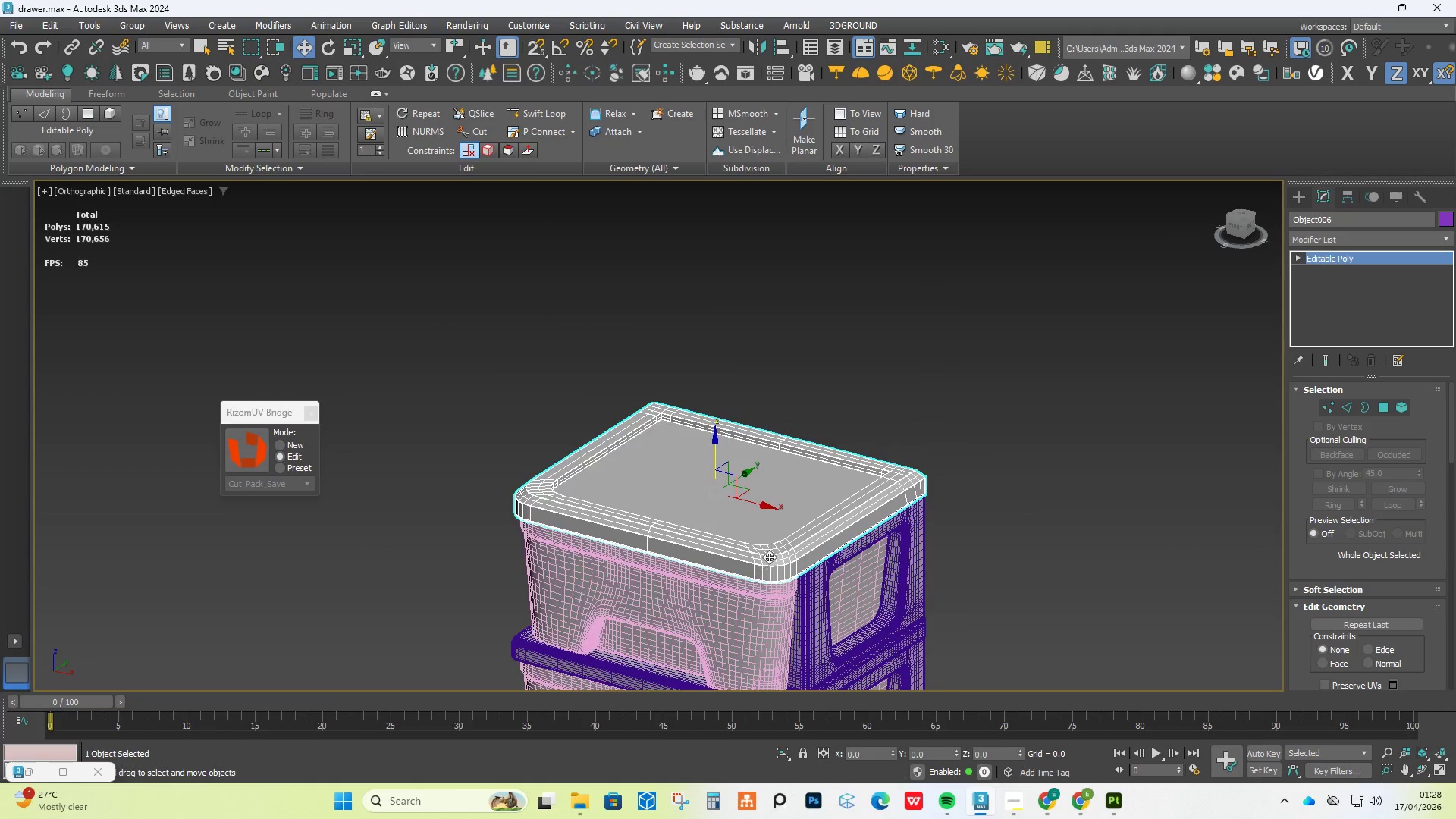 
scroll: coordinate [724, 591], scroll_direction: down, amount: 1.0
 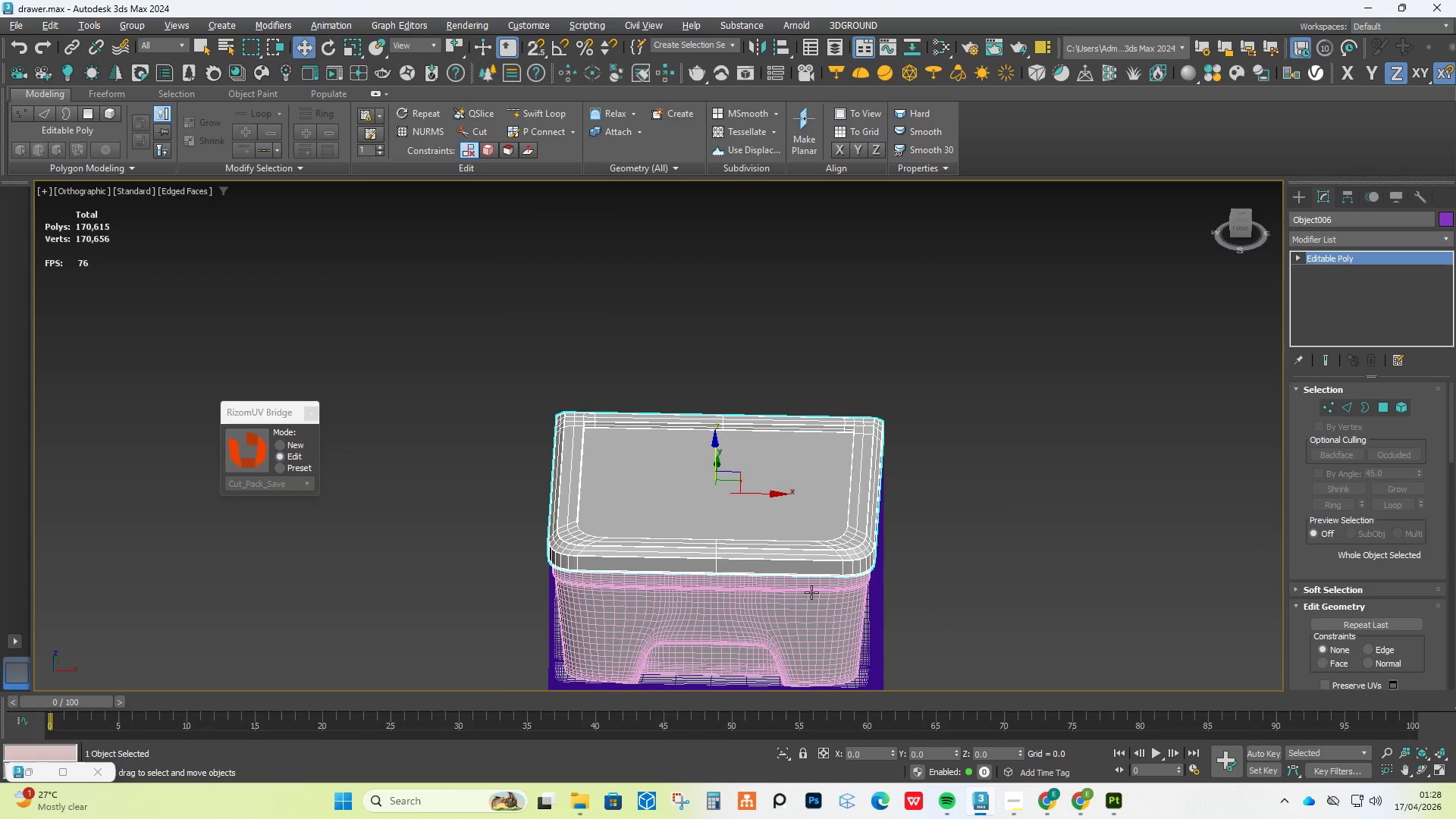 
scroll: coordinate [770, 552], scroll_direction: up, amount: 3.0
 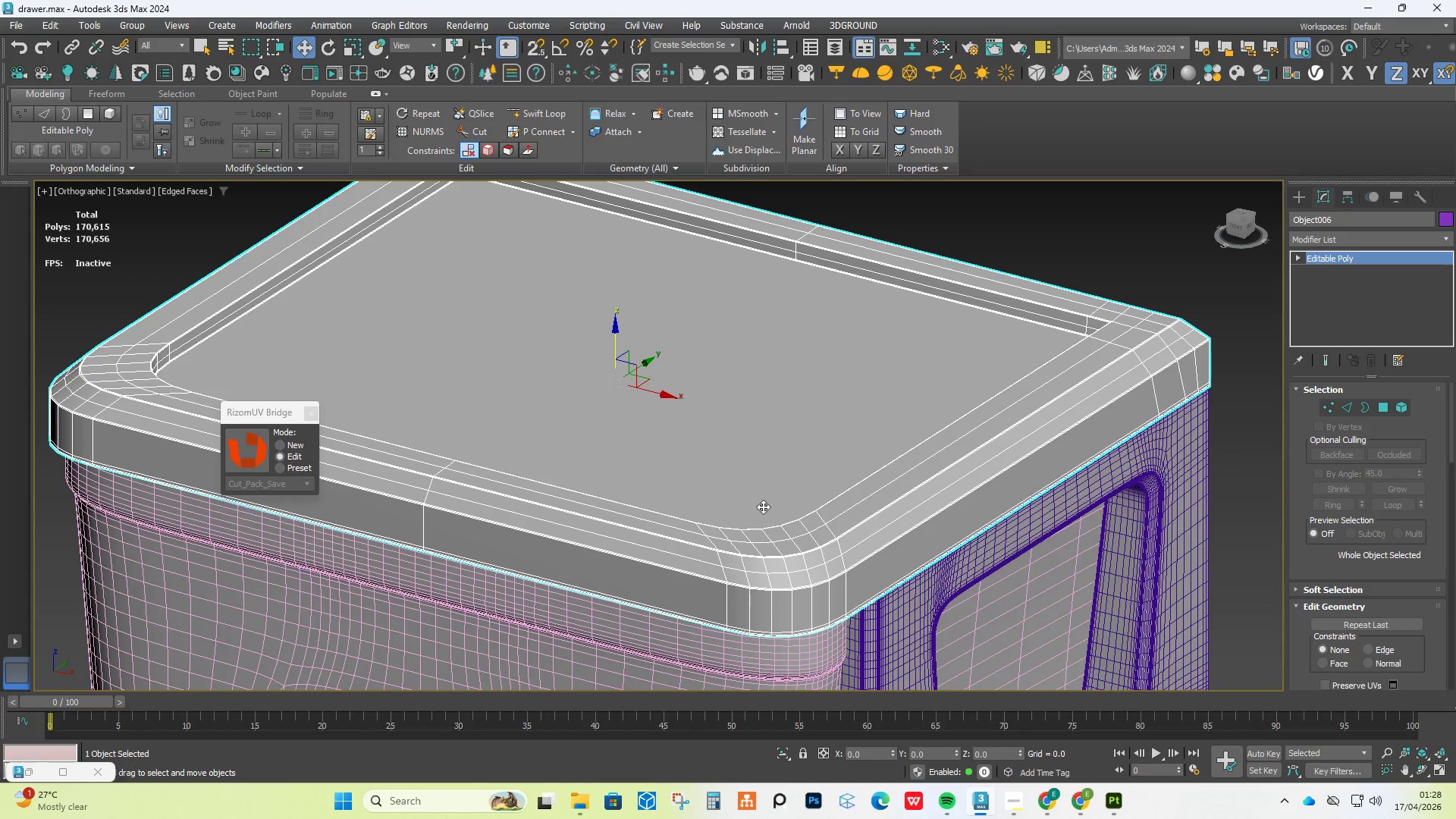 
left_click([1355, 404])
 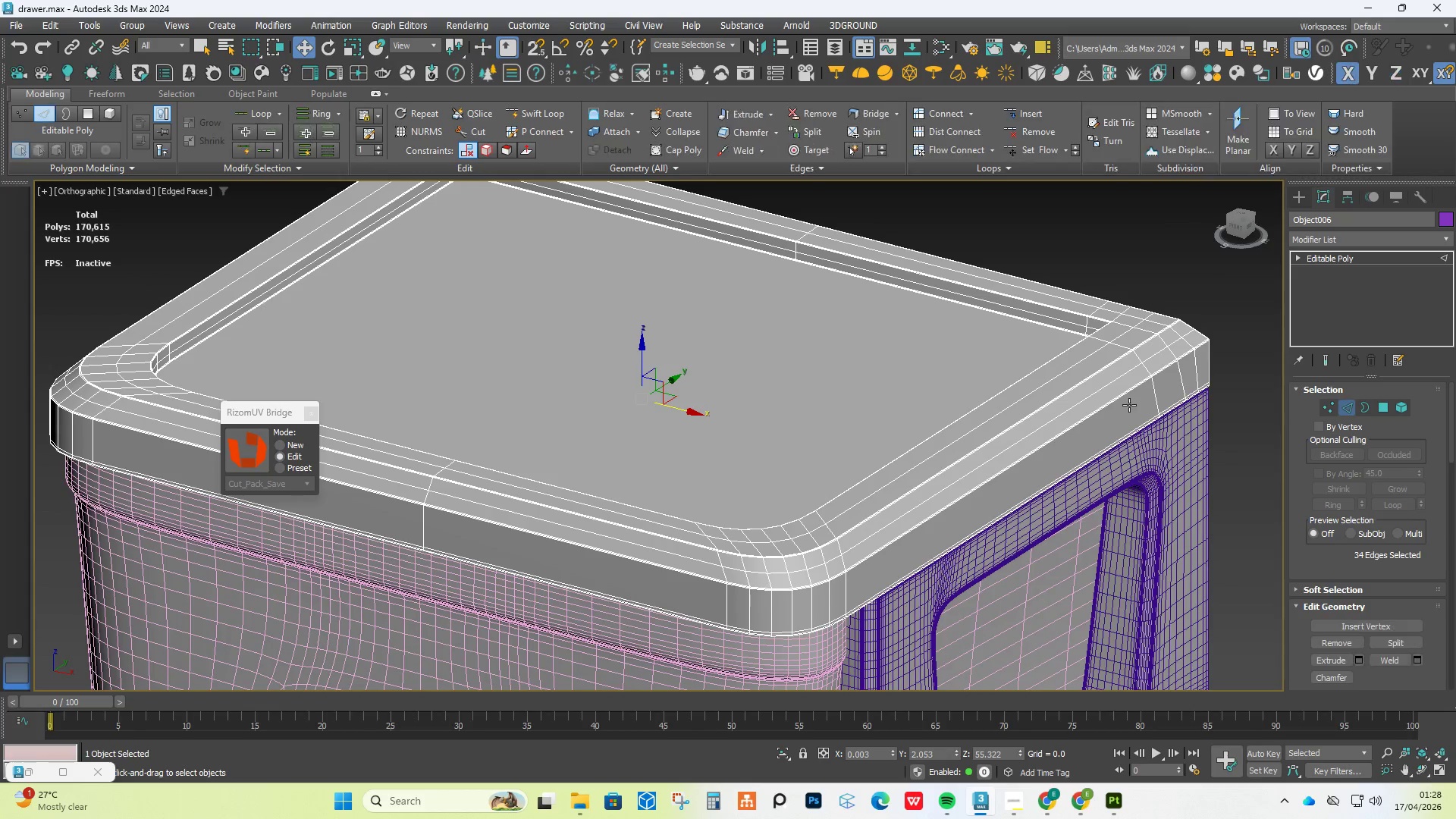 
hold_key(key=AltLeft, duration=0.59)
 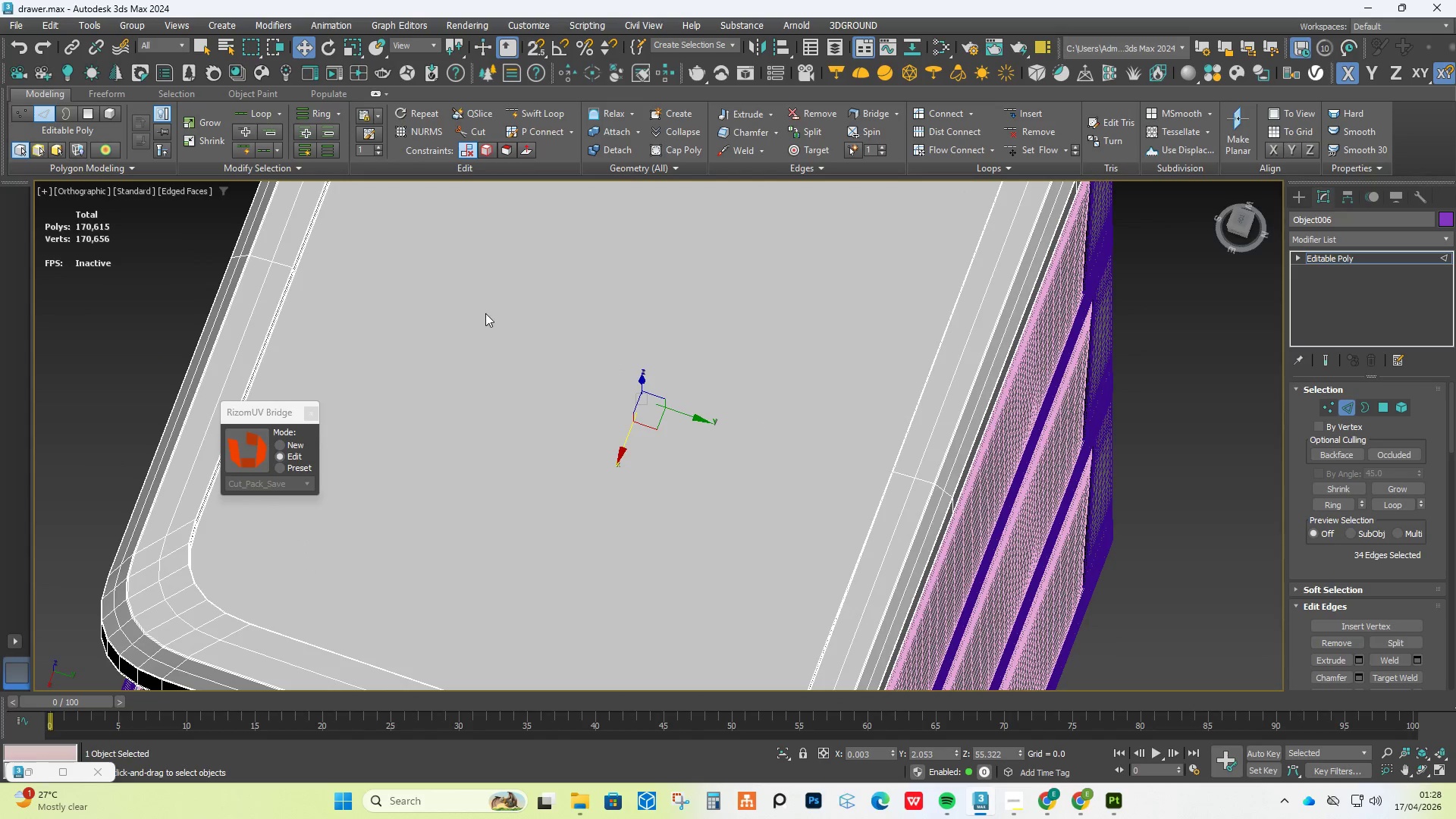 
key(Alt+C)
 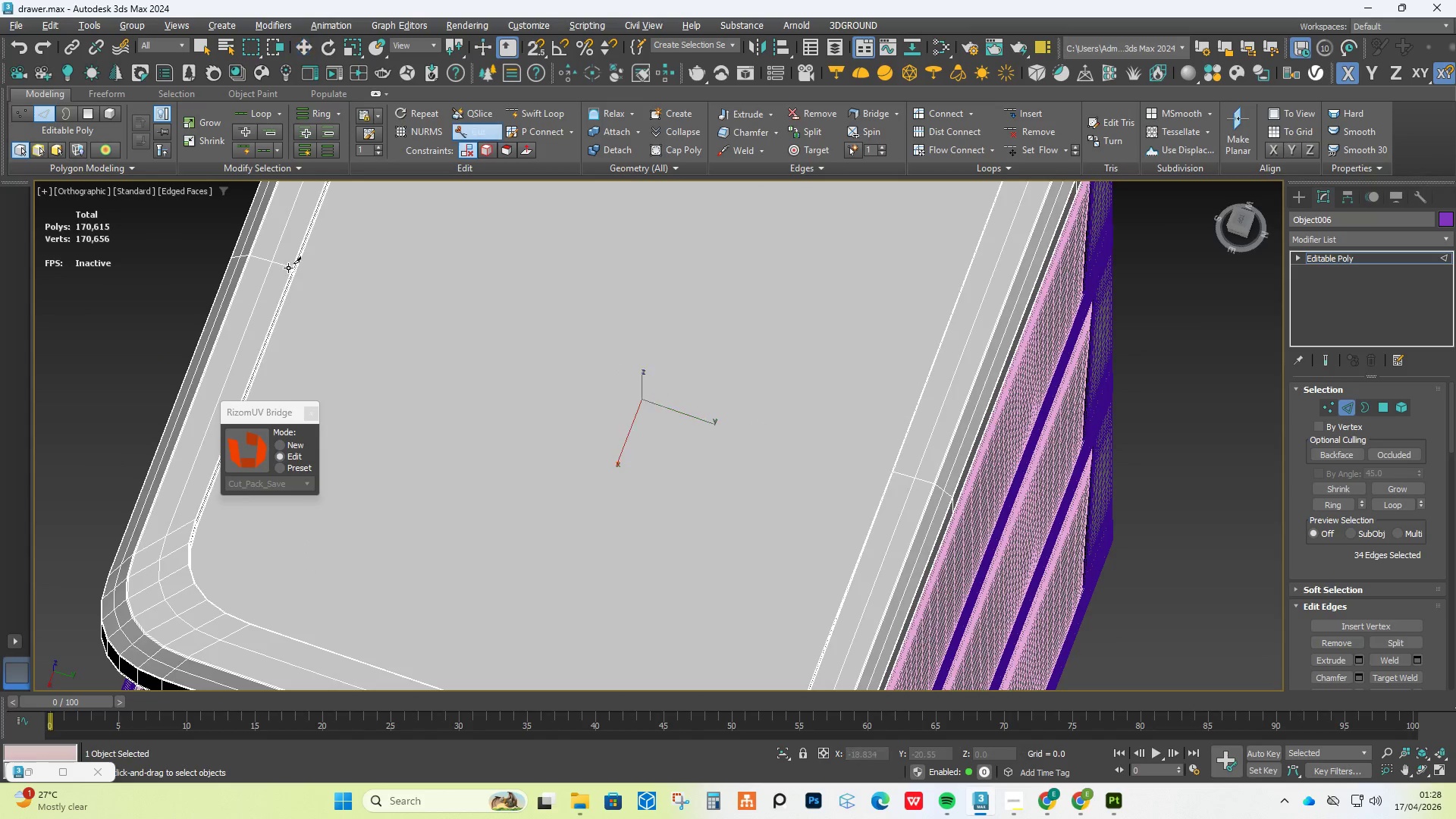 
scroll: coordinate [288, 268], scroll_direction: up, amount: 6.0
 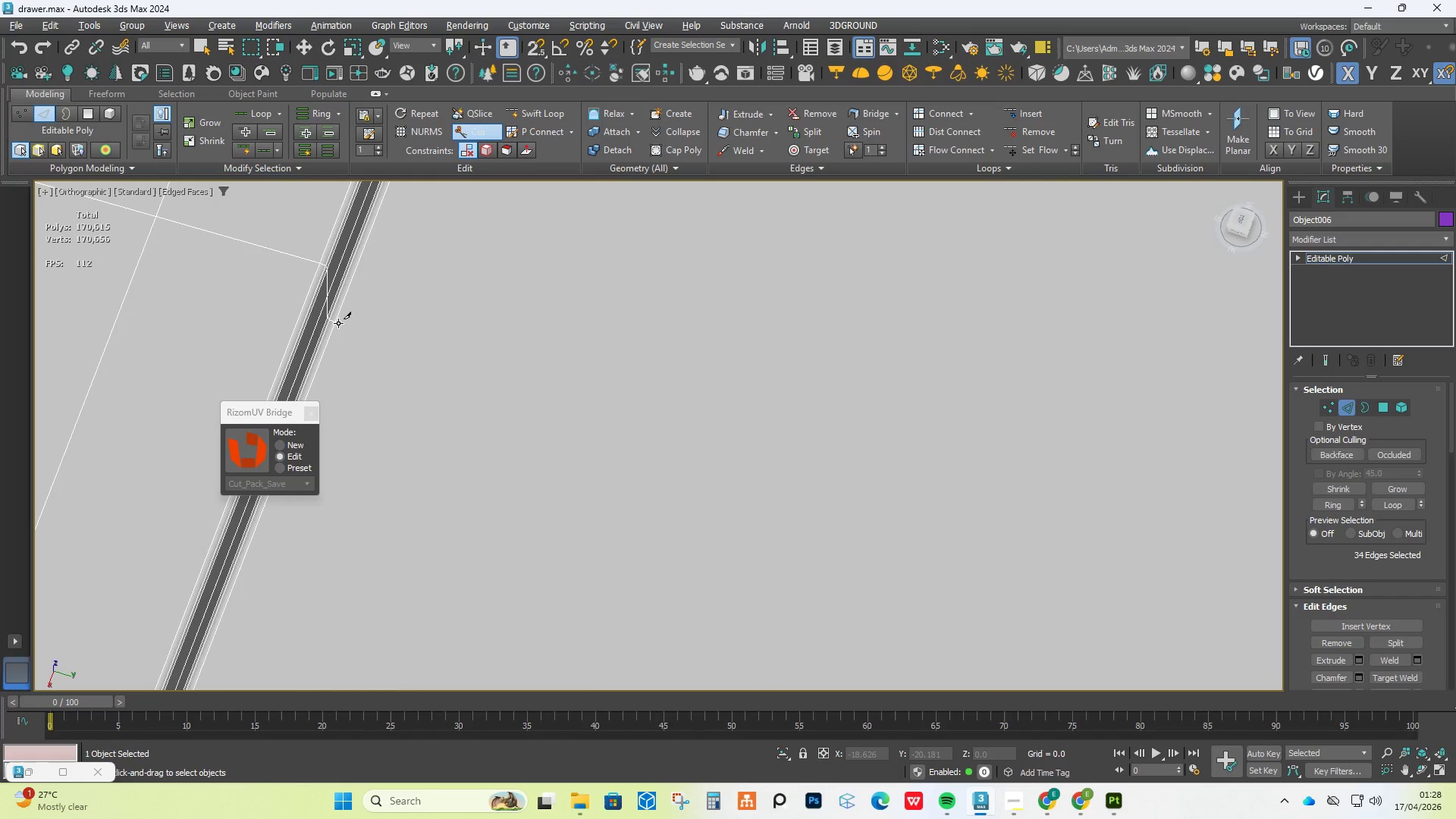 
left_click([338, 323])
 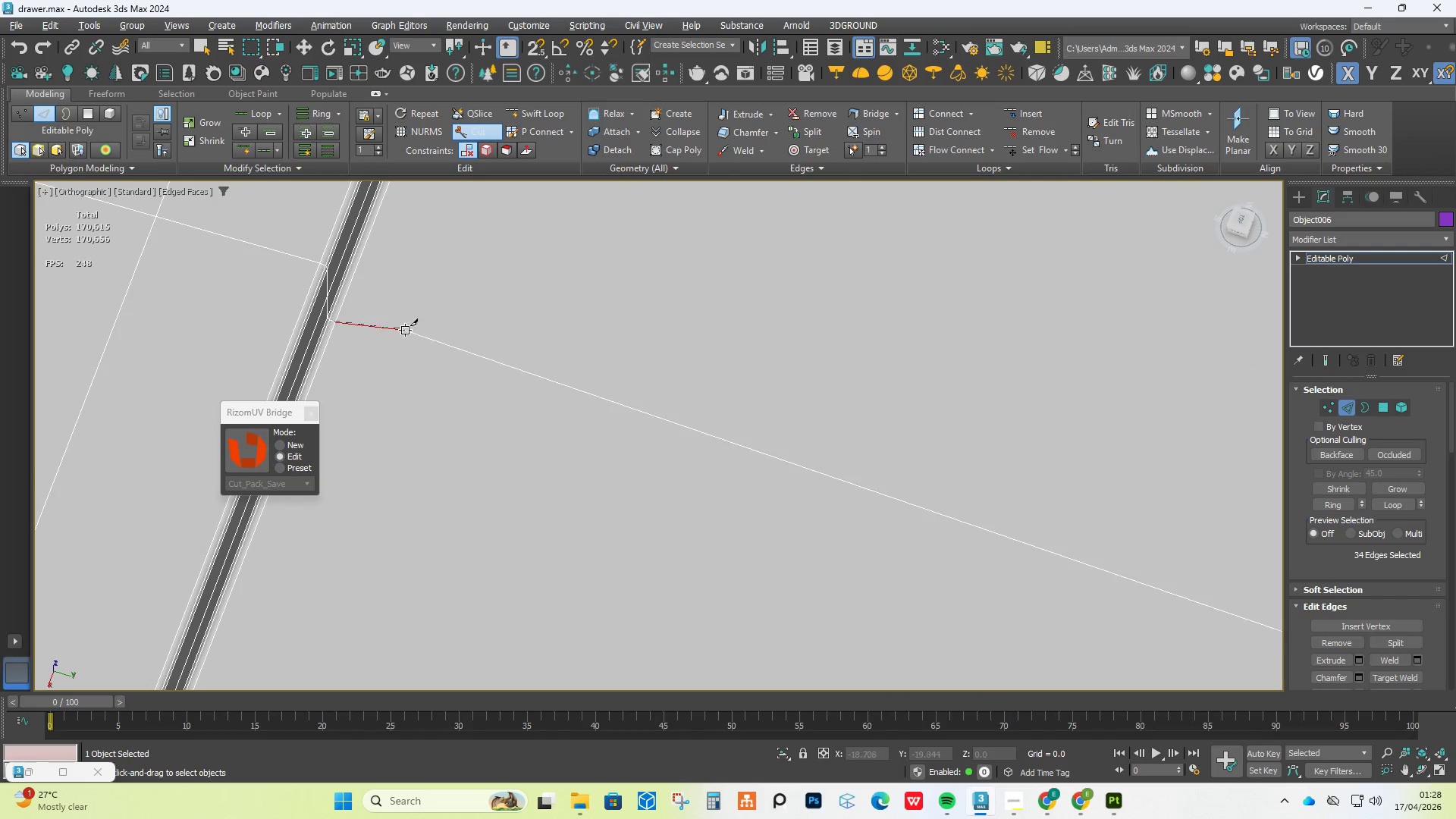 
scroll: coordinate [676, 430], scroll_direction: down, amount: 6.0
 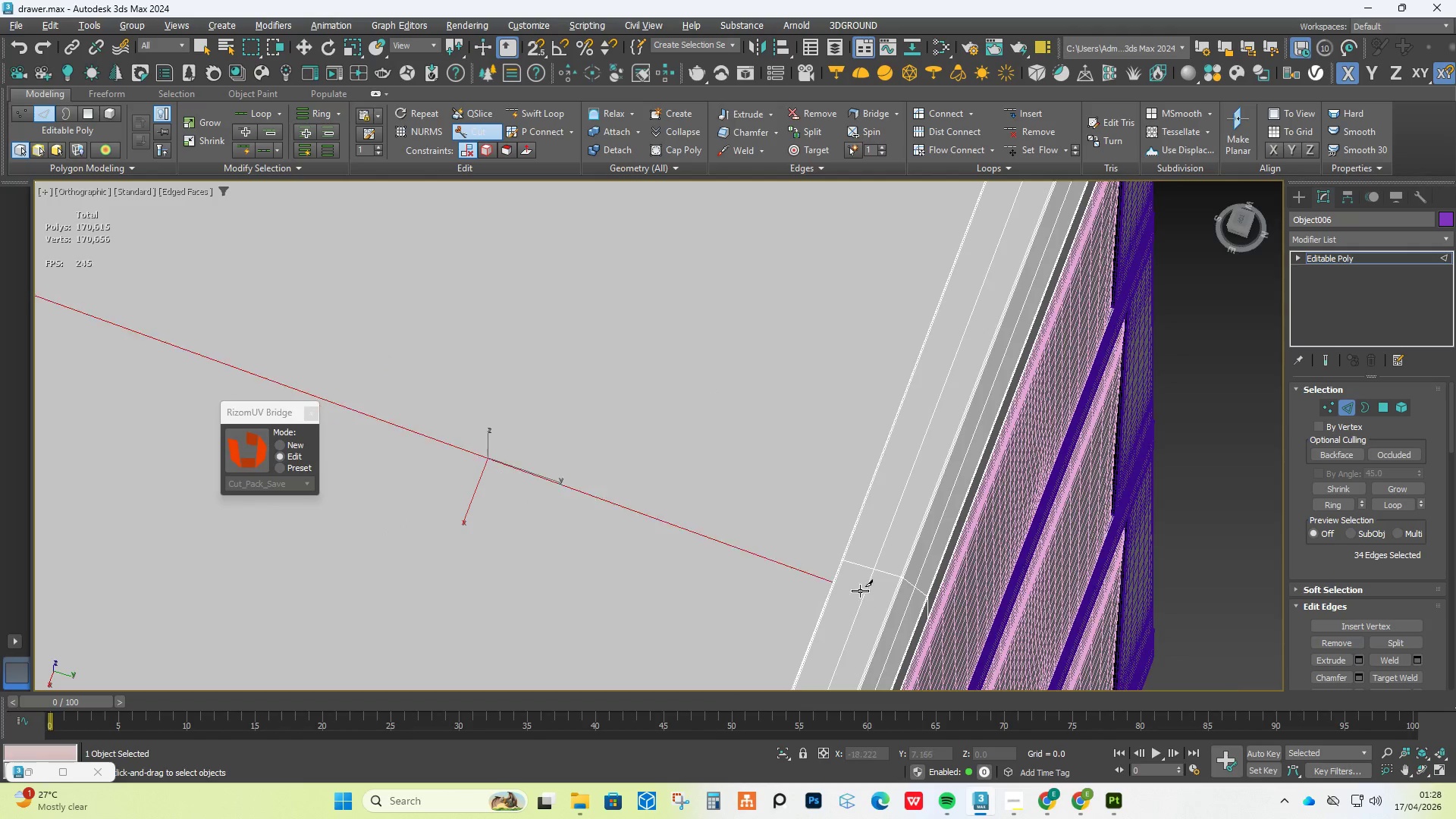 
hold_key(key=AltLeft, duration=0.59)
 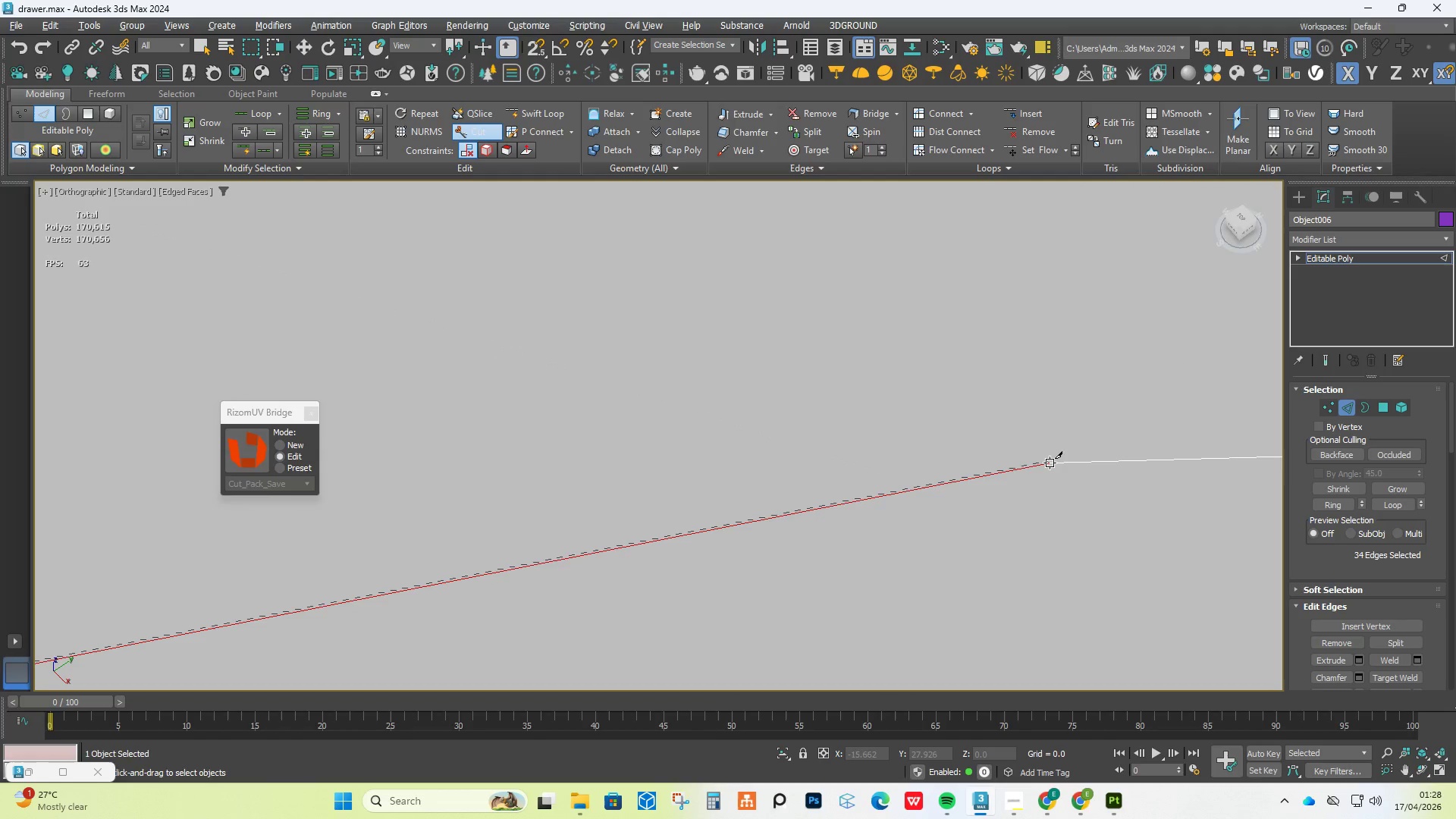 
scroll: coordinate [860, 539], scroll_direction: up, amount: 9.0
 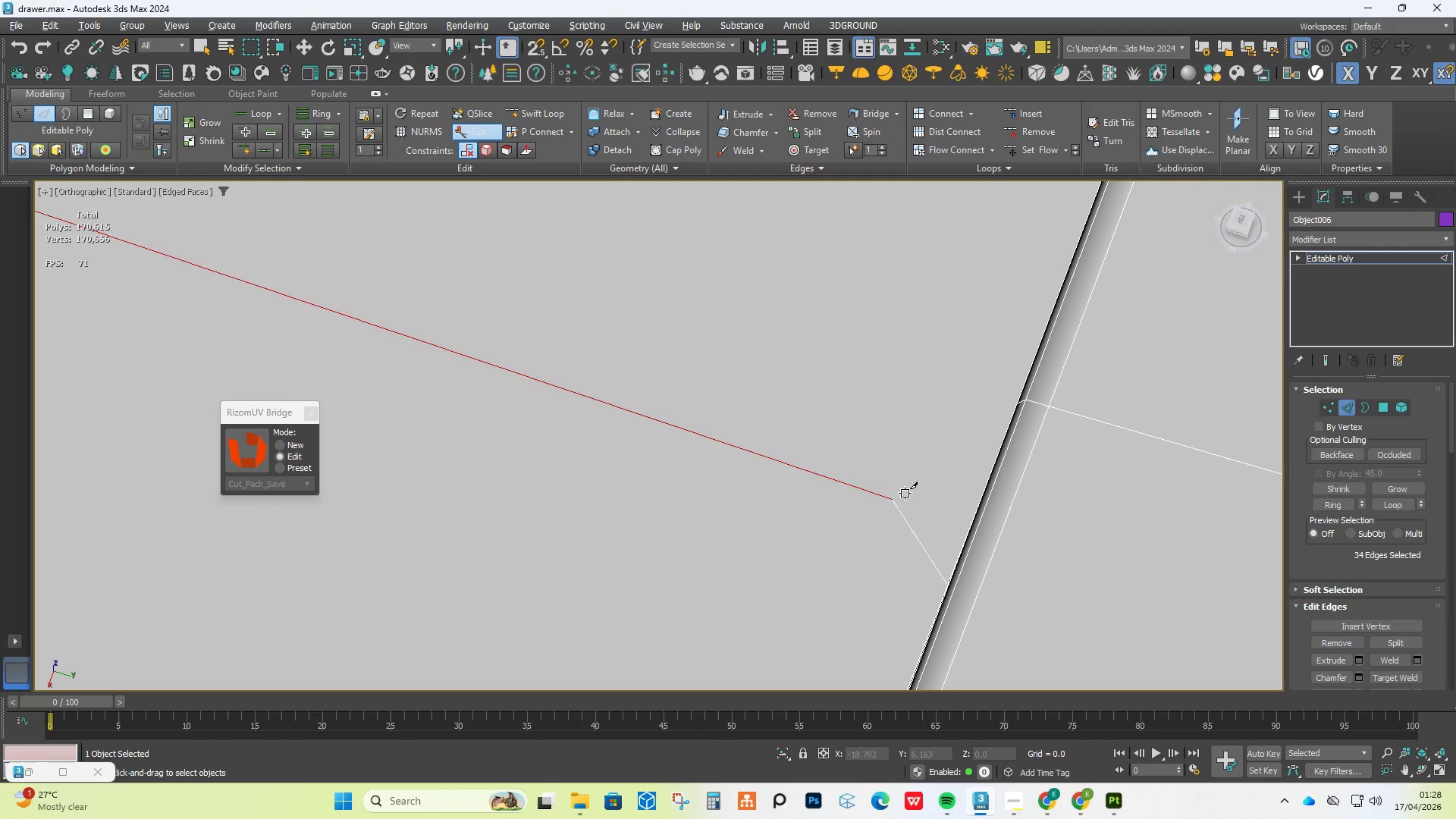 
scroll: coordinate [1060, 453], scroll_direction: down, amount: 17.0
 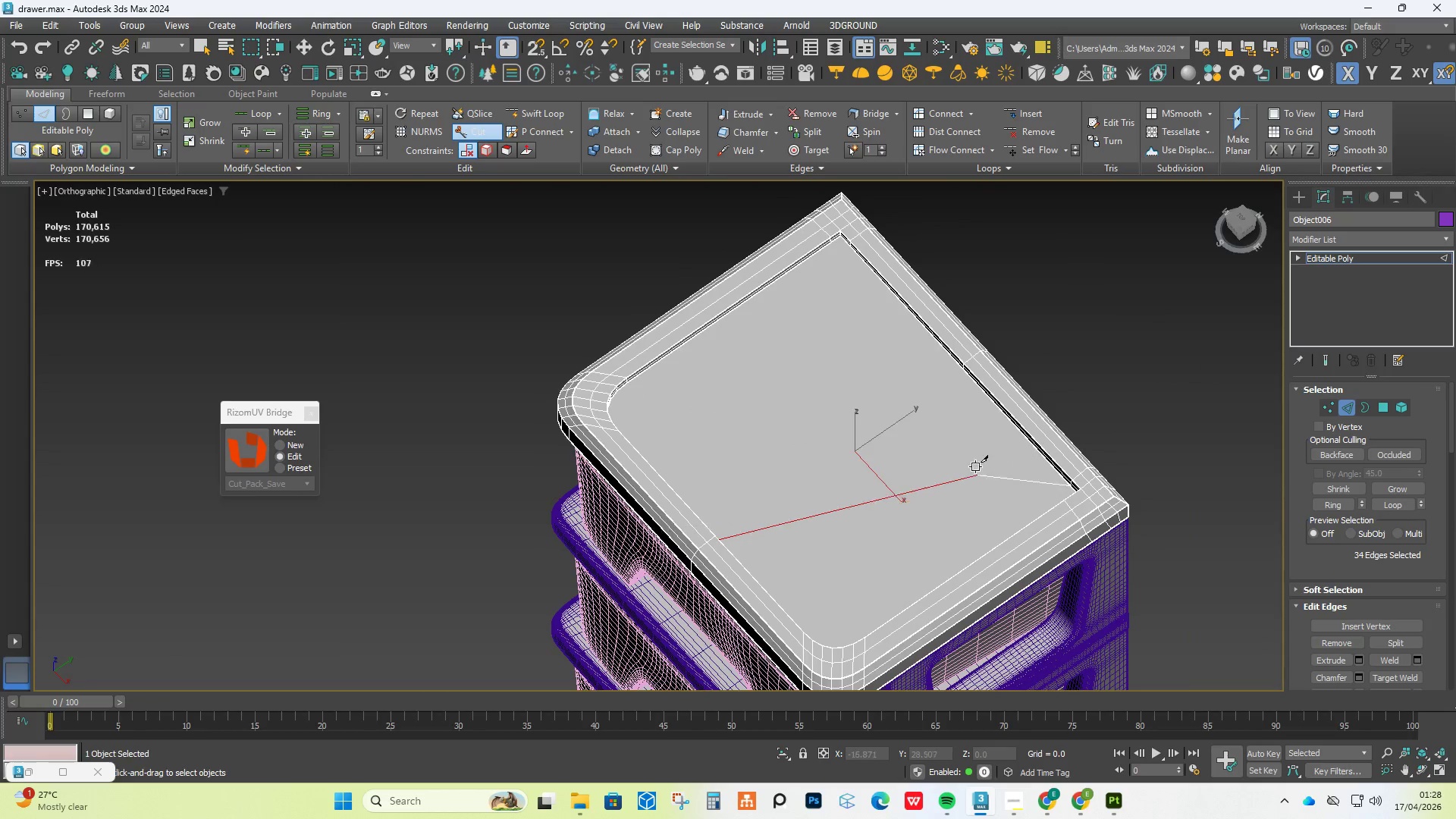 
scroll: coordinate [1015, 376], scroll_direction: up, amount: 10.0
 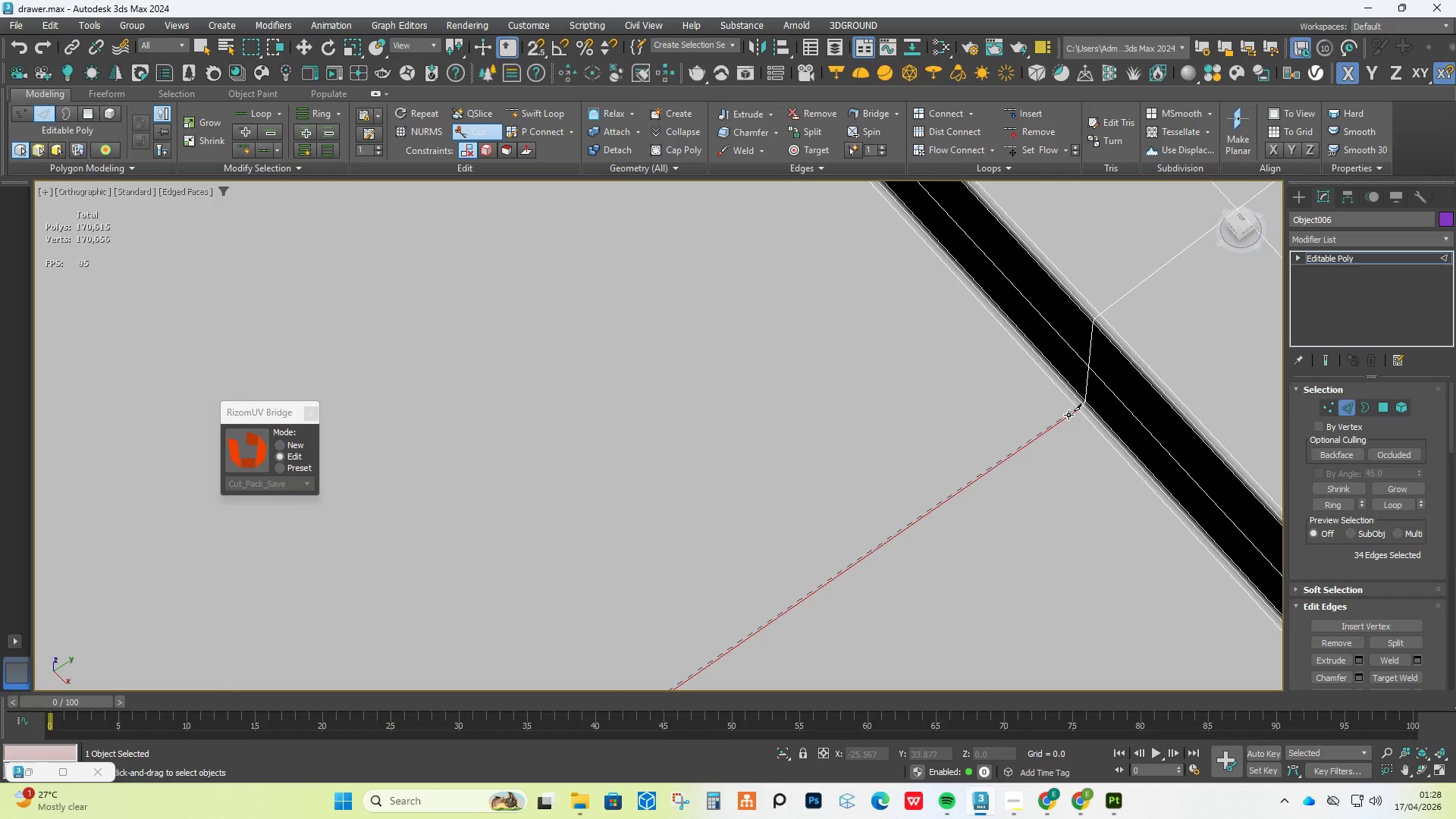 
left_click([1069, 415])
 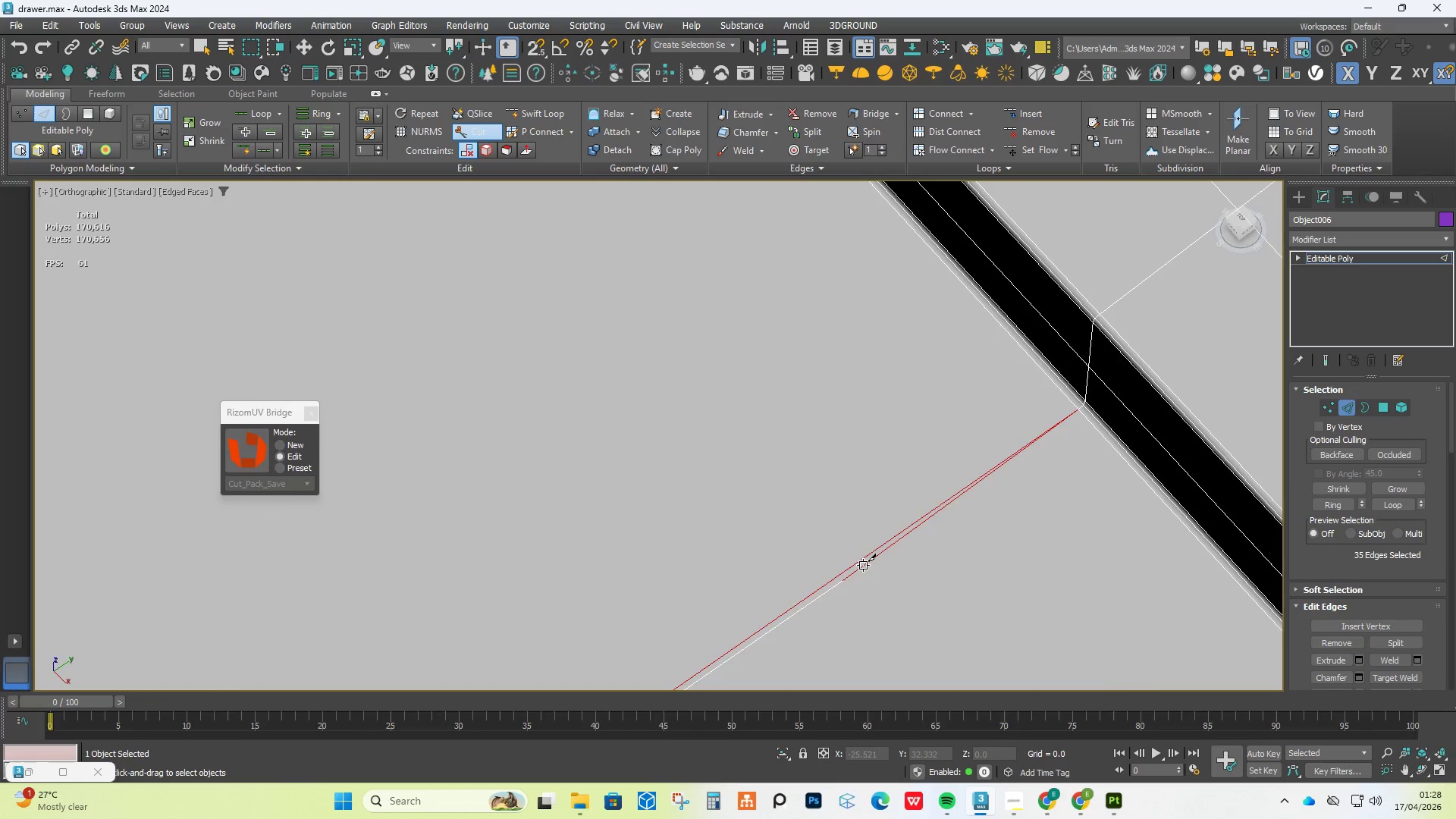 
right_click([880, 542])
 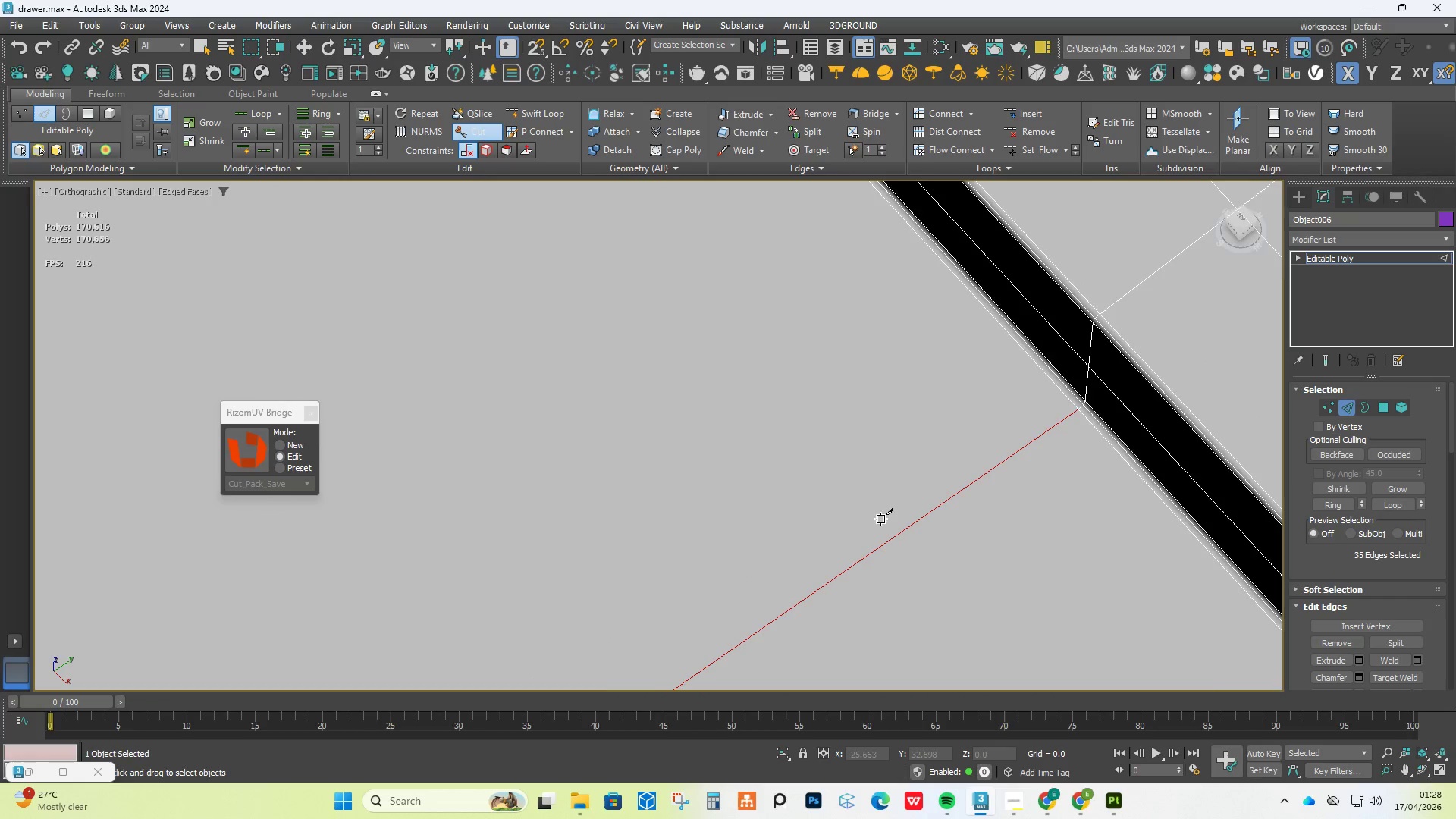 
scroll: coordinate [871, 481], scroll_direction: down, amount: 13.0
 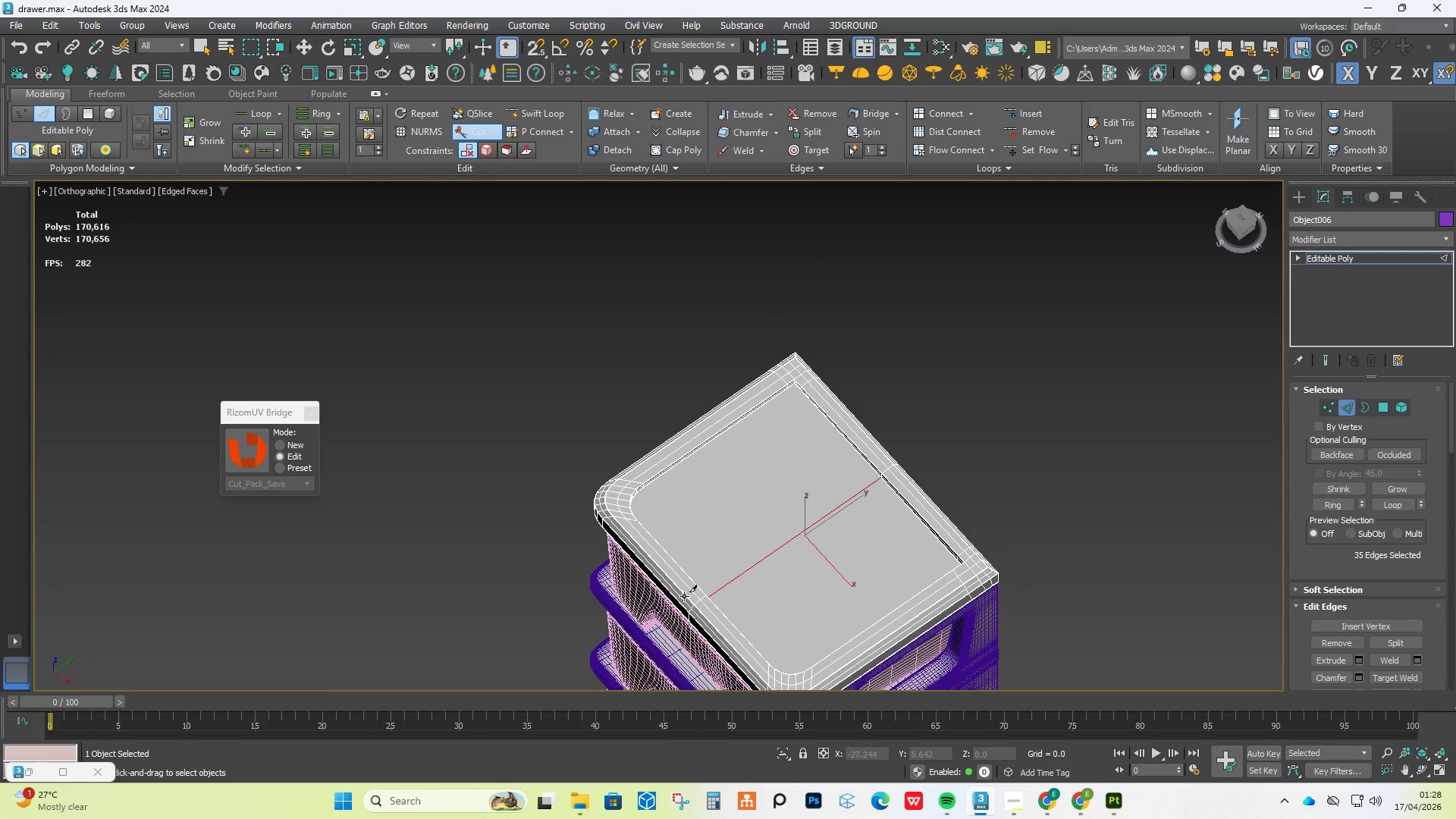 
right_click([723, 567])
 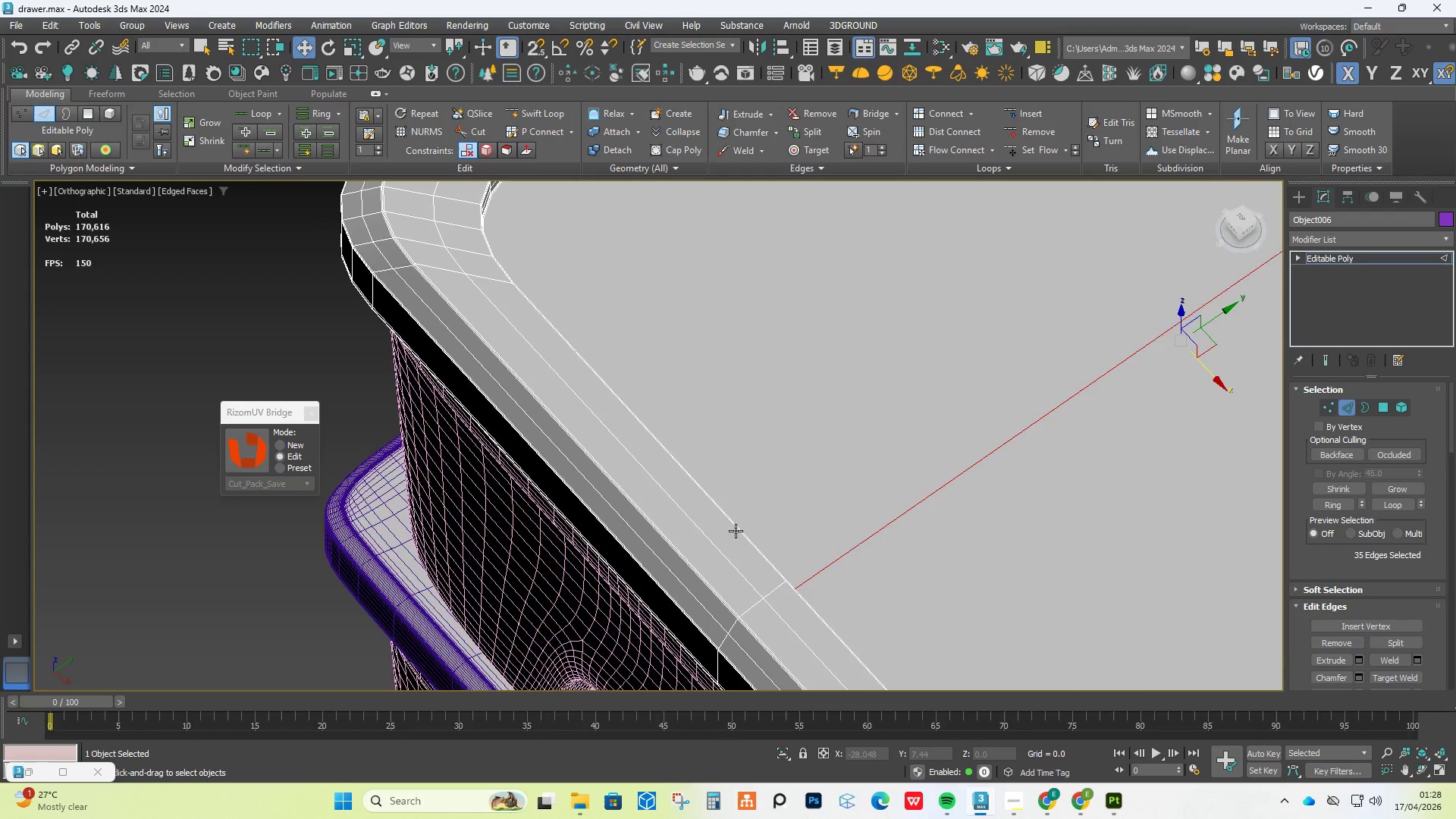 
scroll: coordinate [679, 600], scroll_direction: up, amount: 4.0
 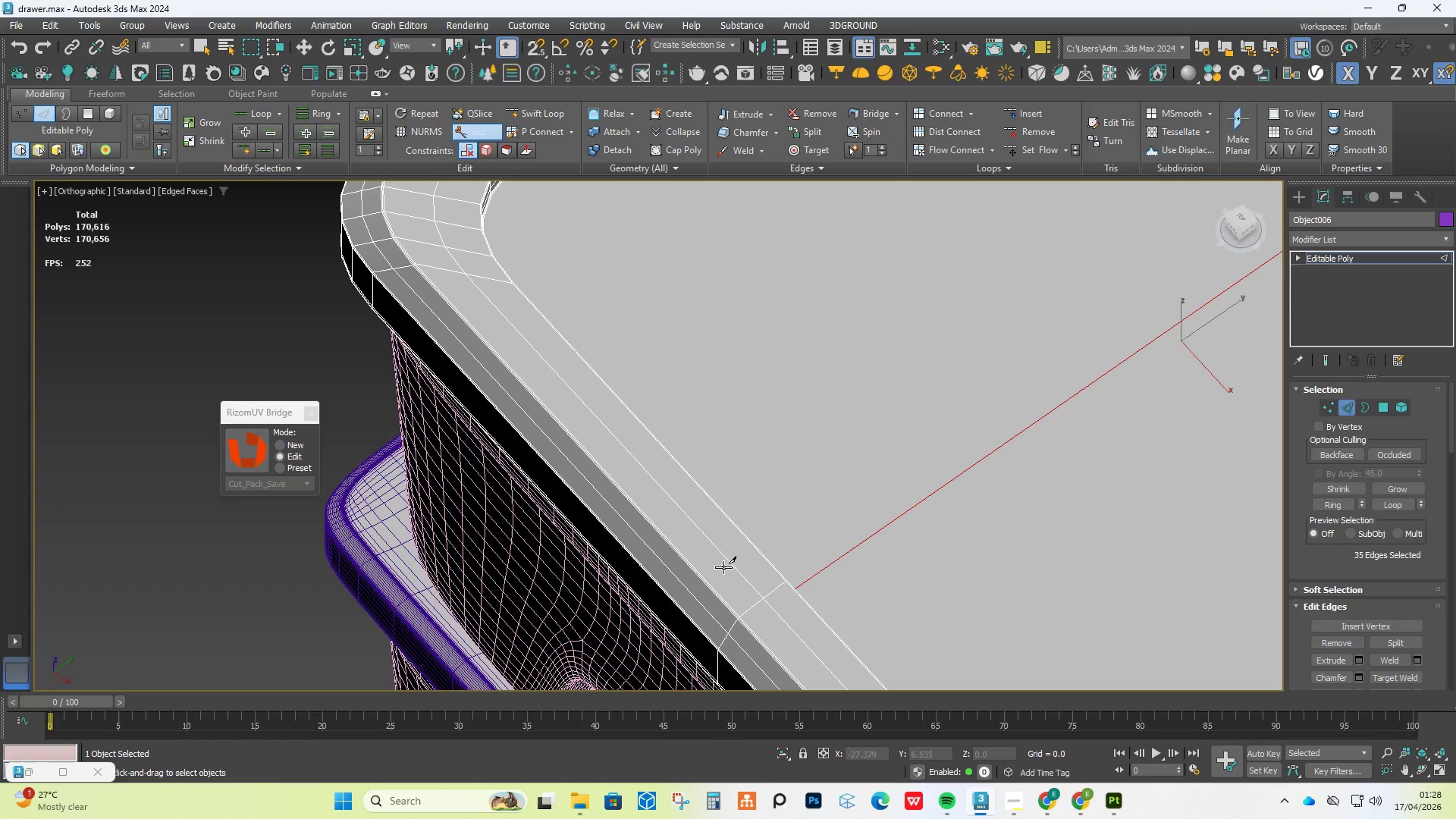 
key(Alt+AltLeft)
 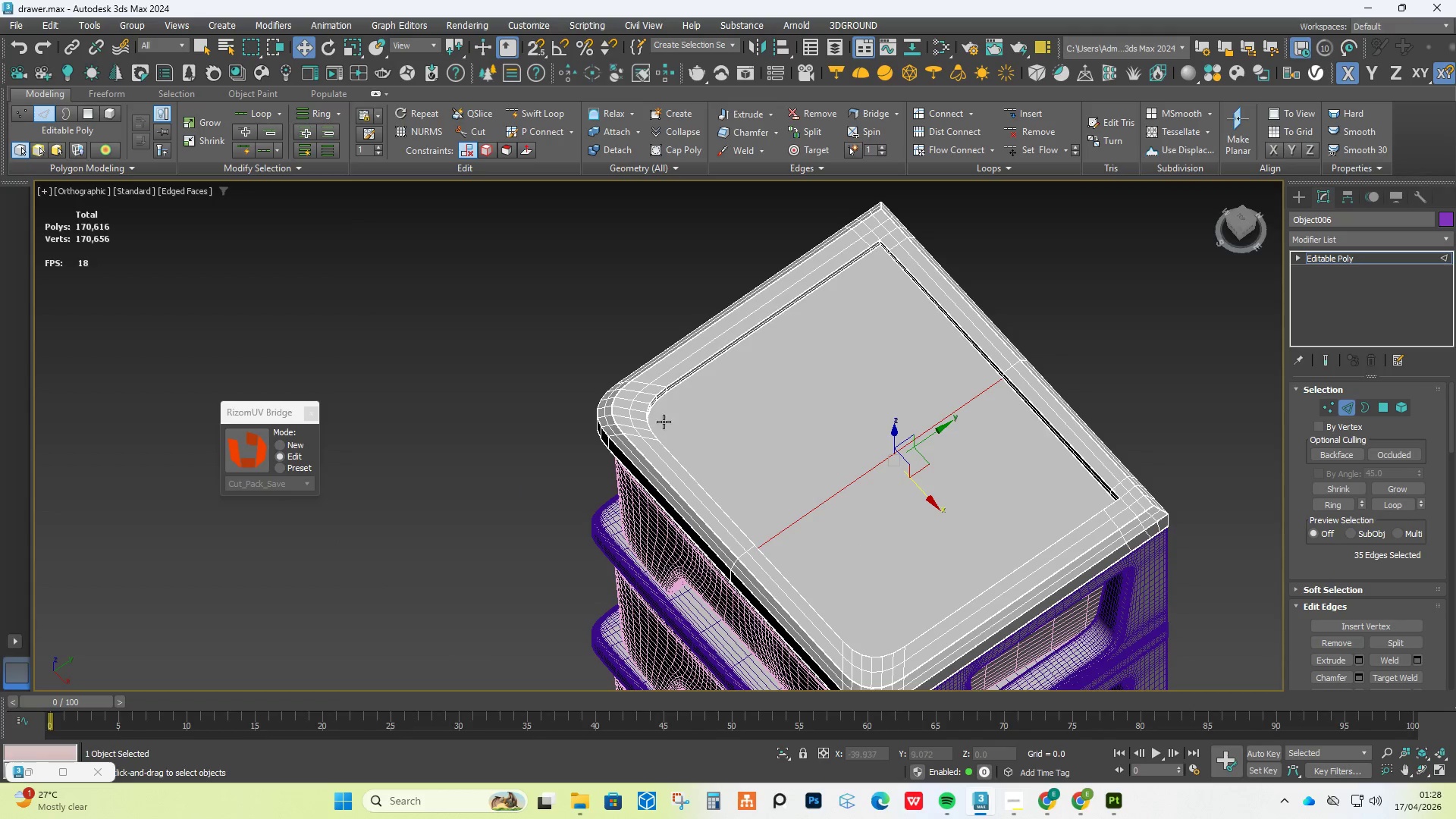 
scroll: coordinate [737, 526], scroll_direction: down, amount: 3.0
 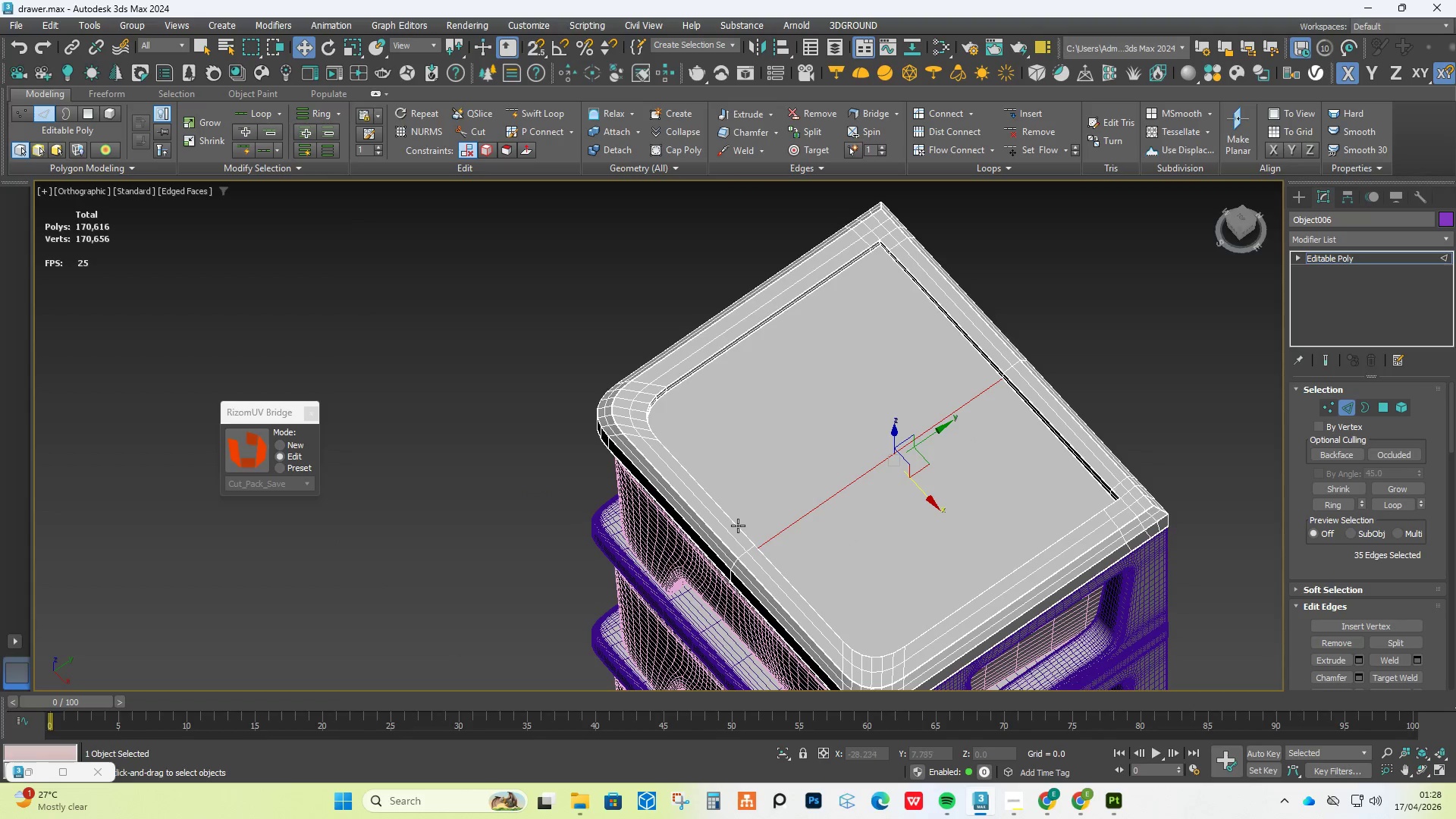 
scroll: coordinate [673, 410], scroll_direction: up, amount: 2.0
 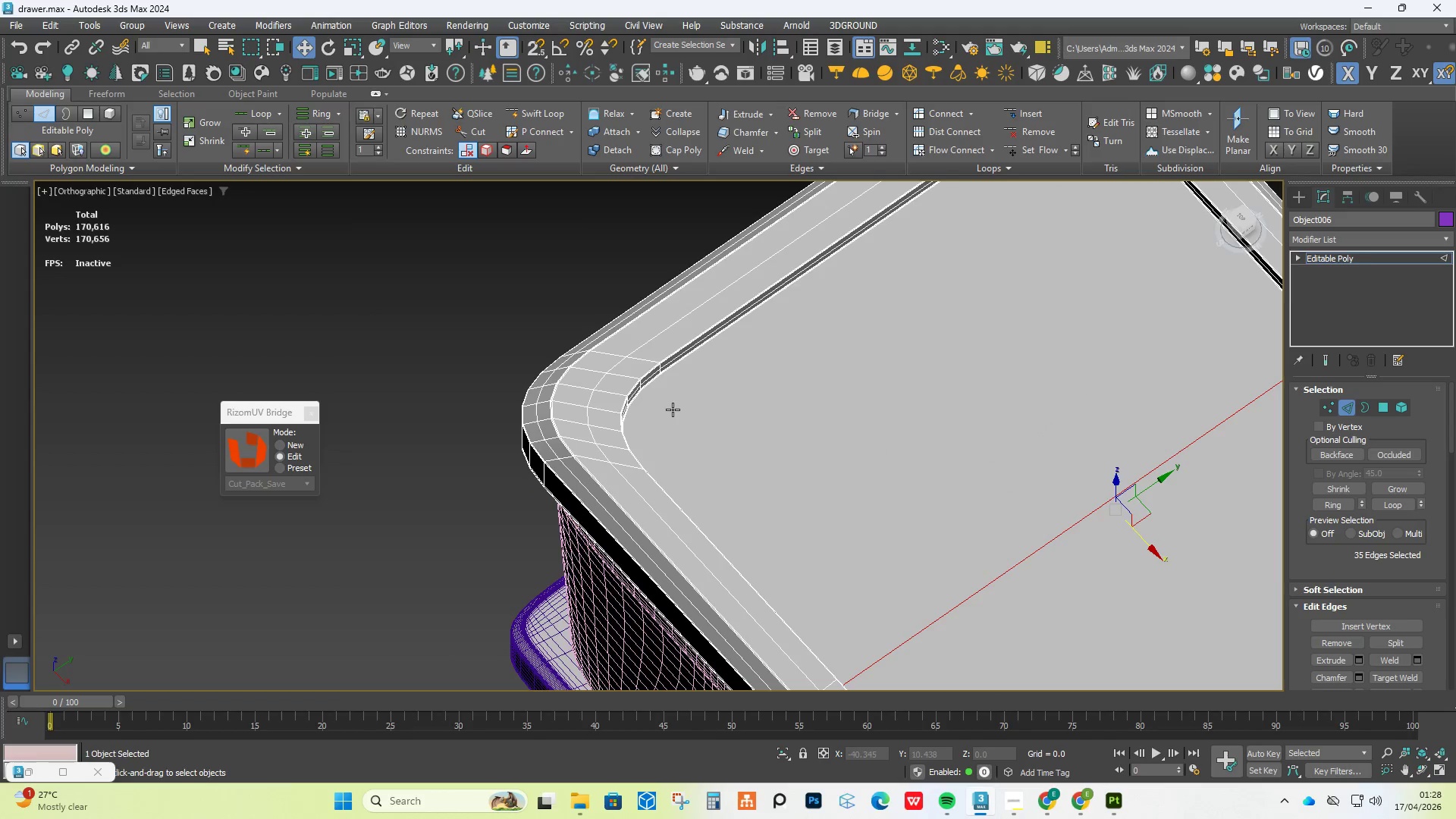 
key(Alt+C)
 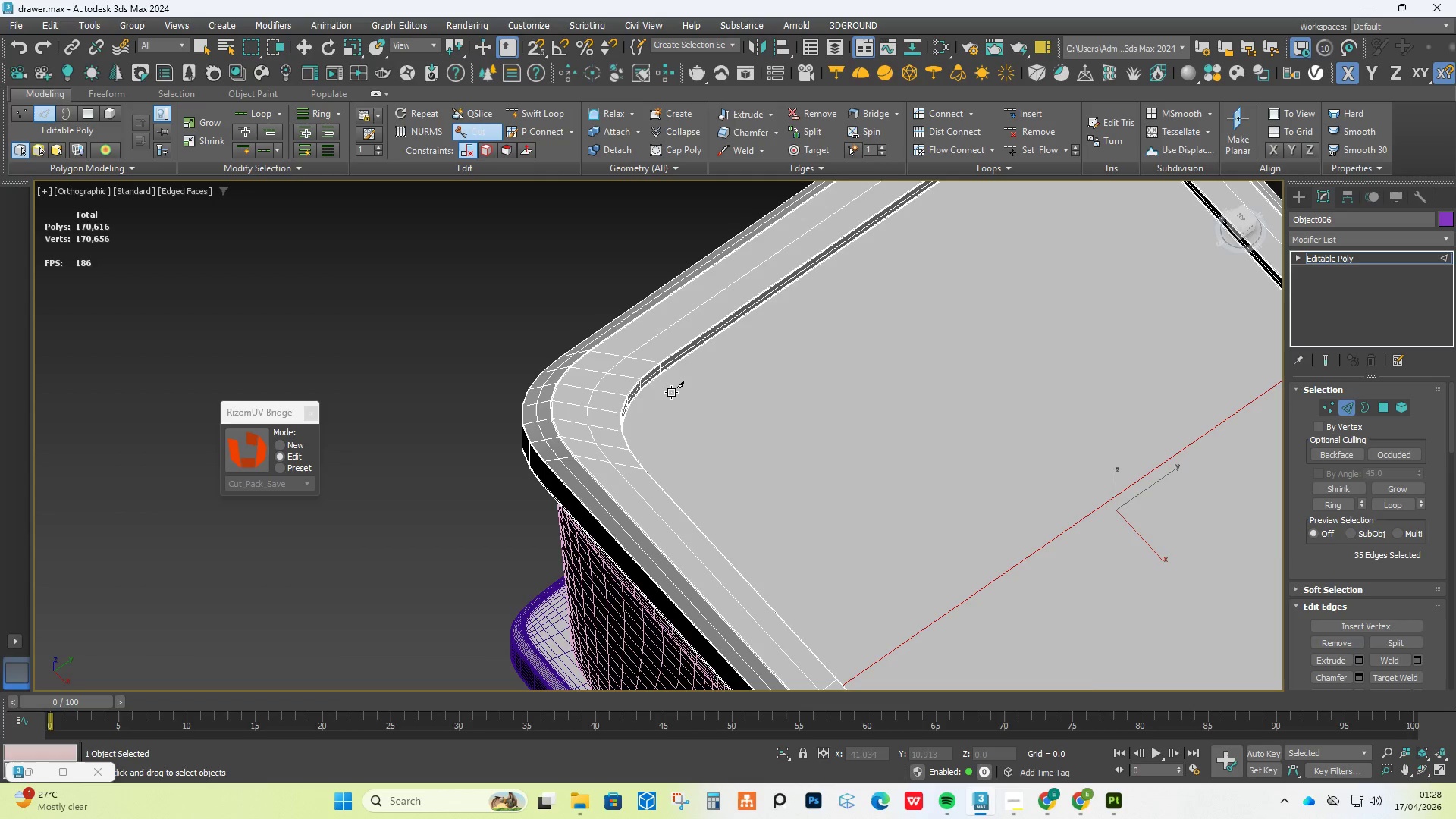 
scroll: coordinate [667, 378], scroll_direction: up, amount: 4.0
 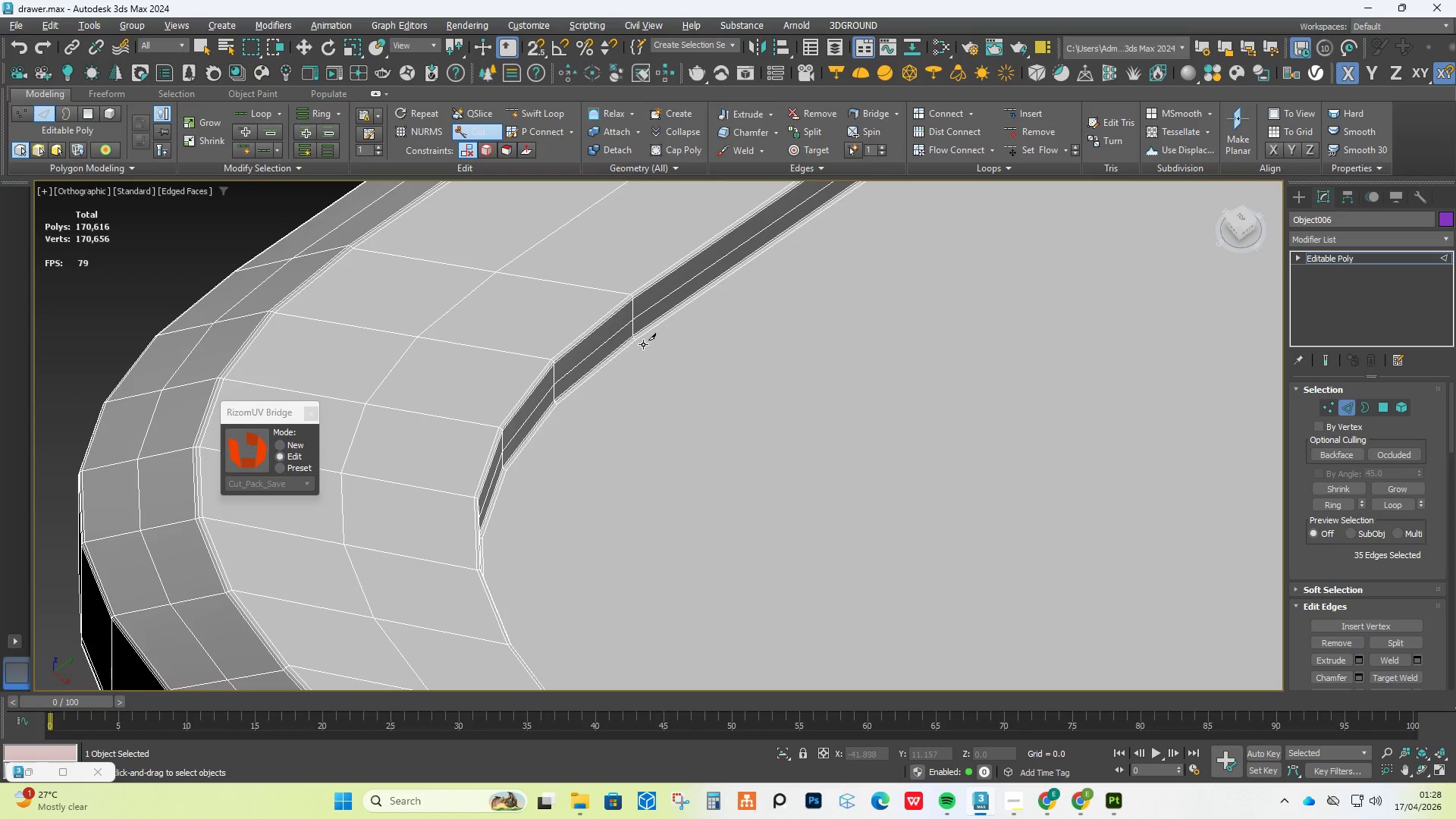 
left_click([642, 344])
 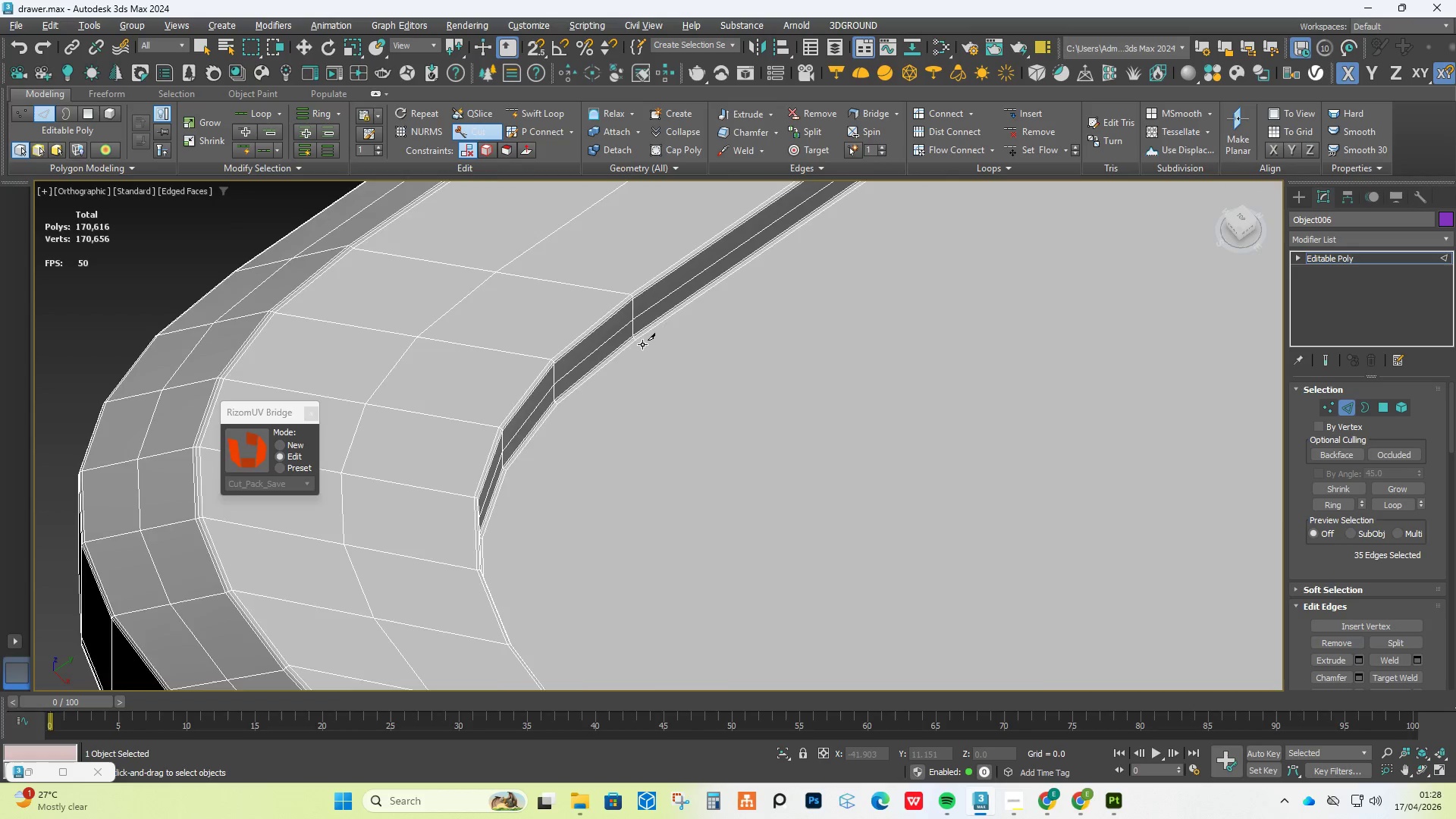 
scroll: coordinate [644, 352], scroll_direction: down, amount: 7.0
 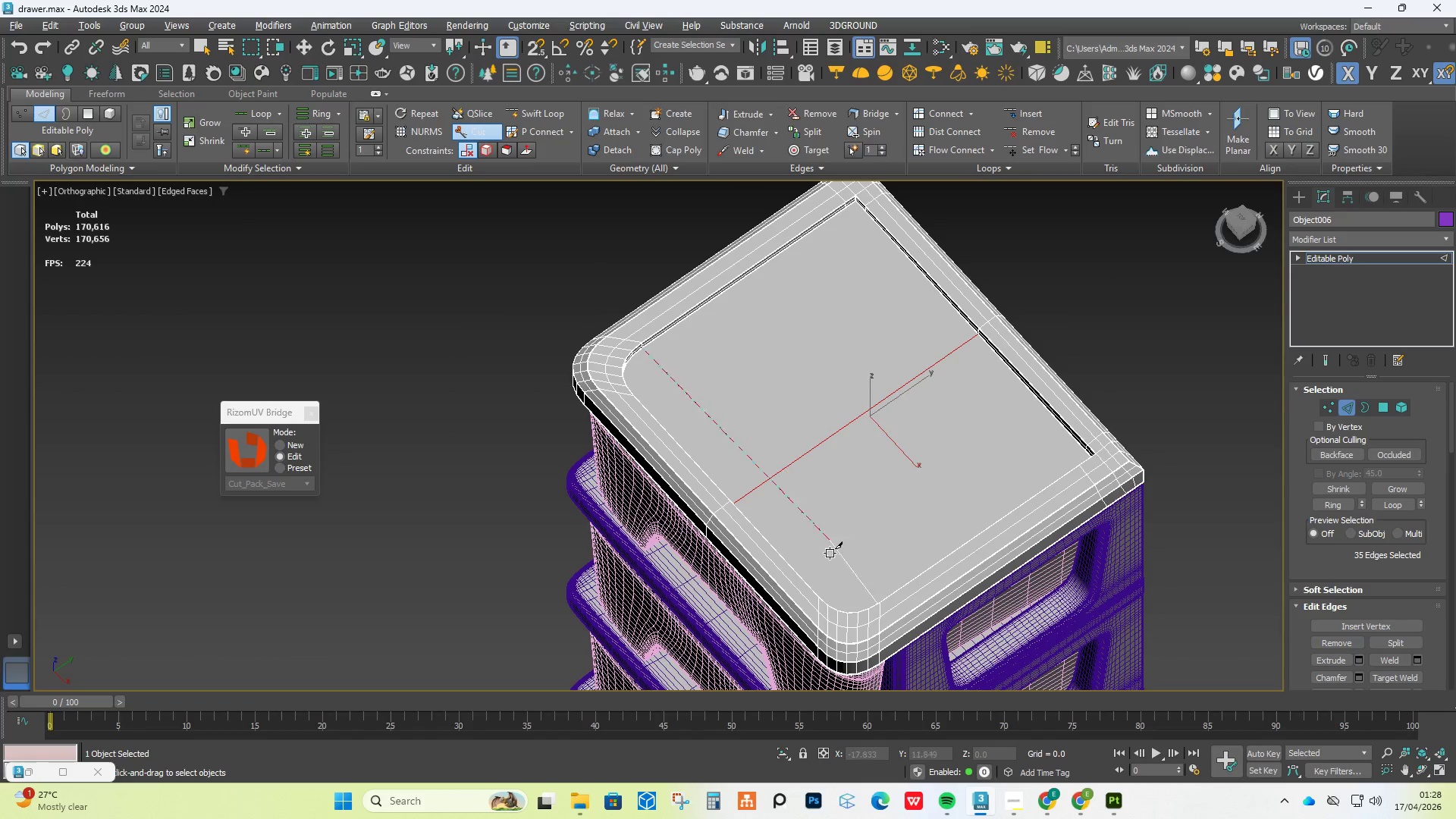 
hold_key(key=AltLeft, duration=0.58)
scroll: coordinate [863, 588], scroll_direction: up, amount: 2.0
 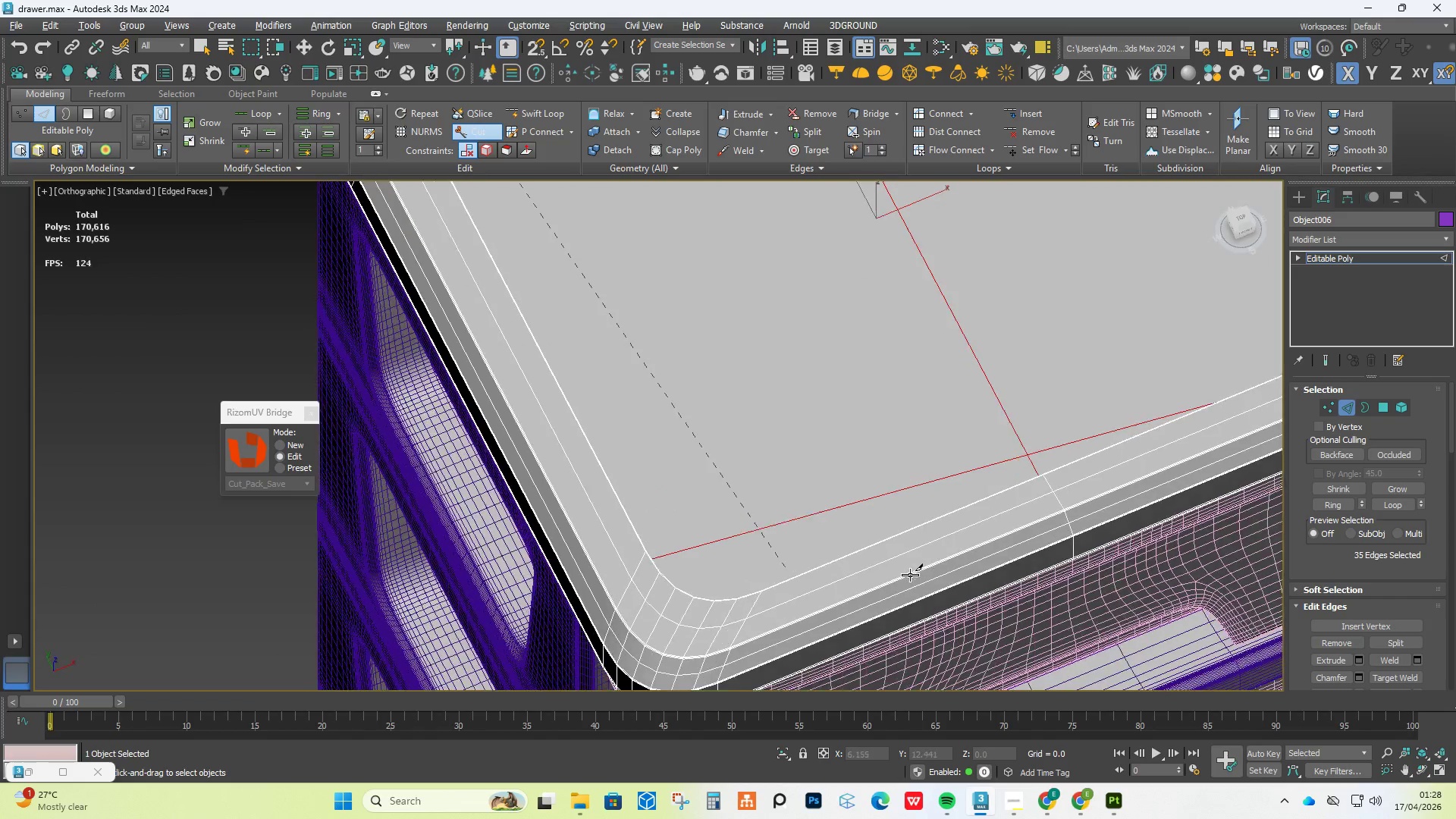 
scroll: coordinate [913, 573], scroll_direction: down, amount: 1.0
 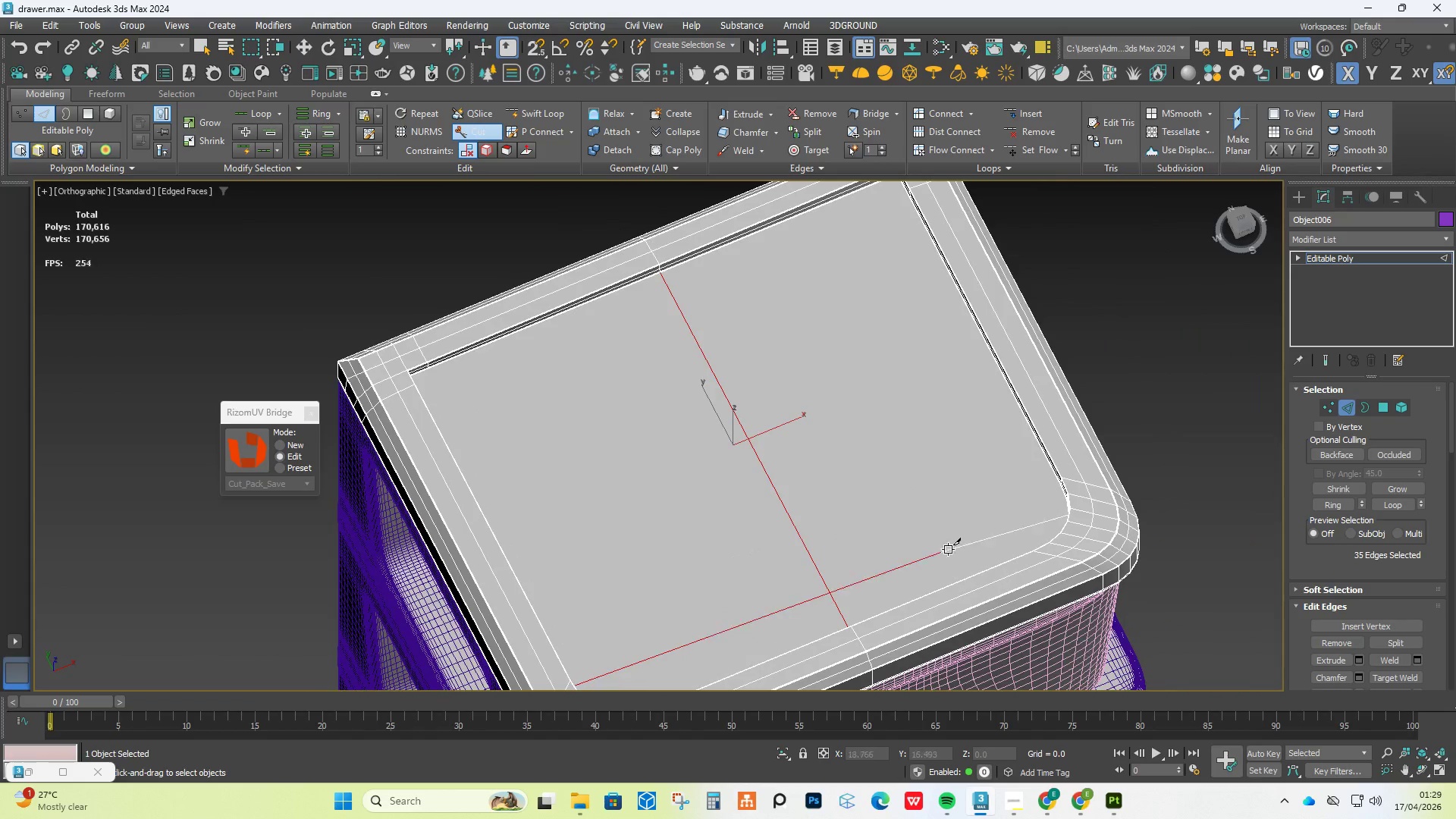 
hold_key(key=AltLeft, duration=0.36)
 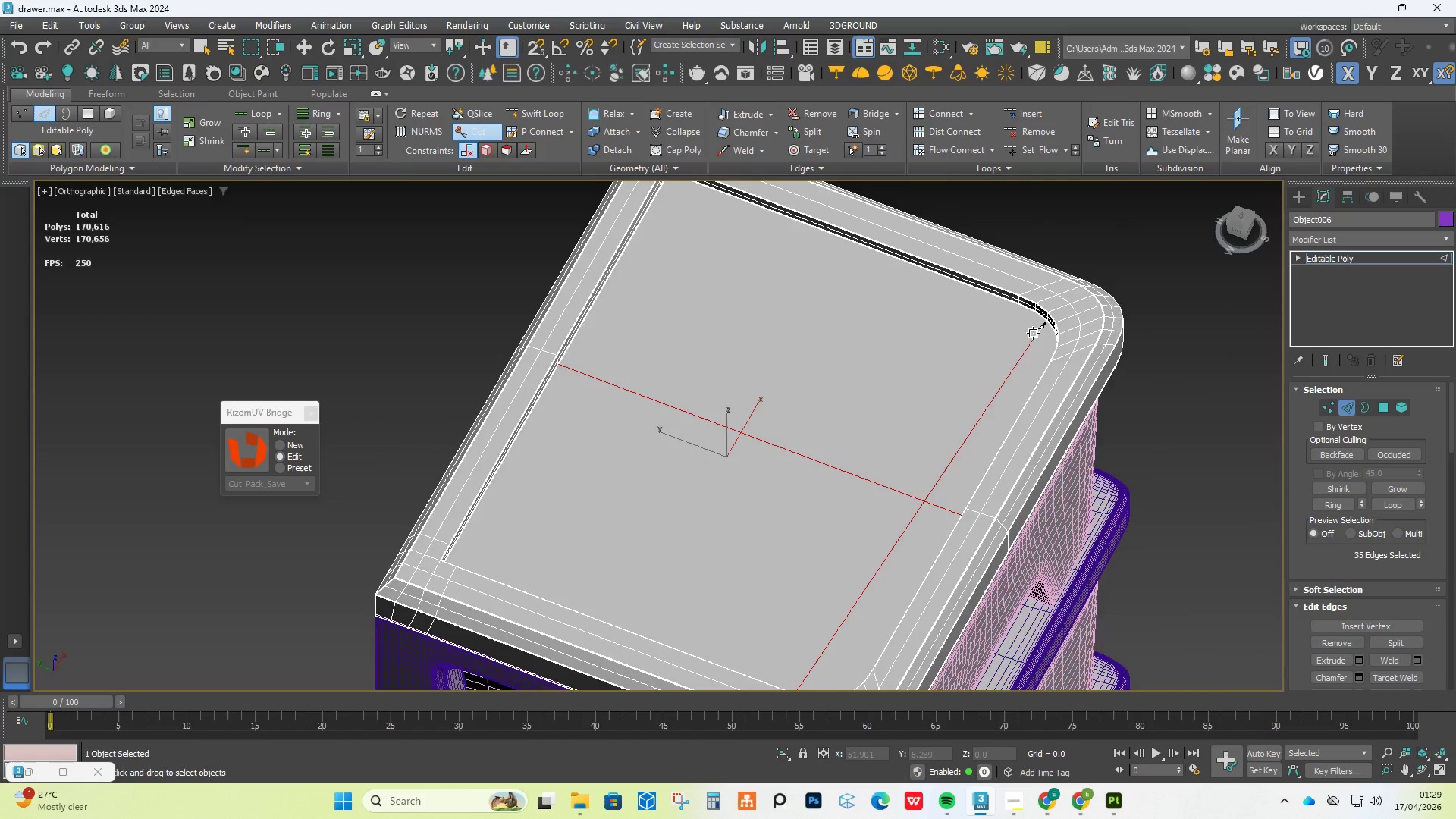 
scroll: coordinate [954, 251], scroll_direction: up, amount: 10.0
 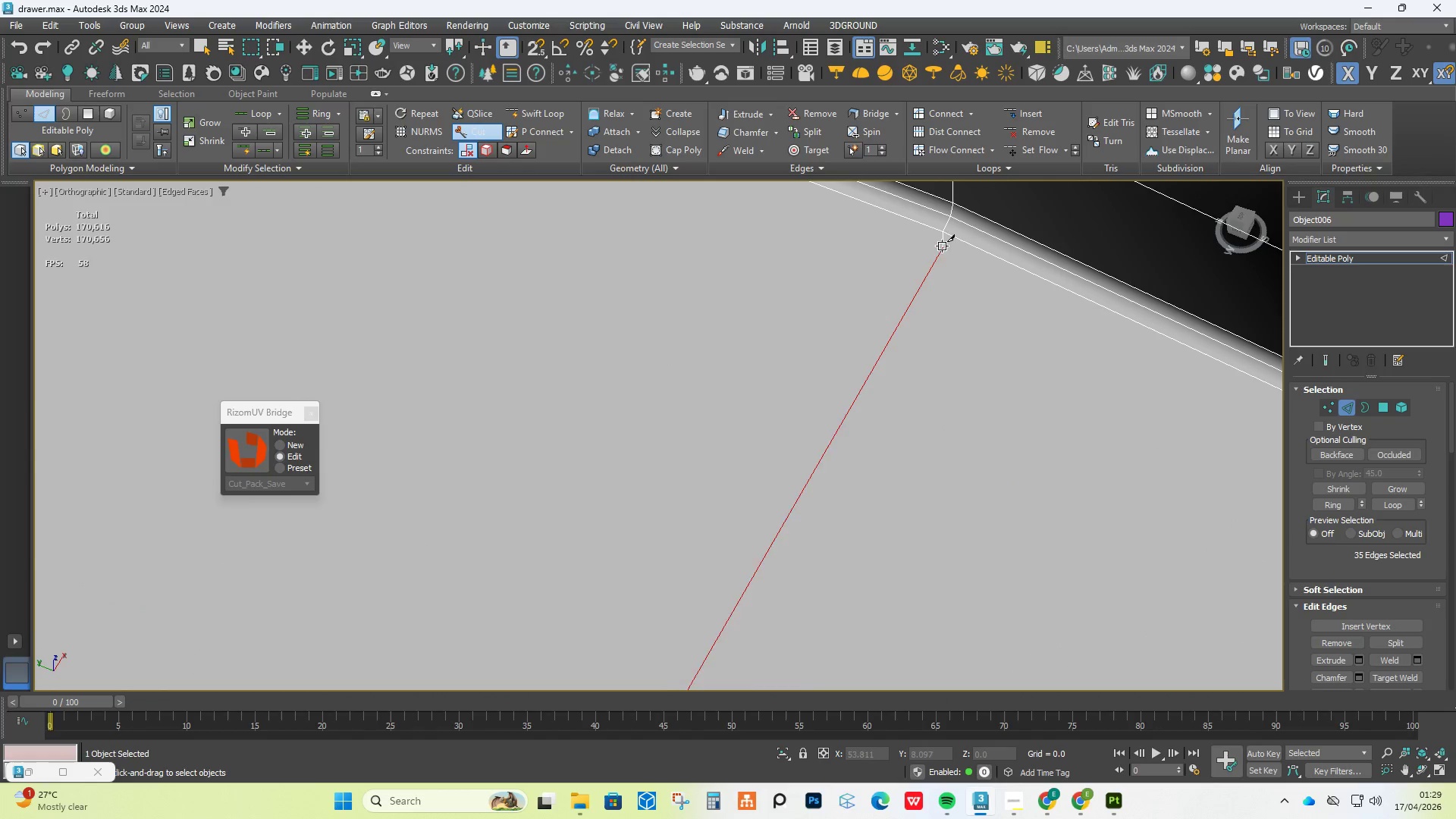 
left_click([940, 244])
 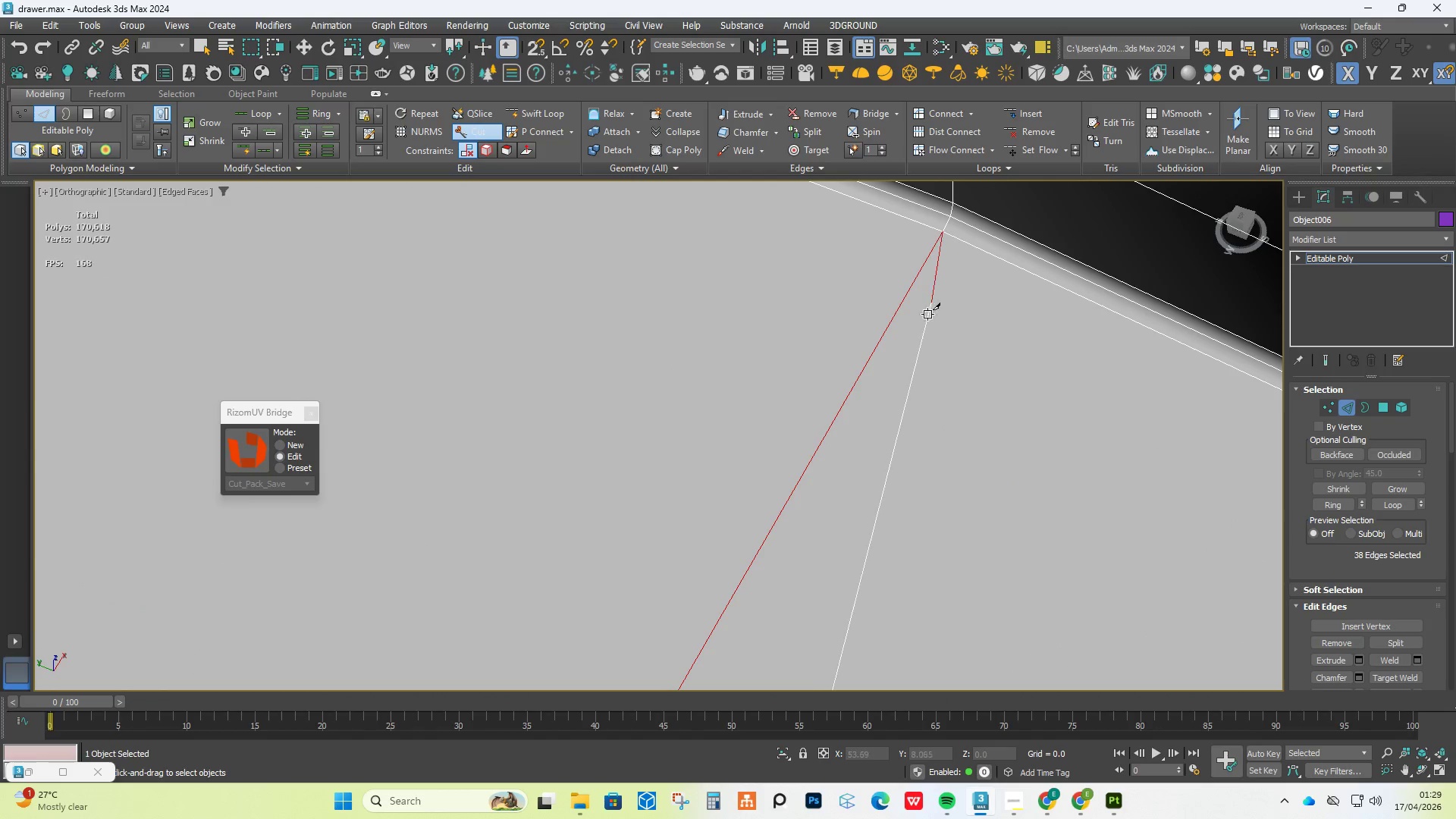 
right_click([985, 385])
 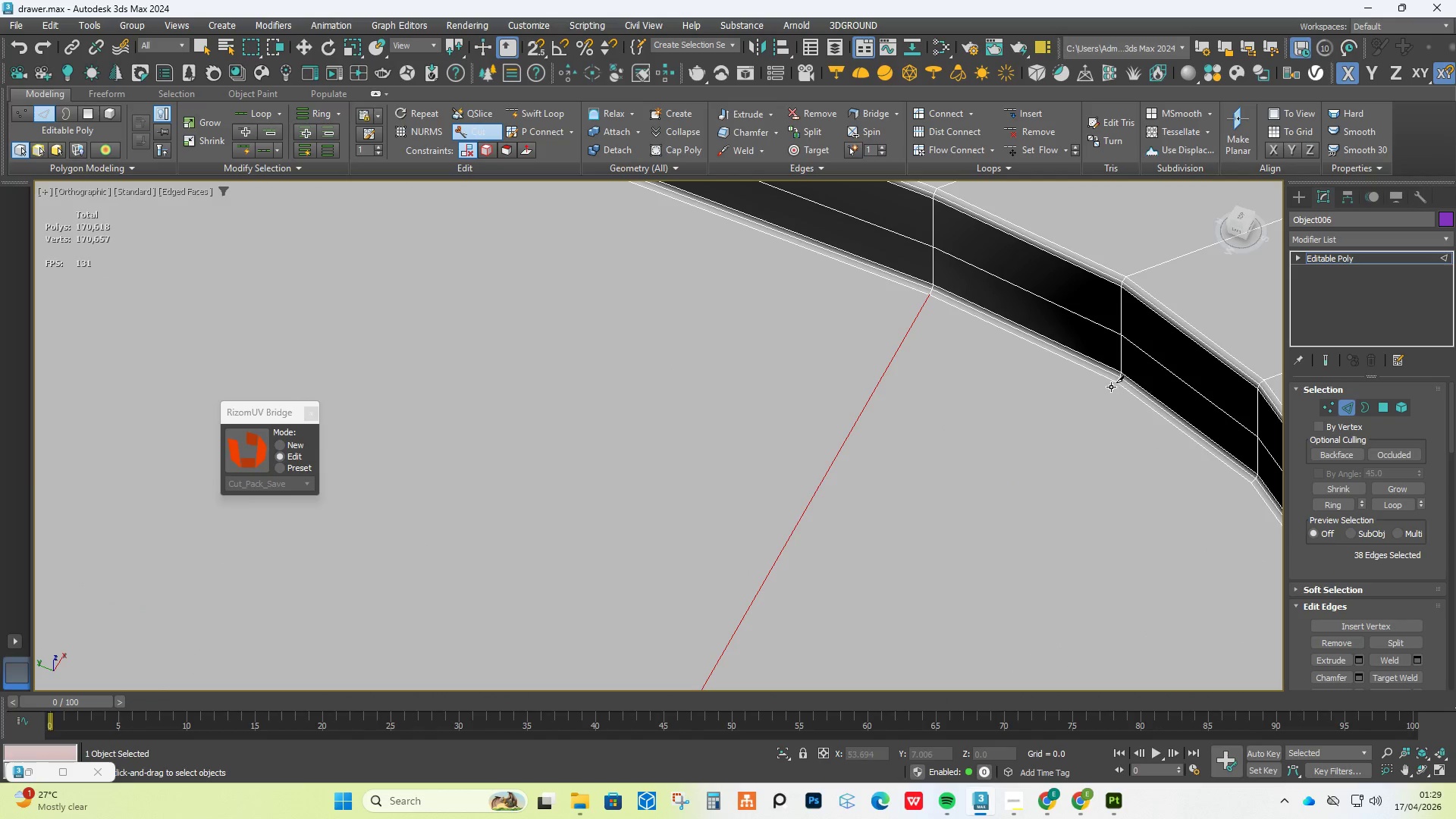 
scroll: coordinate [921, 330], scroll_direction: down, amount: 5.0
 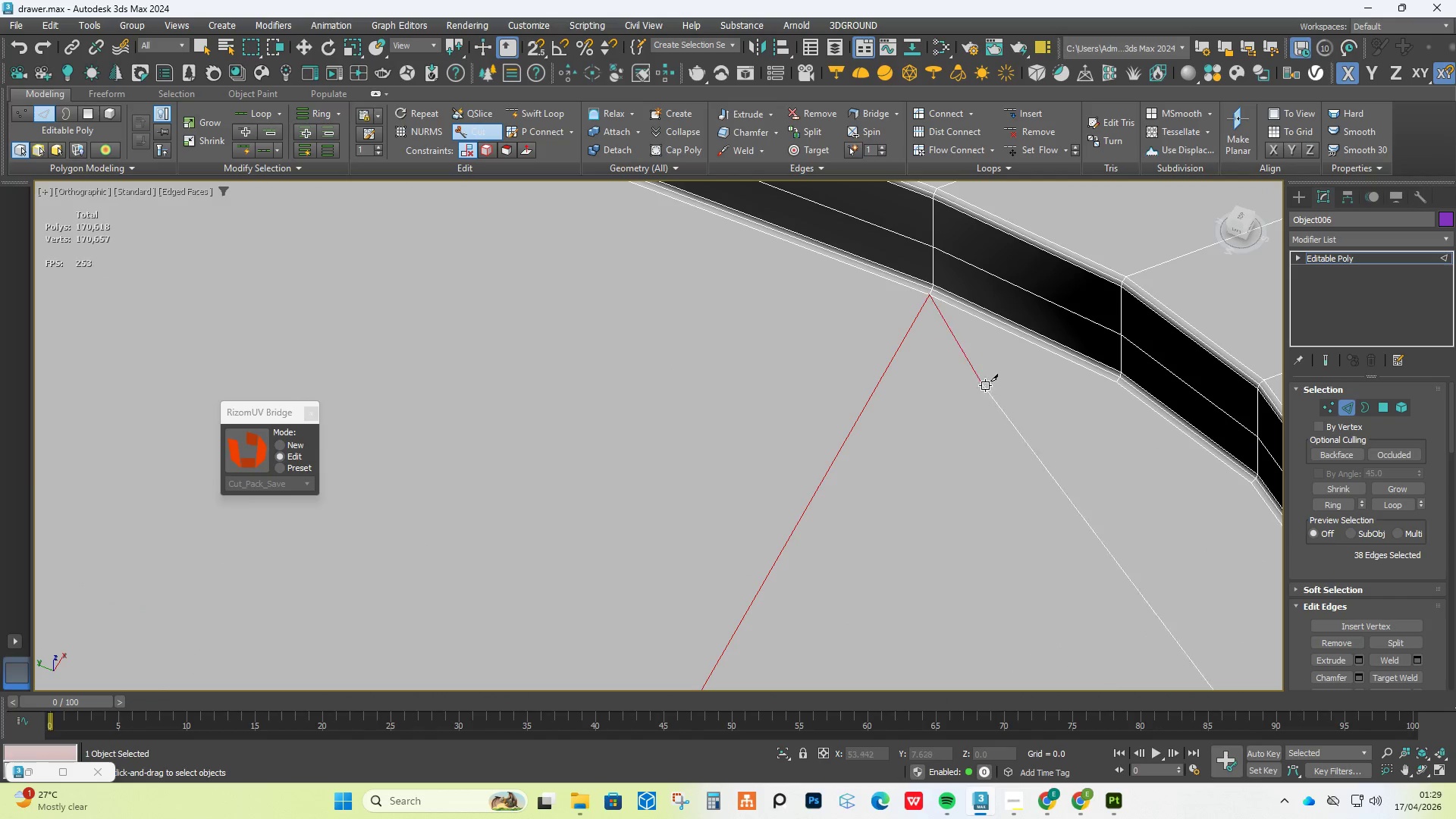 
left_click([1114, 385])
 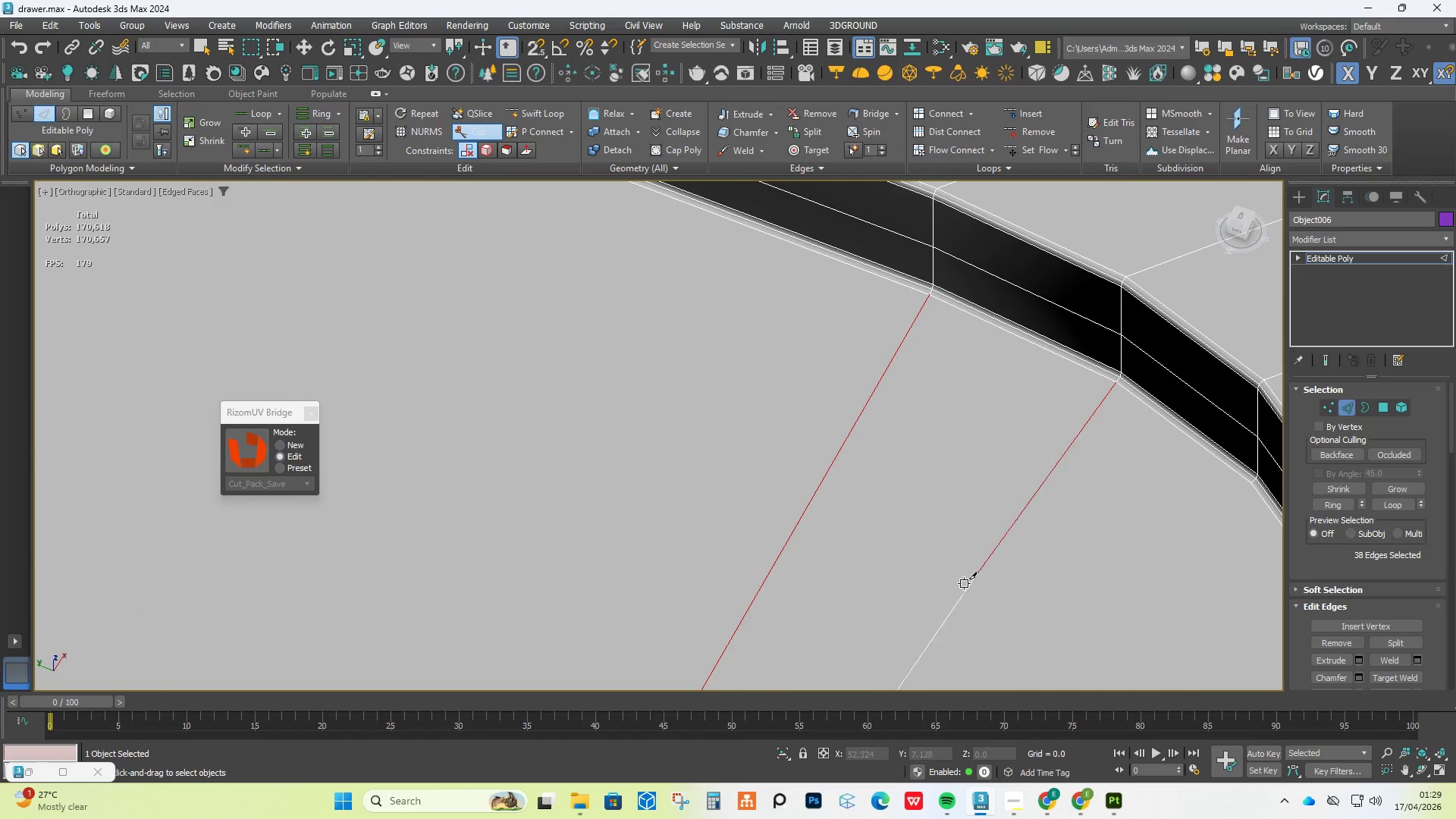 
scroll: coordinate [896, 591], scroll_direction: down, amount: 8.0
 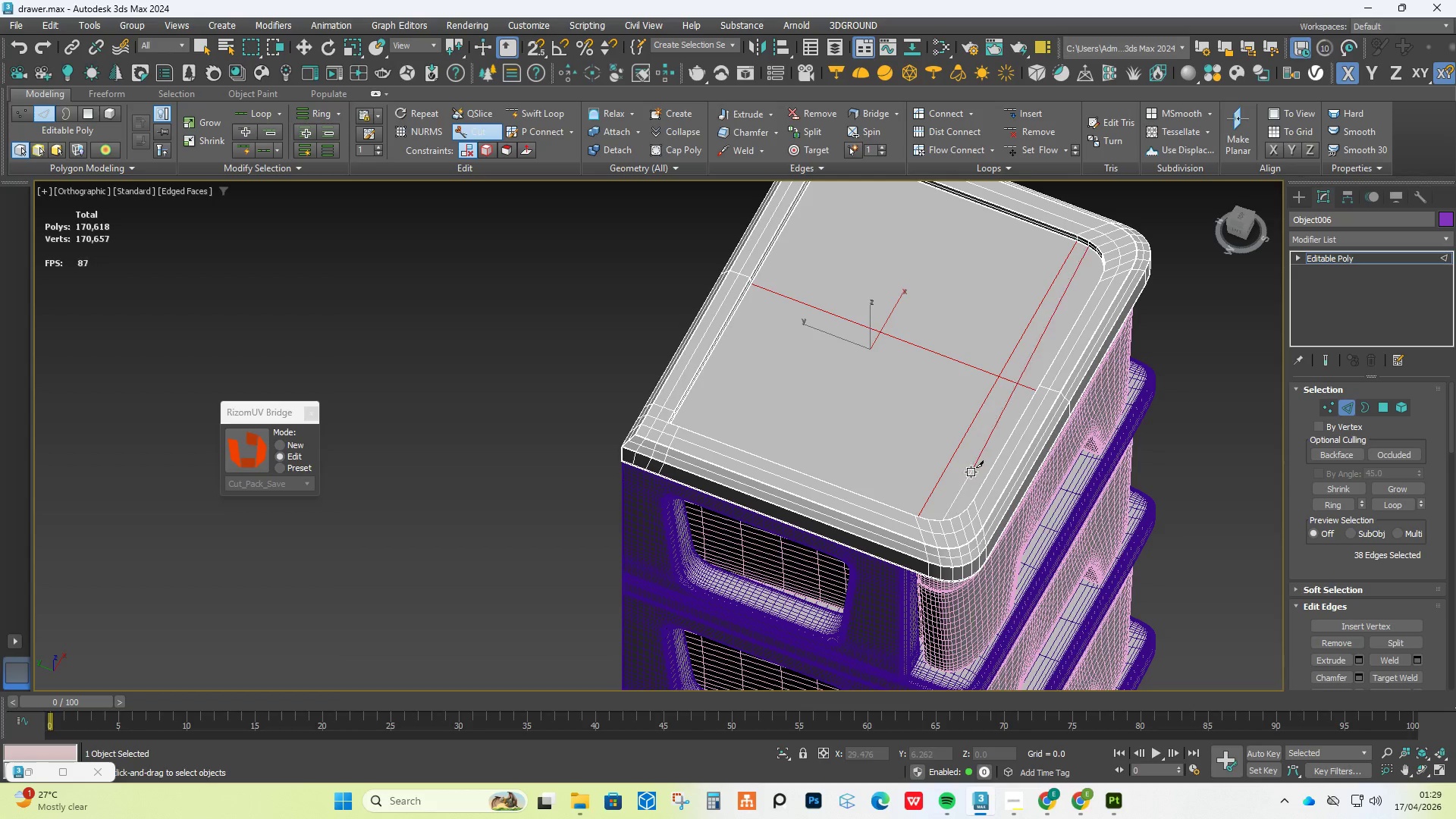 
hold_key(key=AltLeft, duration=0.53)
 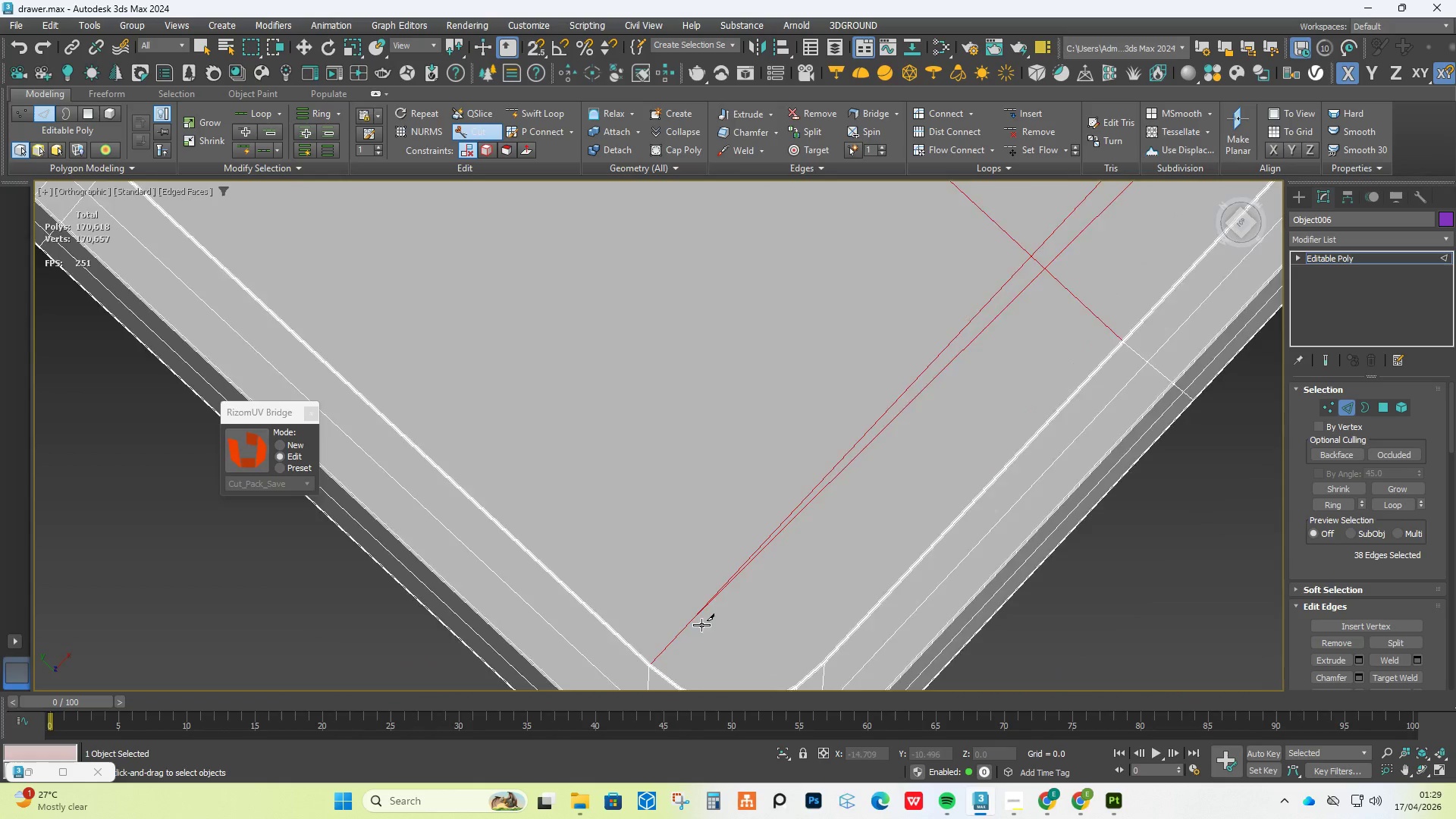 
scroll: coordinate [701, 625], scroll_direction: up, amount: 4.0
 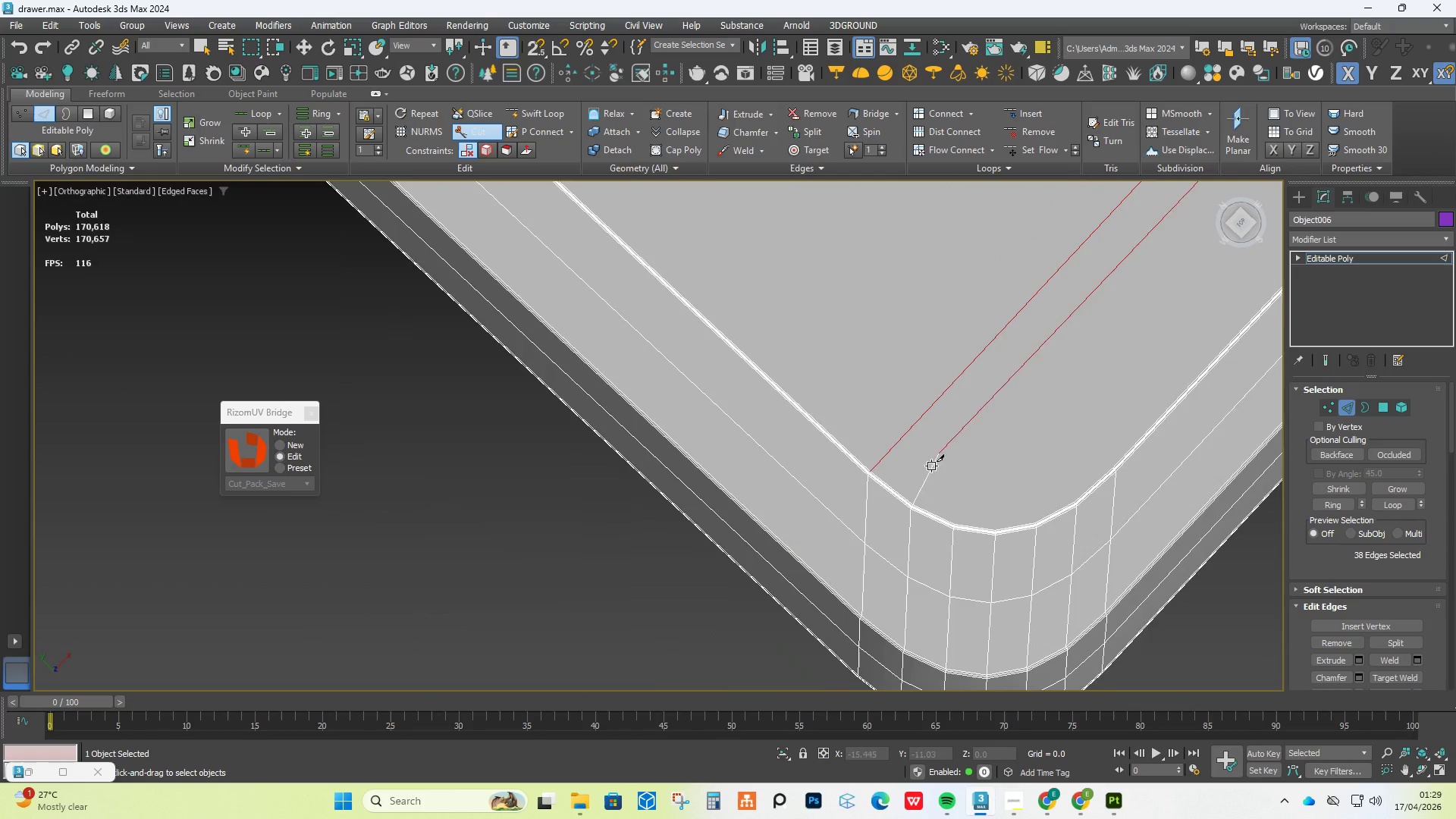 
hold_key(key=AltLeft, duration=0.38)
 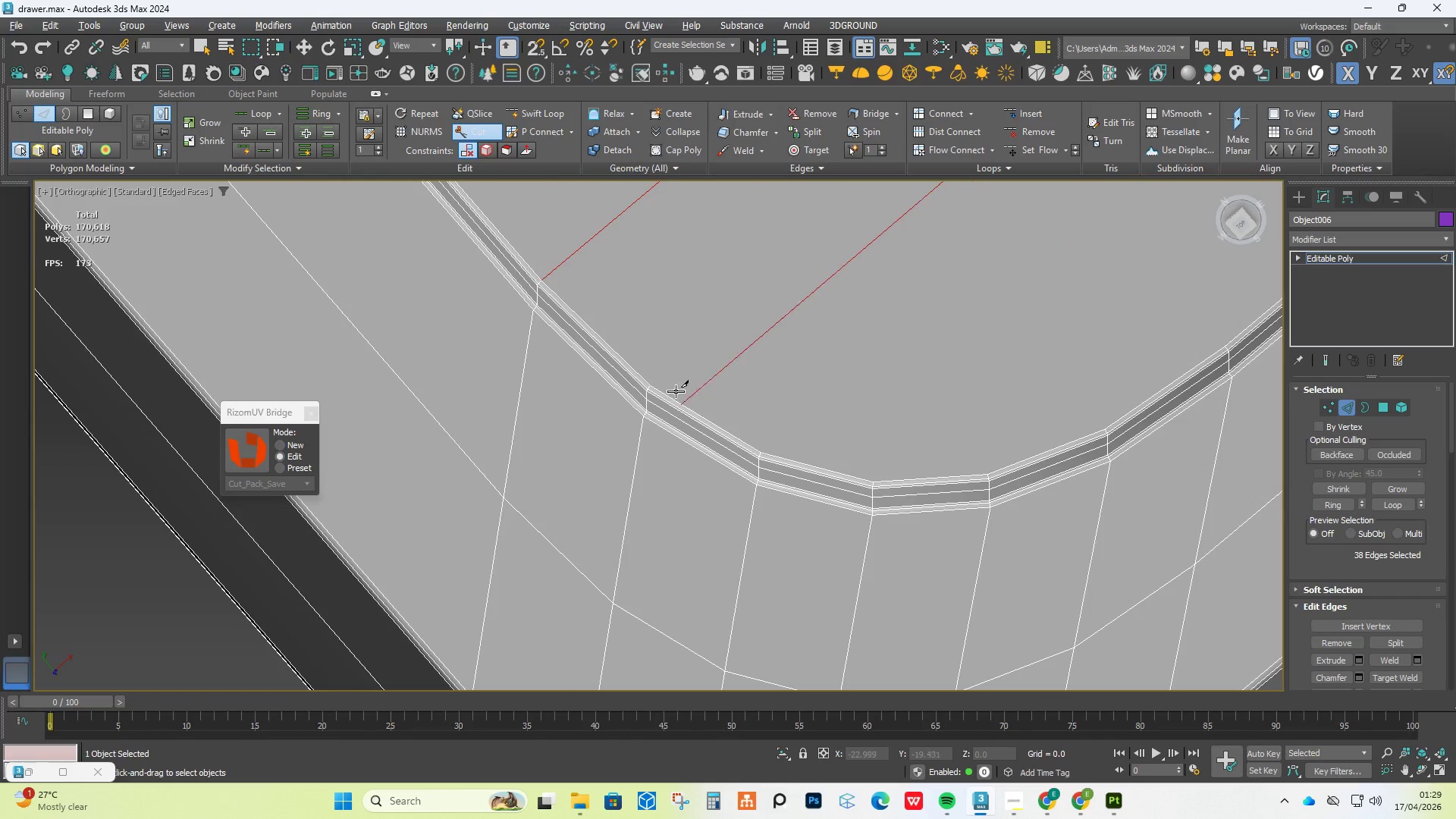 
scroll: coordinate [651, 380], scroll_direction: up, amount: 6.0
 